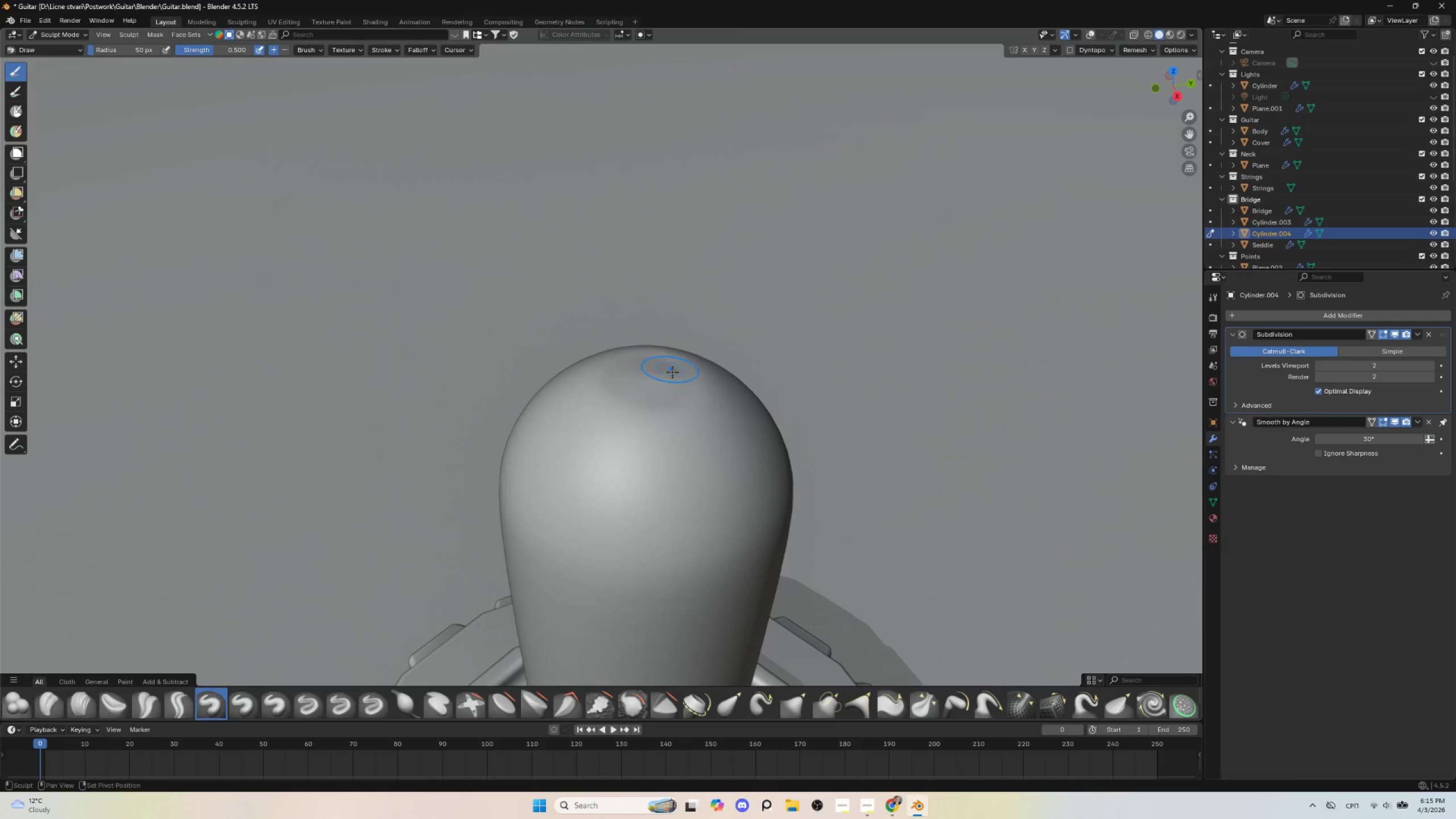 
hold_key(key=ShiftLeft, duration=4.88)
 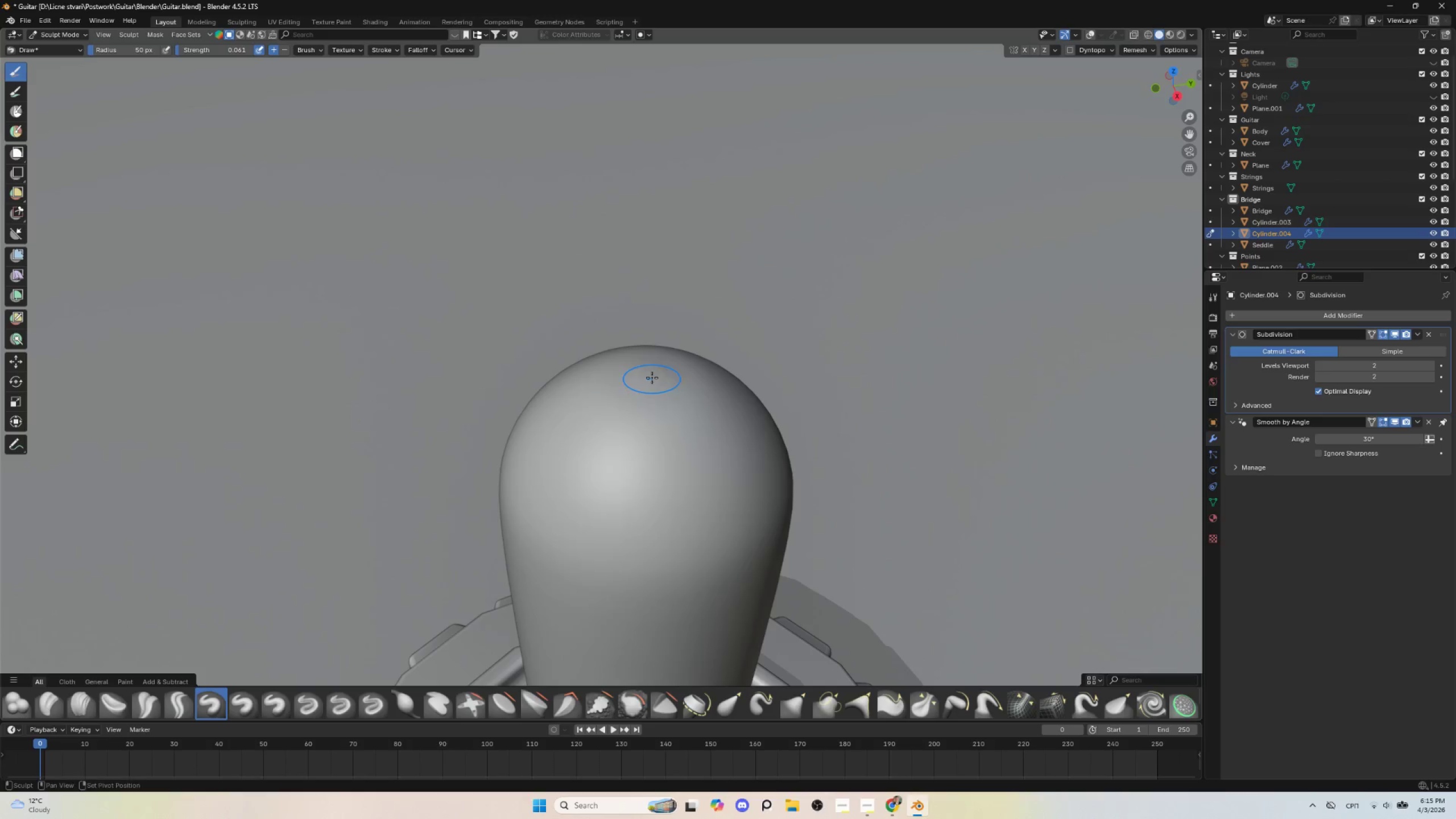 
key(Control+ControlLeft)
 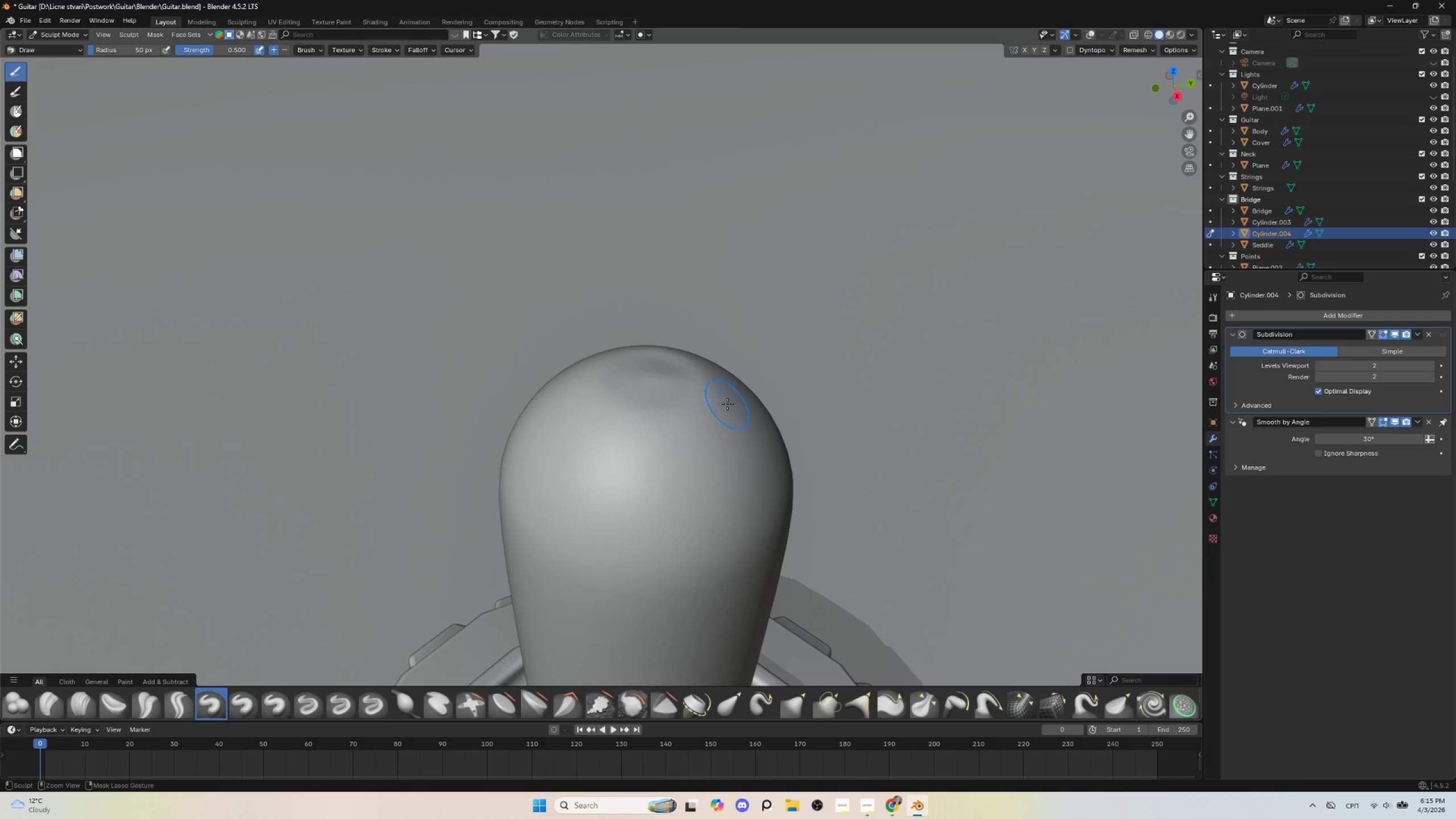 
key(Control+Z)
 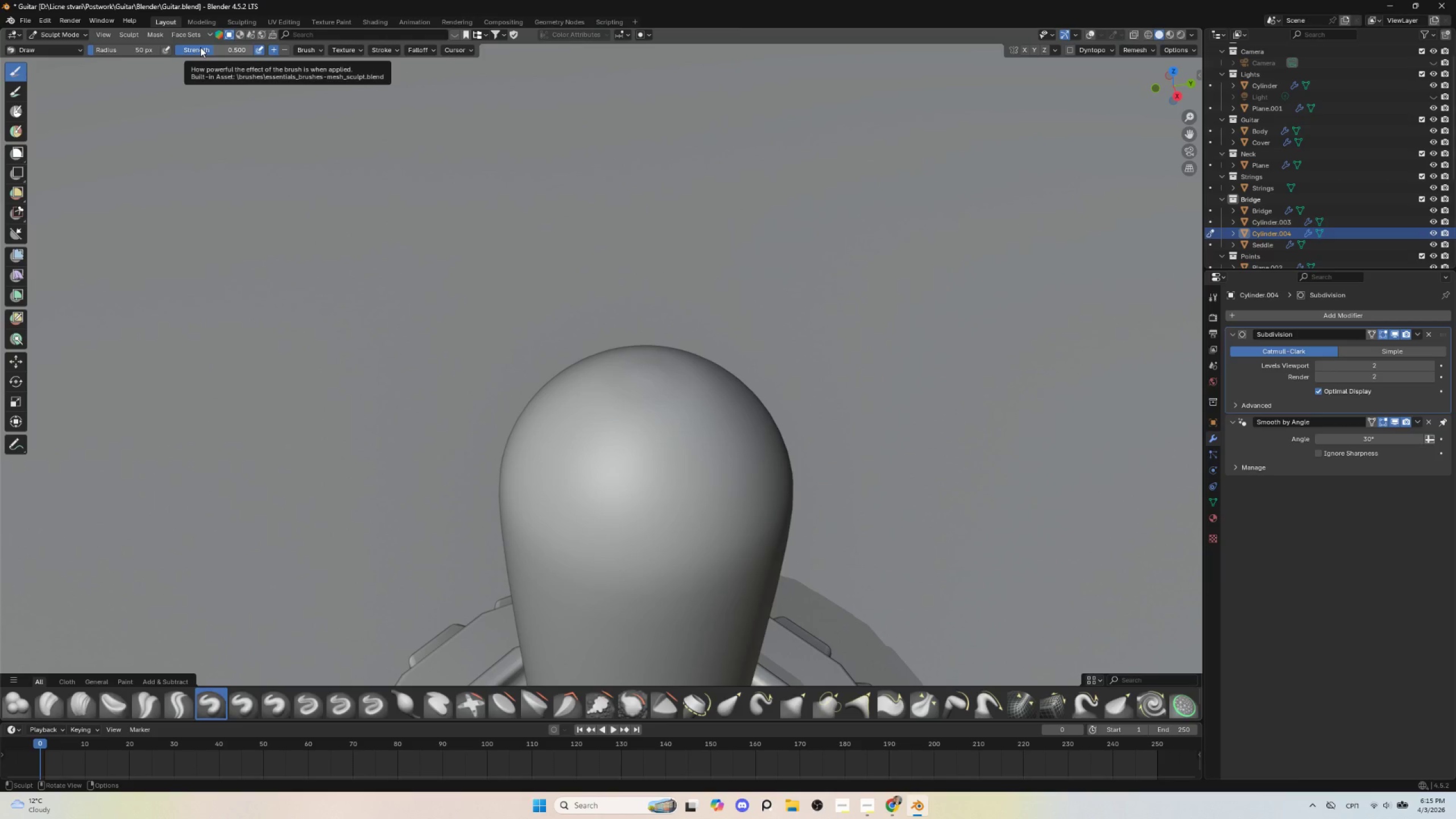 
left_click_drag(start_coordinate=[200, 47], to_coordinate=[163, 536])
 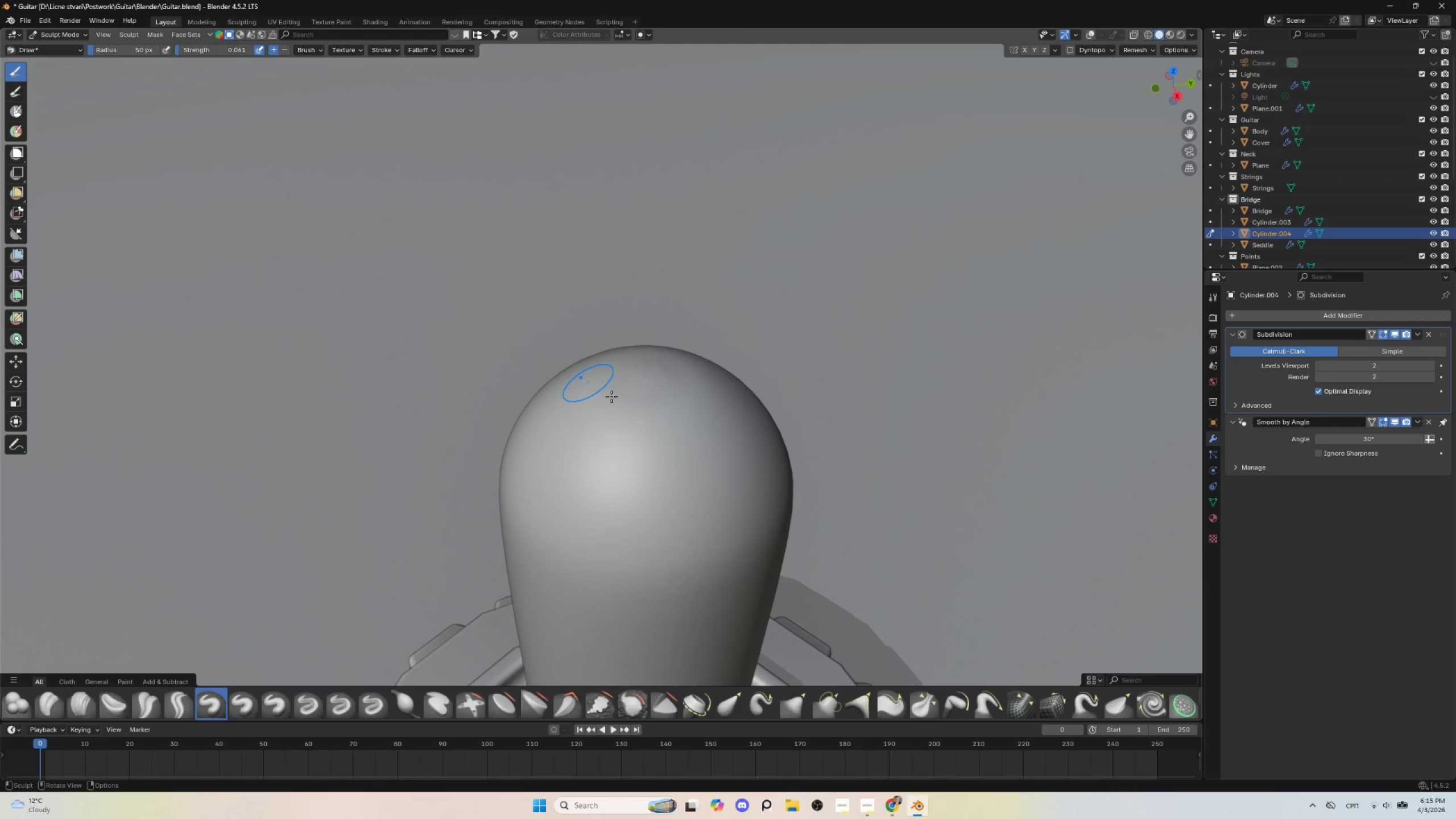 
hold_key(key=ShiftLeft, duration=1.45)
left_click_drag(start_coordinate=[652, 378], to_coordinate=[649, 394])
 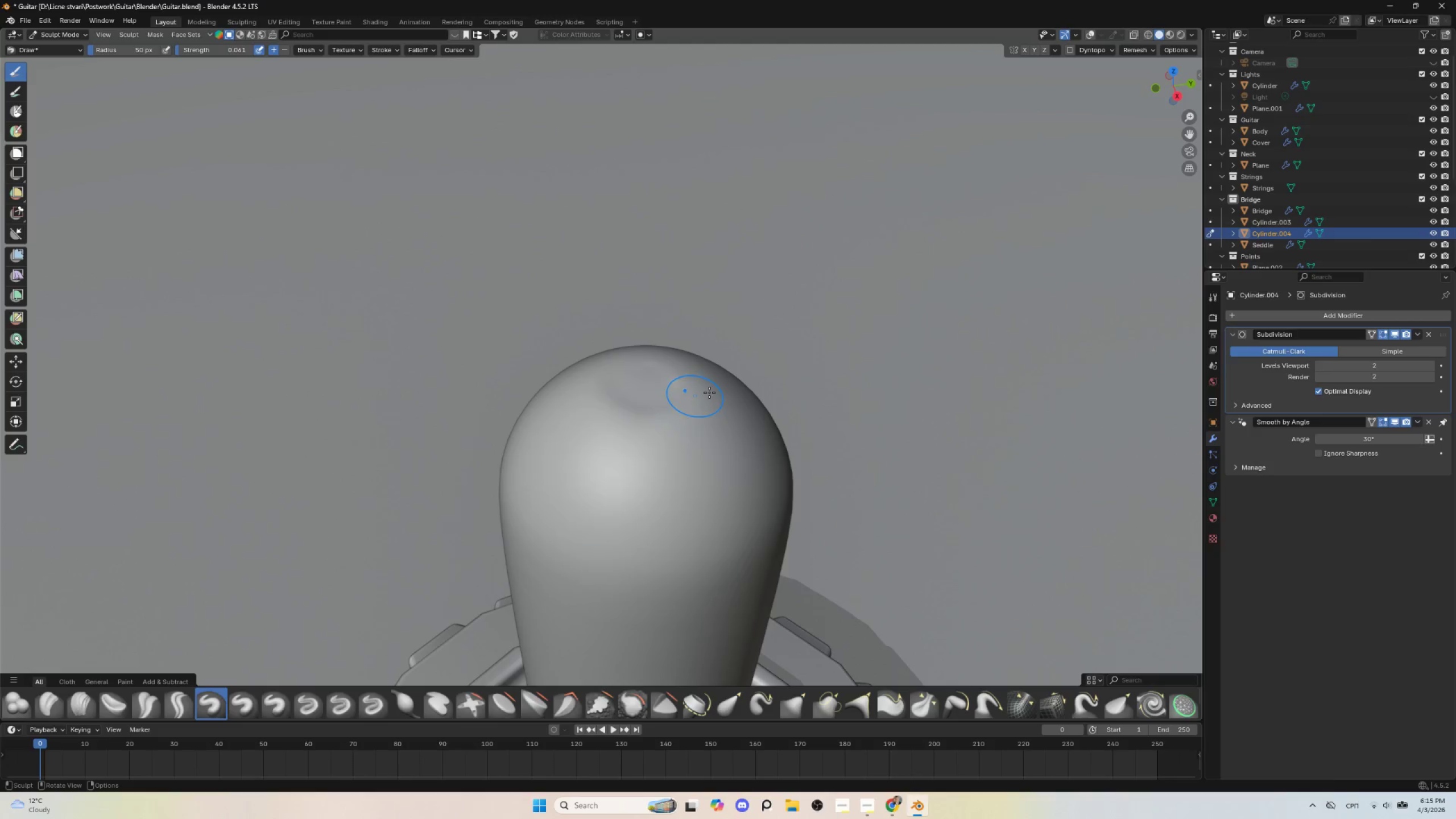 
key(Control+ControlLeft)
 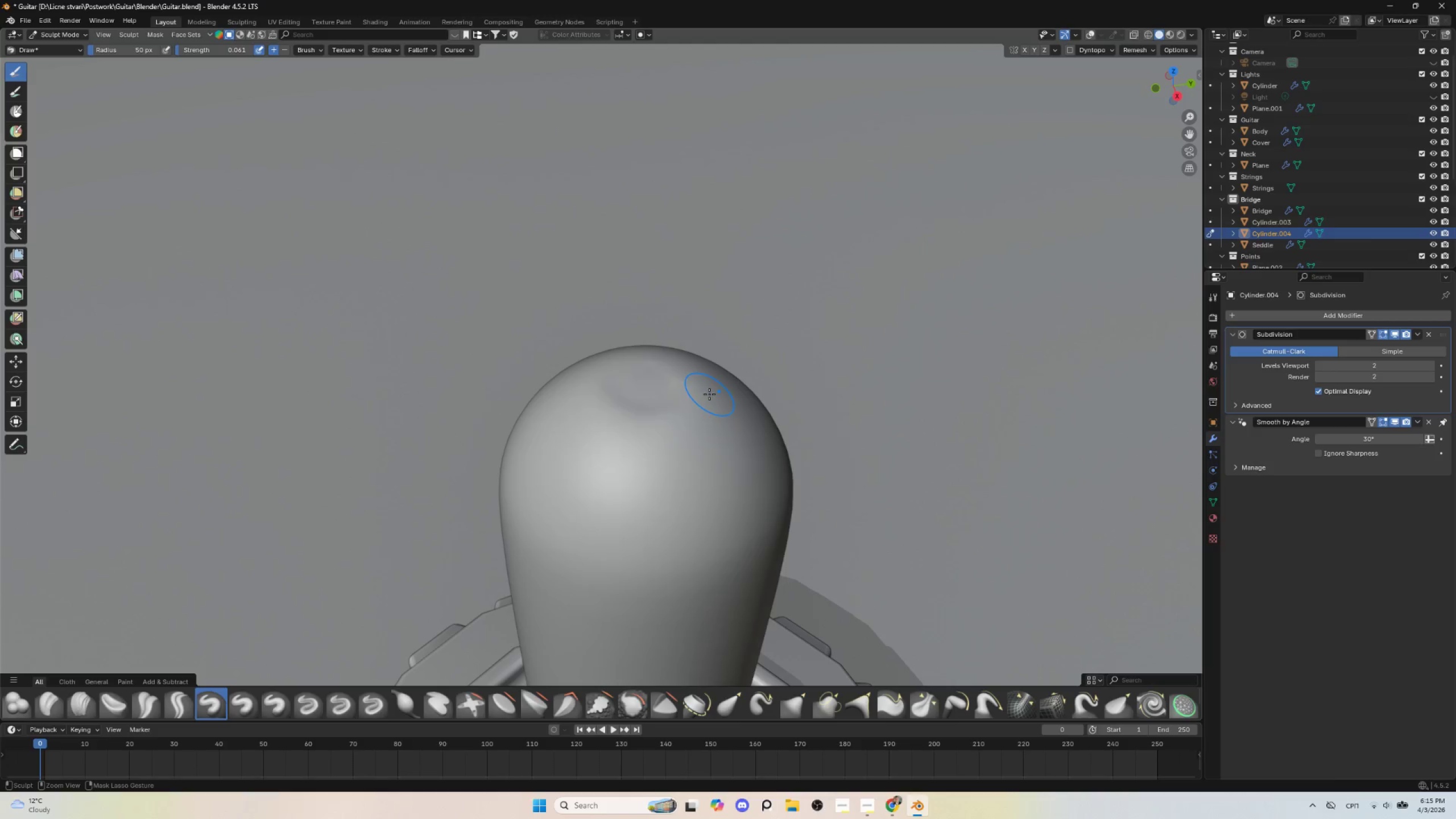 
key(Control+Z)
 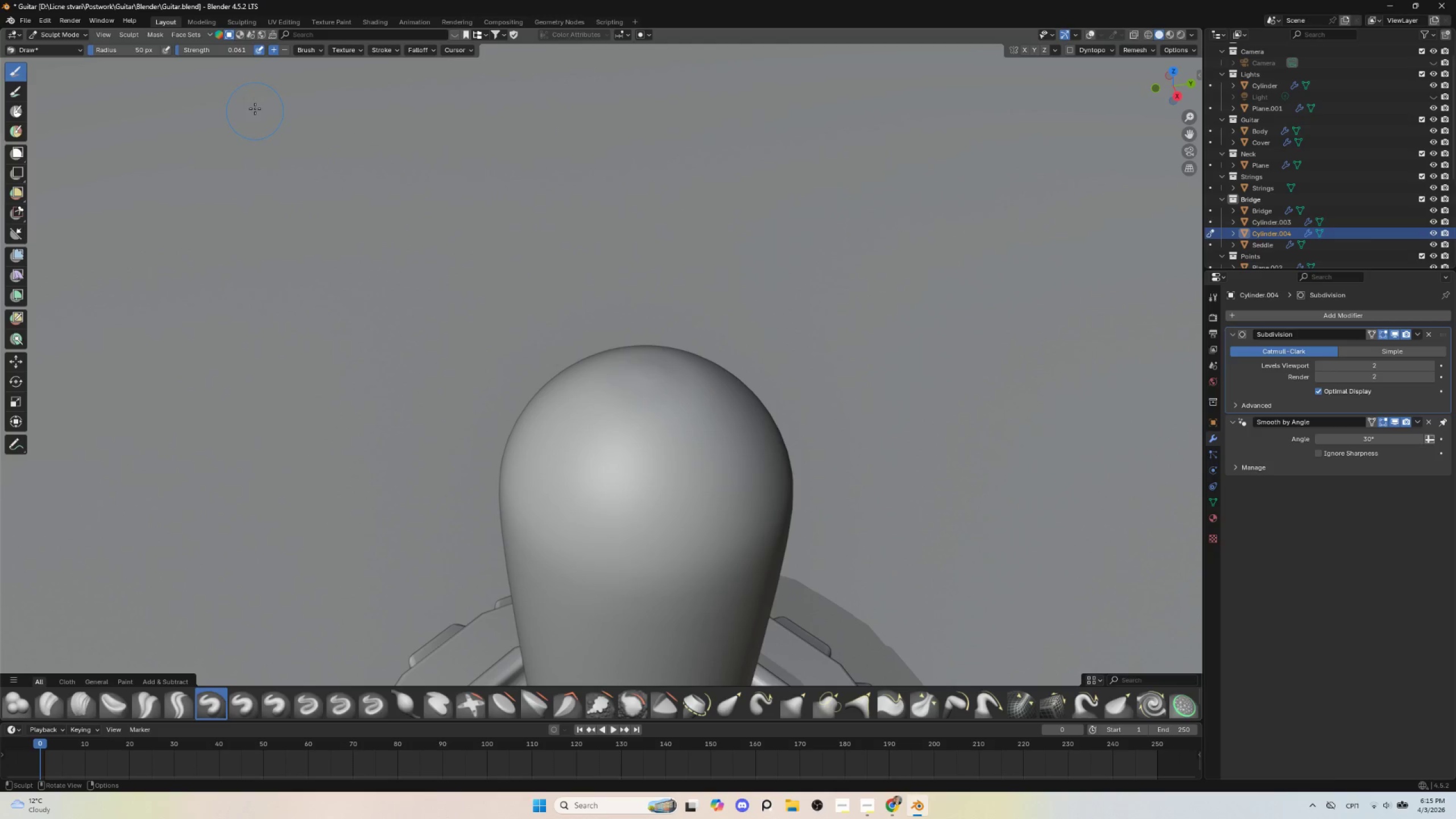 
hold_key(key=ControlLeft, duration=0.95)
 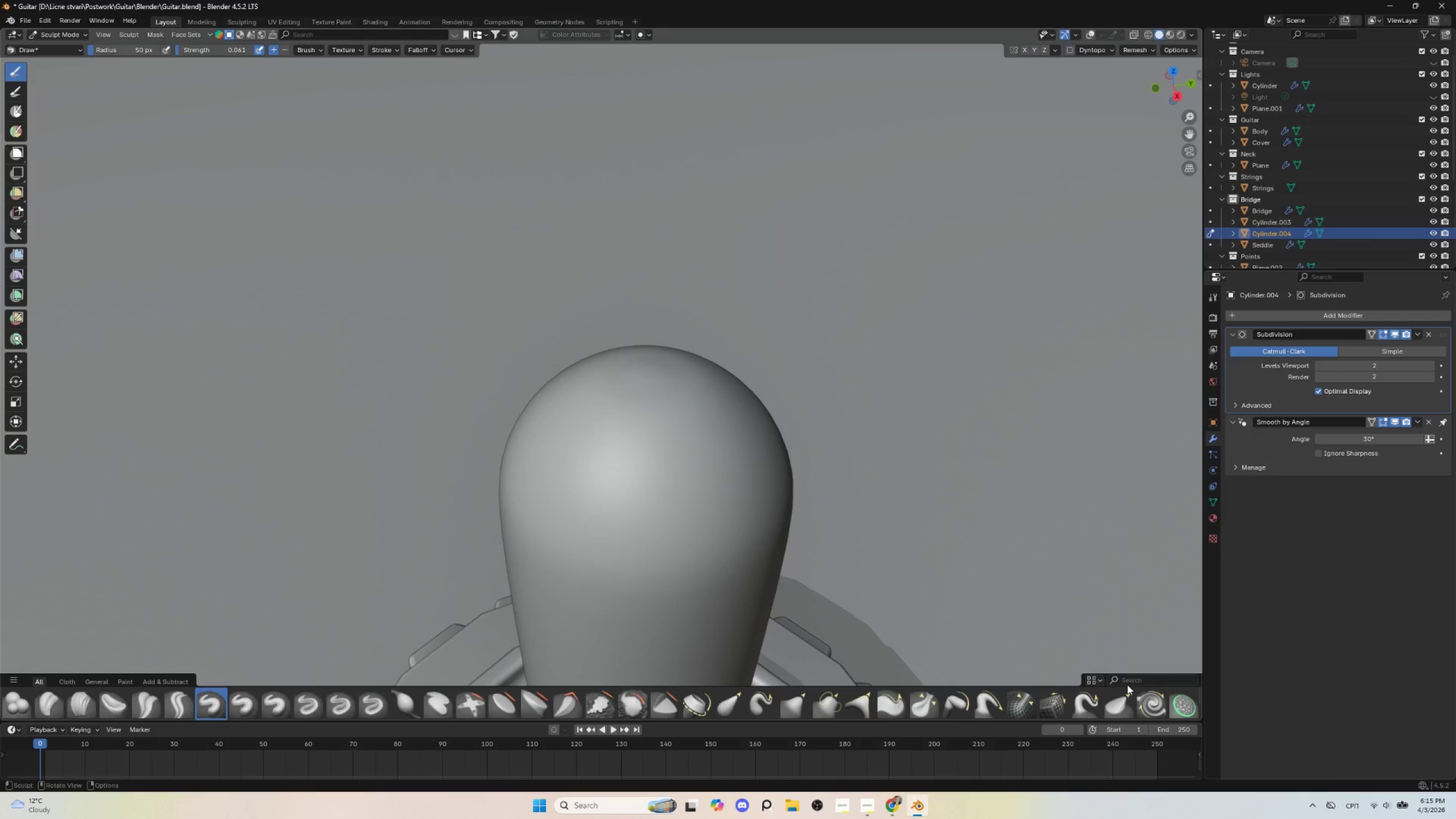 
left_click([1134, 680])
 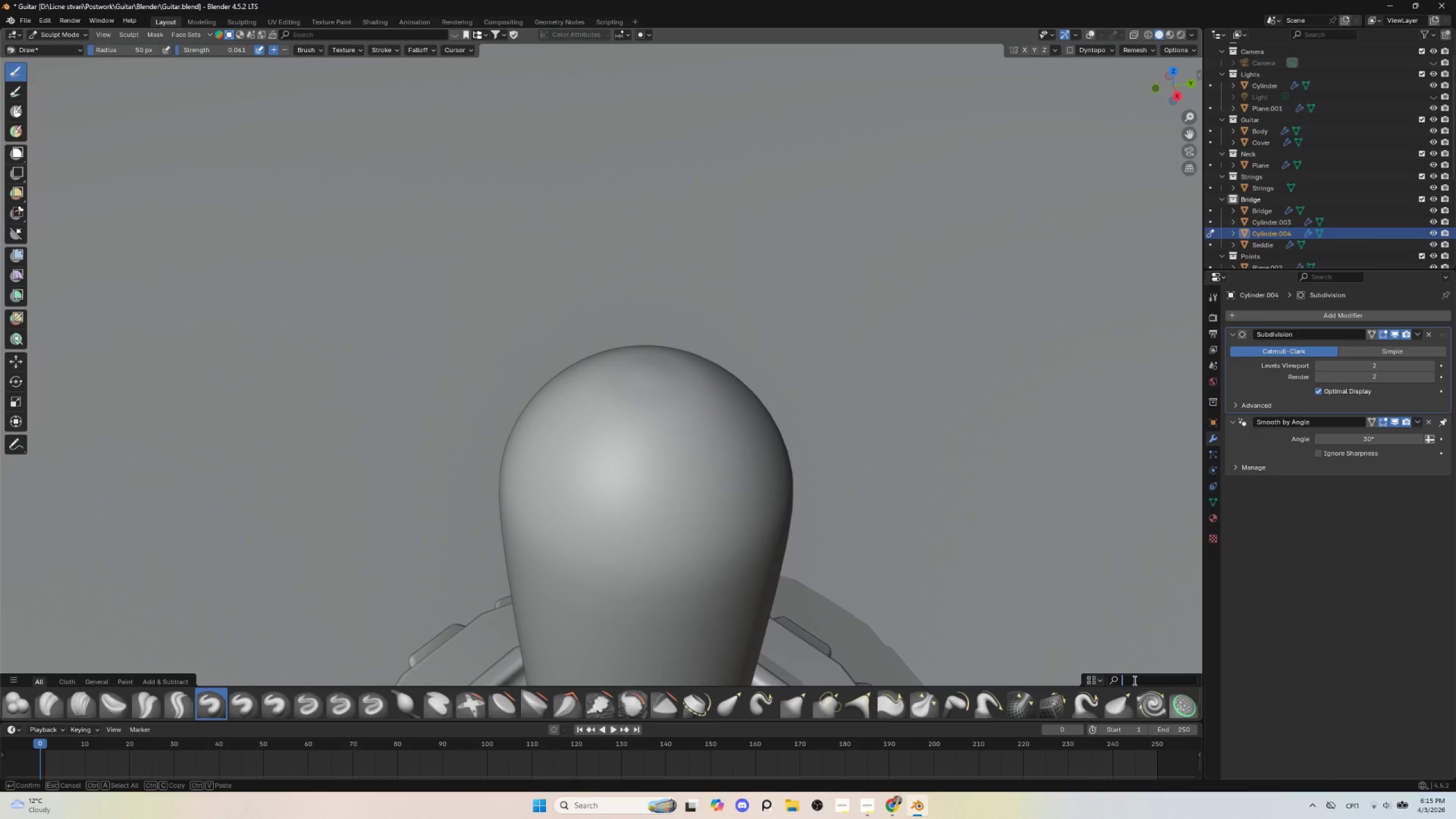 
type(smo)
 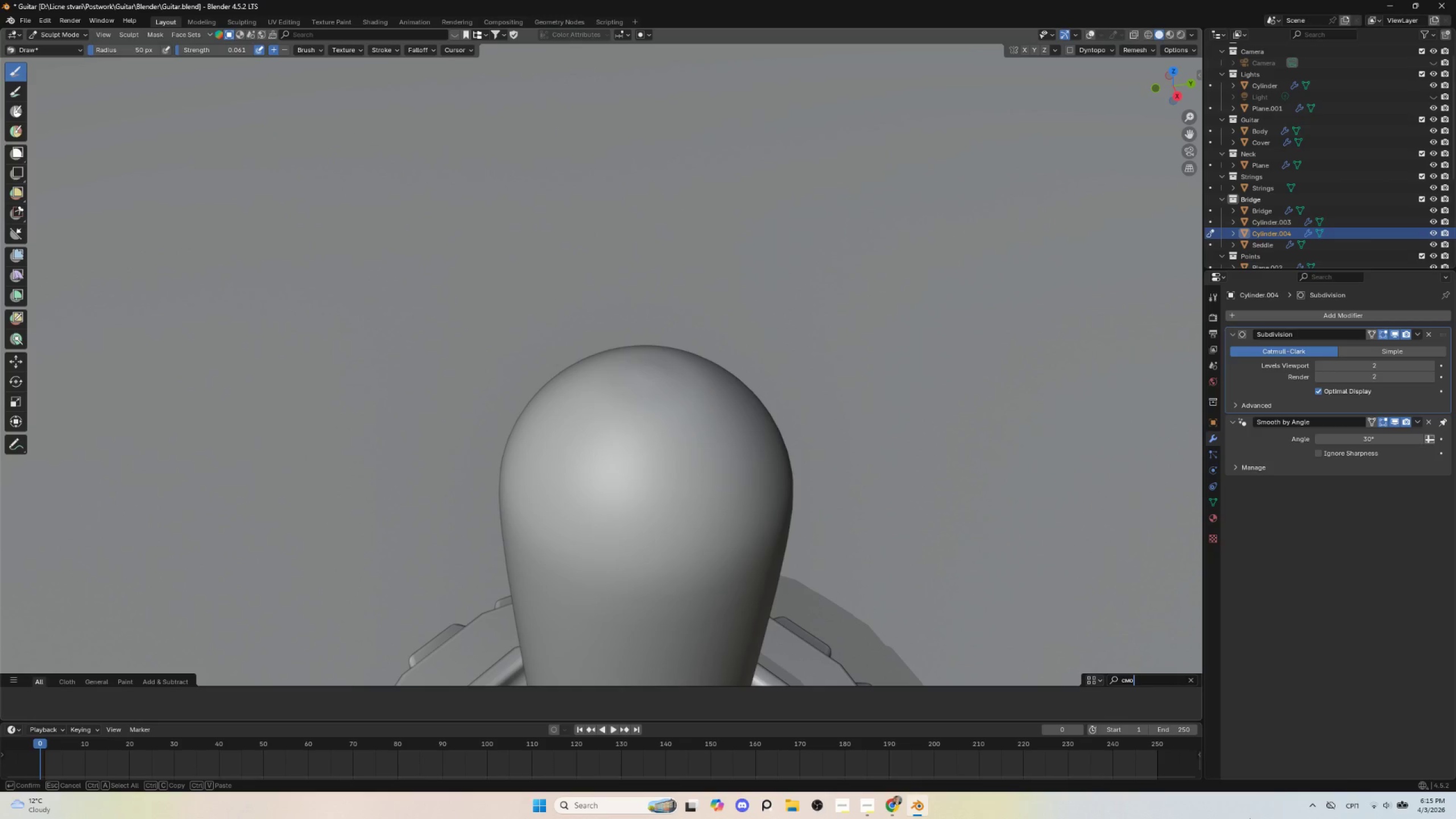 
left_click([1358, 808])
 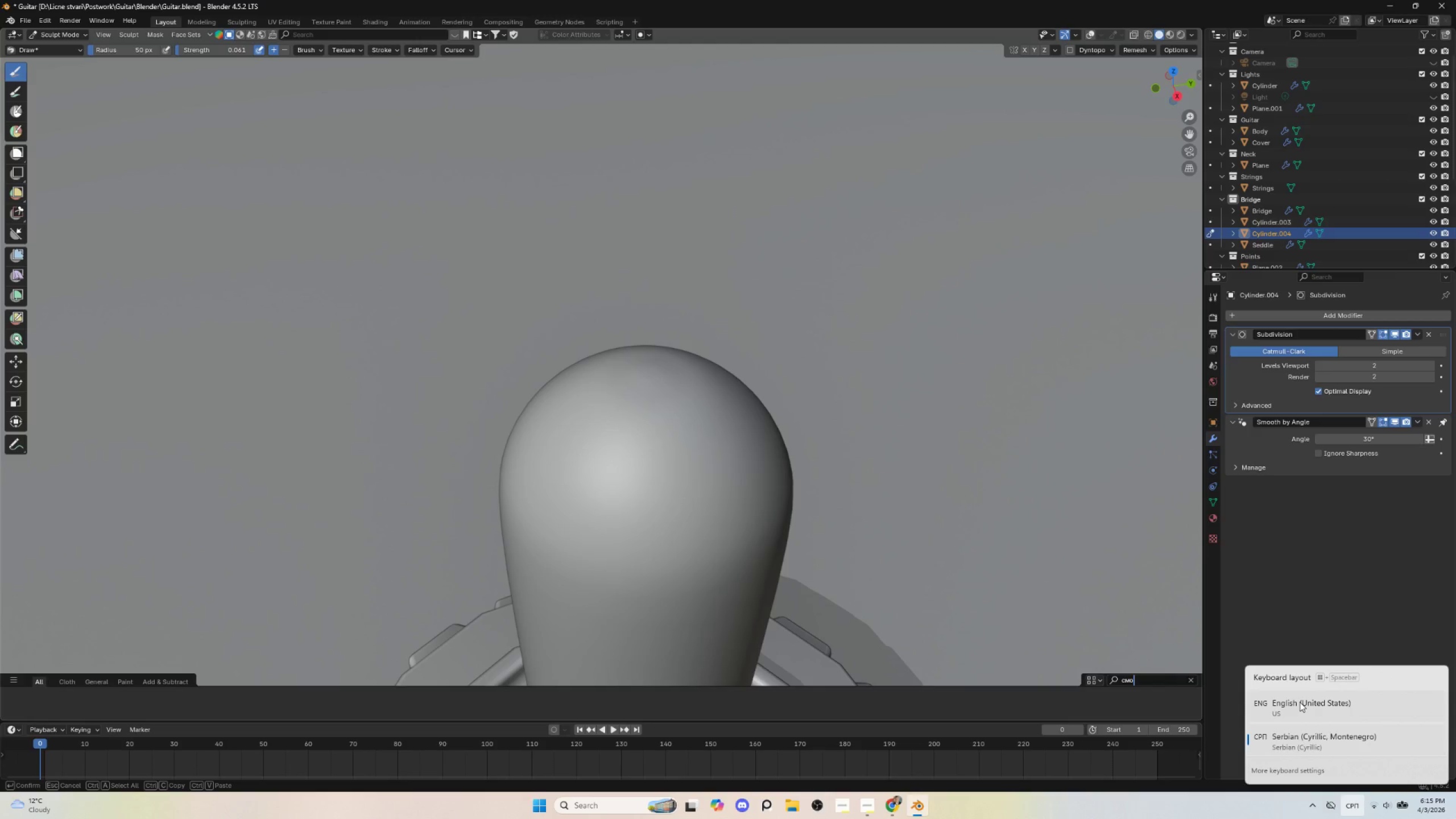 
left_click([1300, 702])
 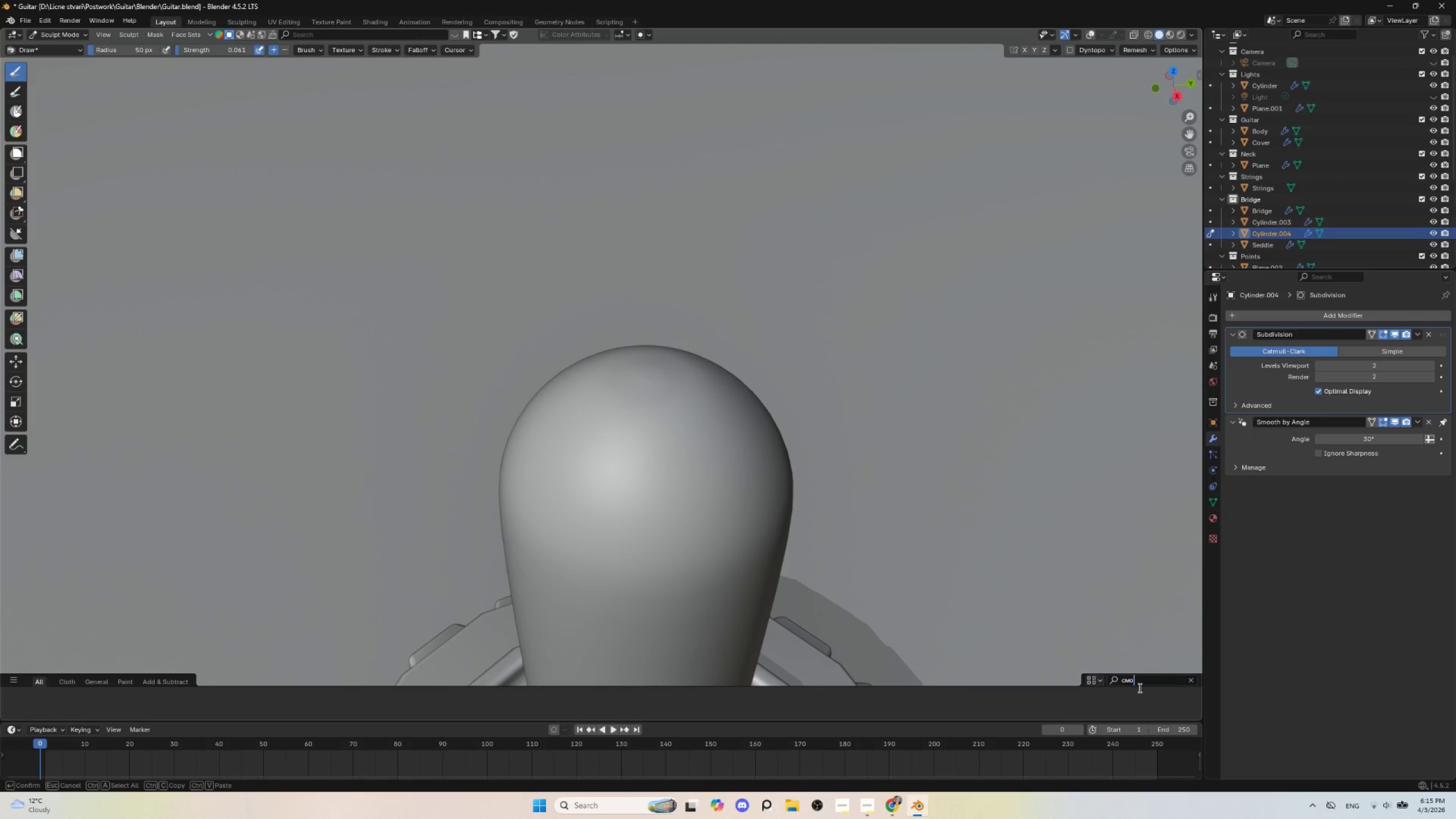 
key(Backspace)
key(Backspace)
key(Backspace)
key(Backspace)
type(smo)
 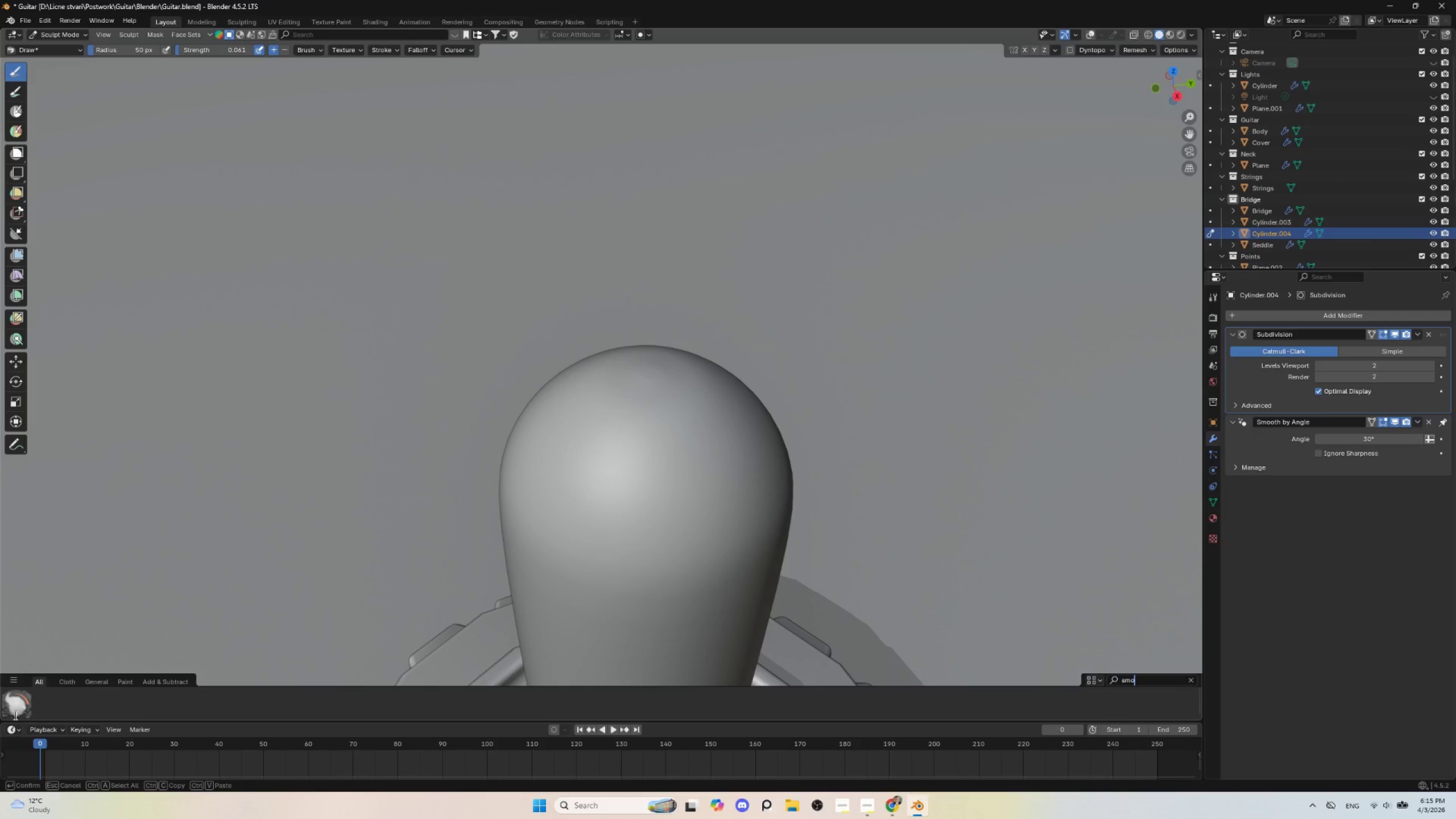 
left_click([14, 705])
 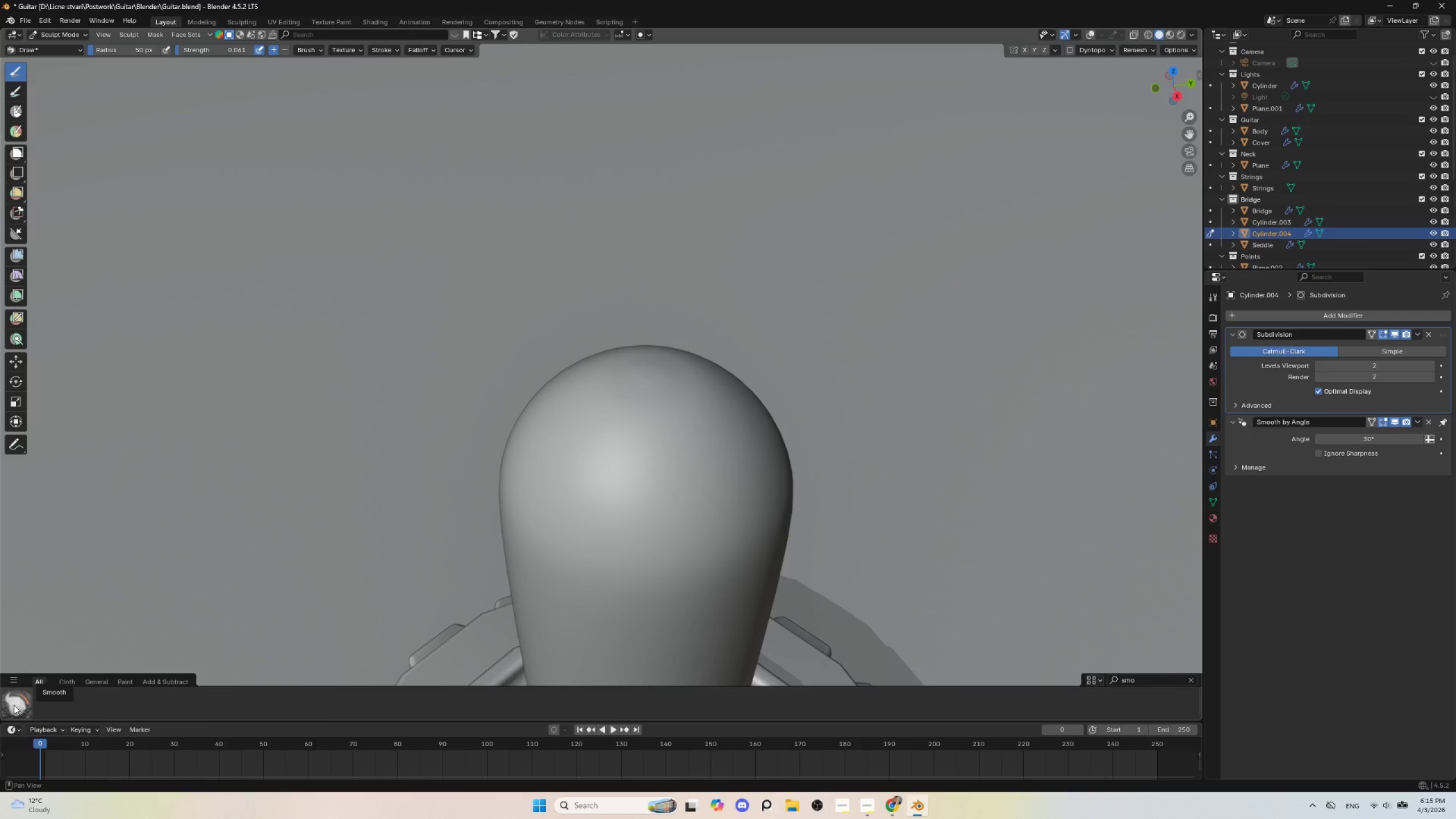 
left_click([14, 705])
 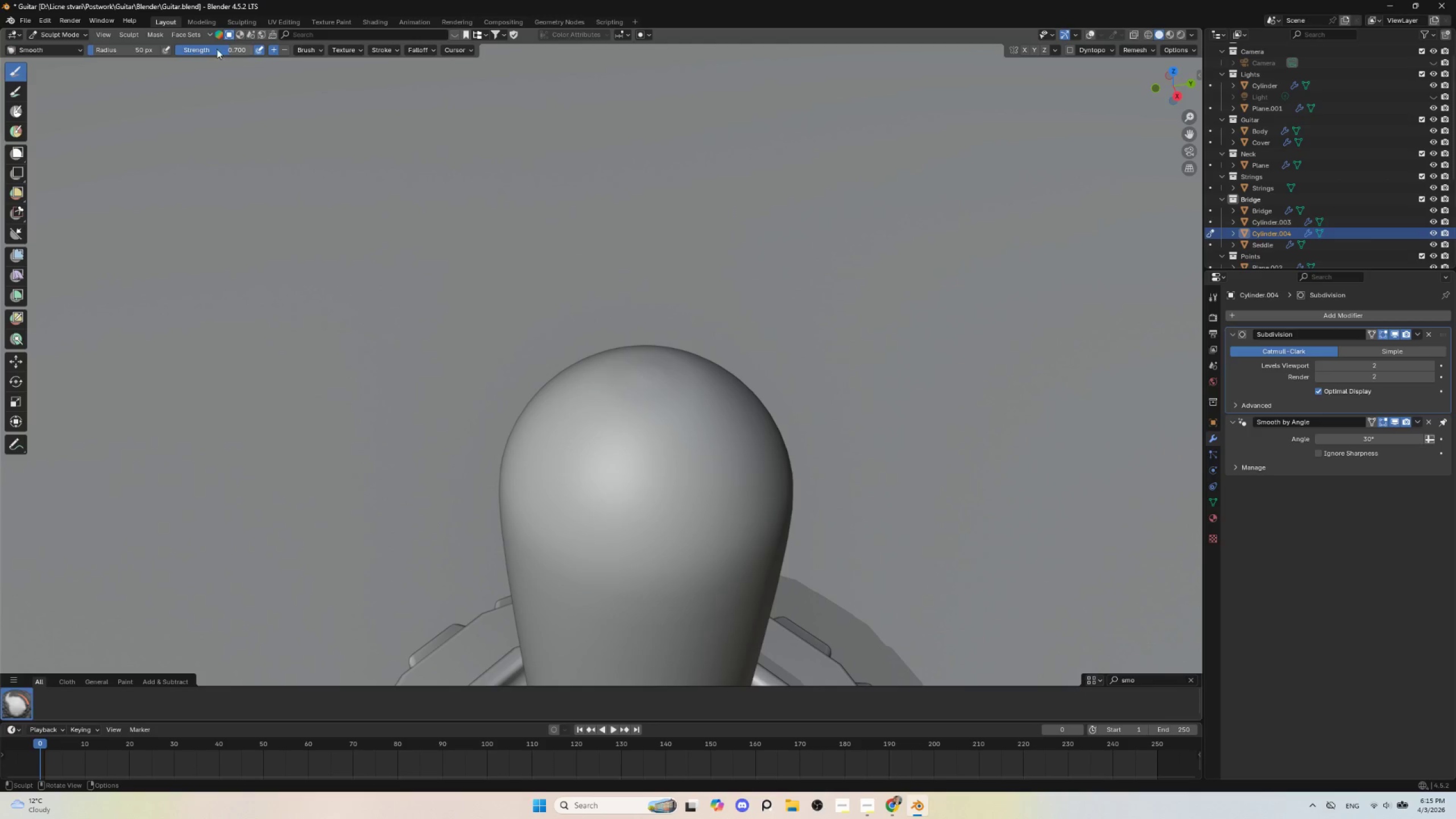 
left_click_drag(start_coordinate=[217, 48], to_coordinate=[166, 530])
 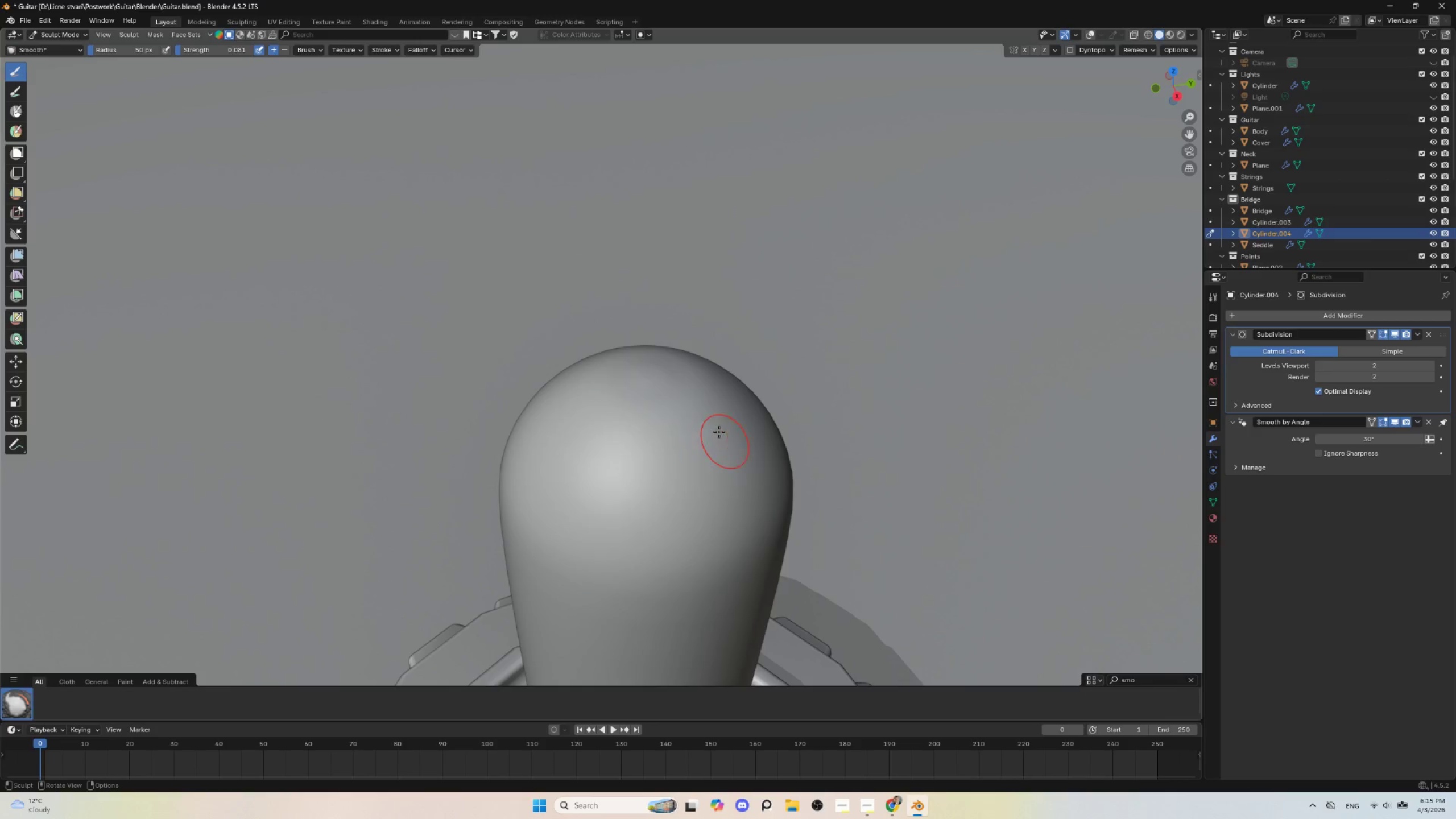 
hold_key(key=ShiftLeft, duration=0.55)
 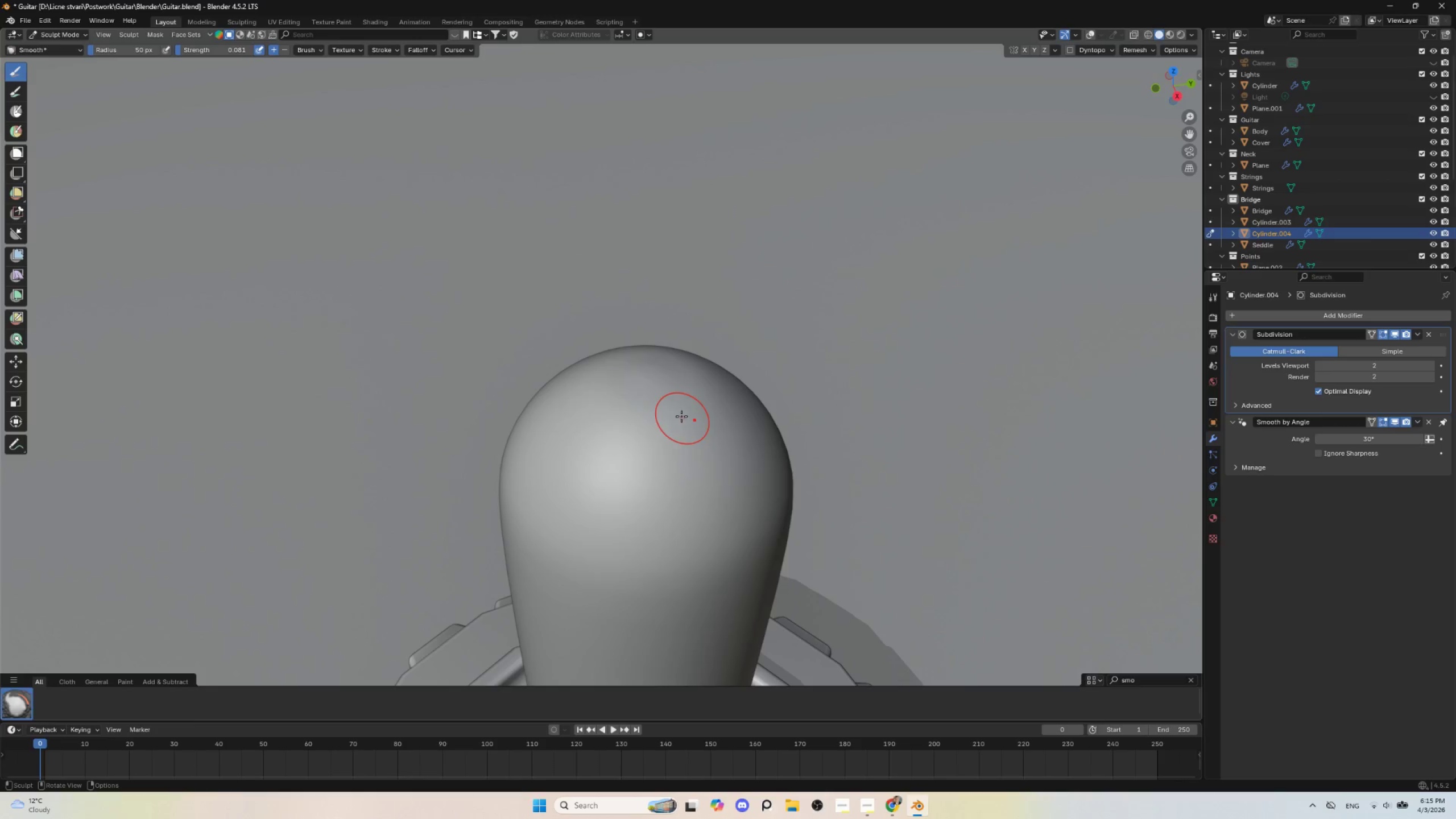 
hold_key(key=ShiftLeft, duration=0.47)
 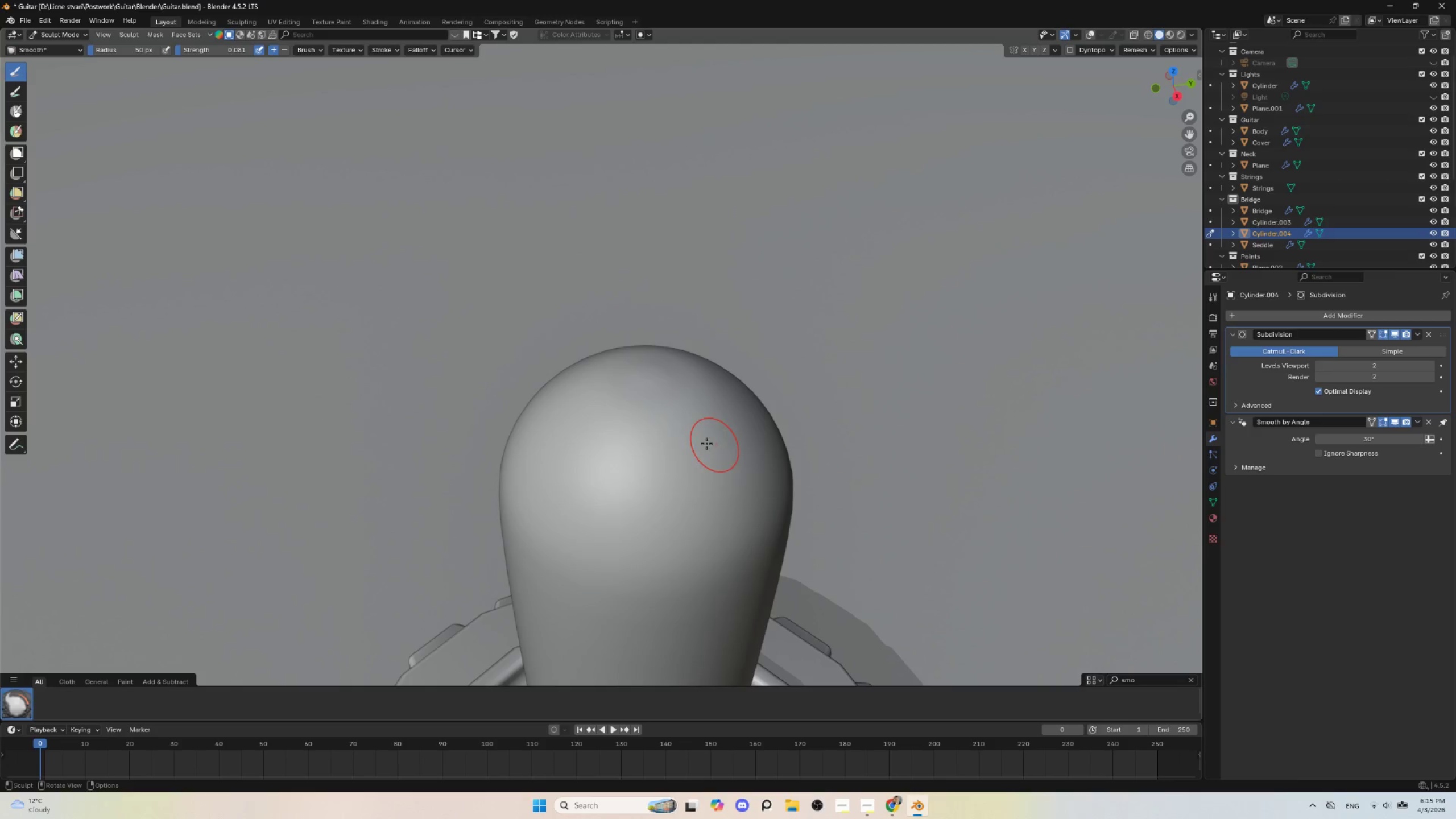 
hold_key(key=ShiftLeft, duration=1.5)
left_click_drag(start_coordinate=[641, 365], to_coordinate=[679, 392])
 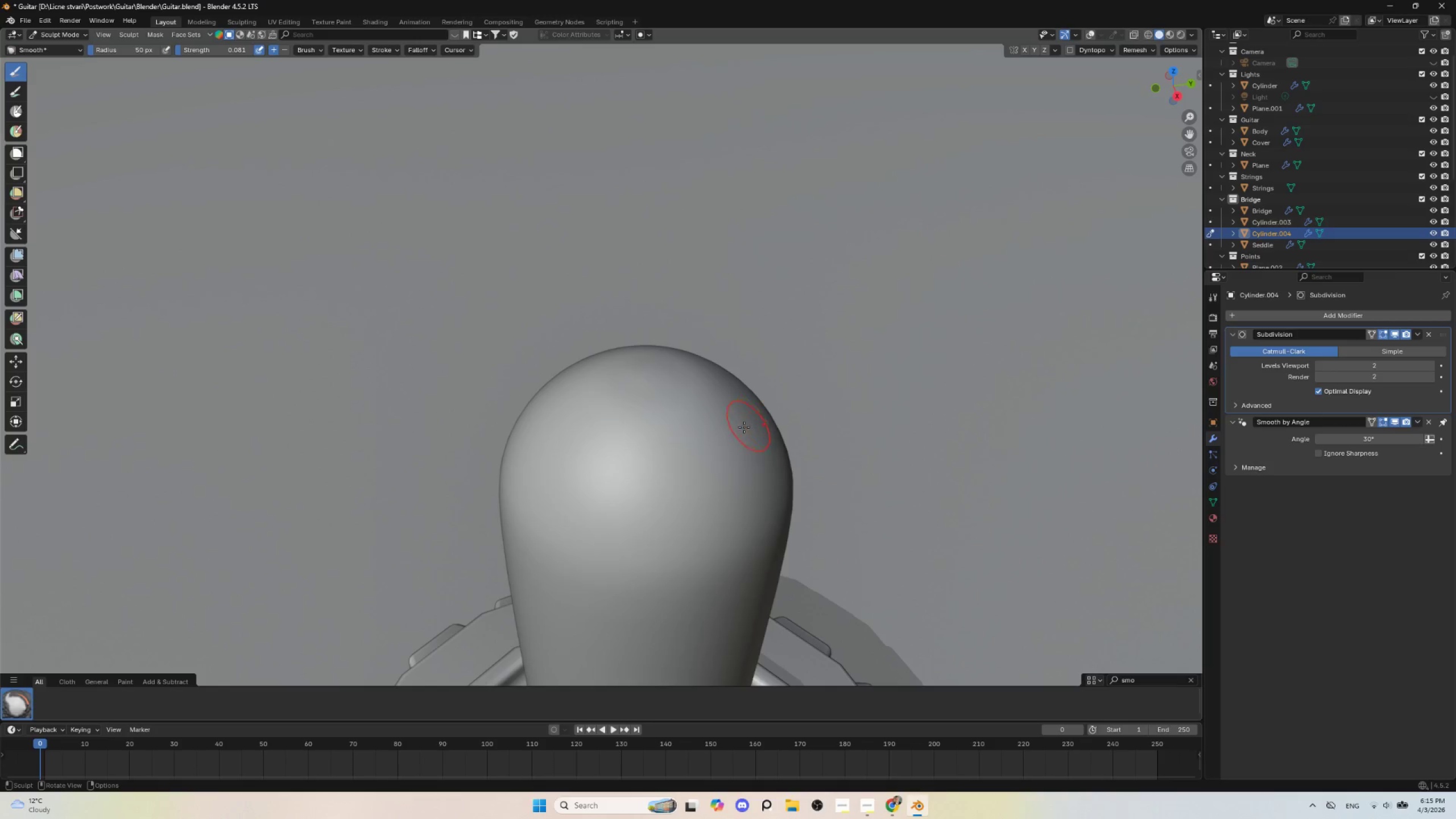 
hold_key(key=ShiftLeft, duration=1.47)
 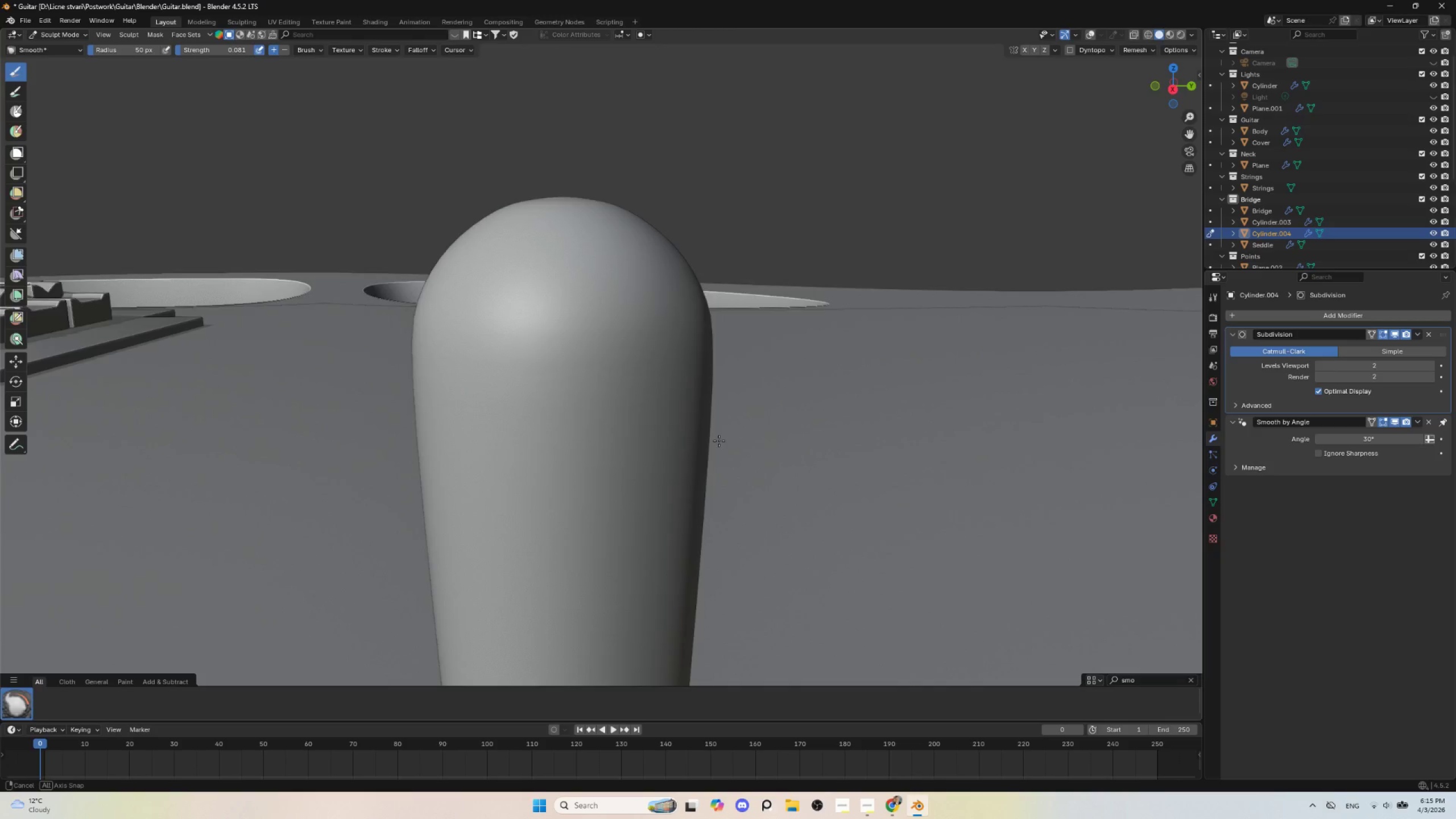 
hold_key(key=ShiftLeft, duration=1.5)
left_click_drag(start_coordinate=[581, 222], to_coordinate=[643, 235])
 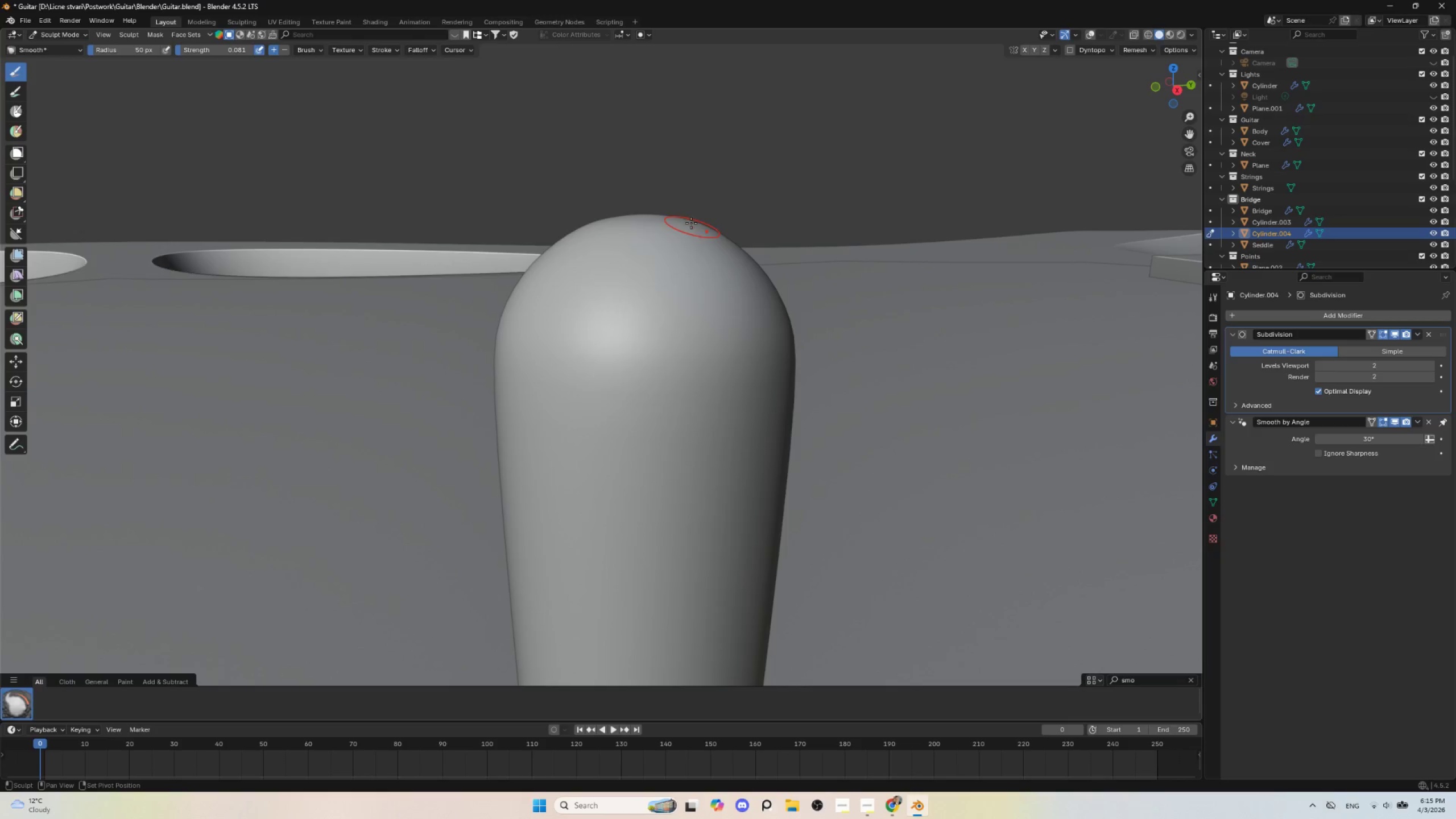 
left_click_drag(start_coordinate=[690, 220], to_coordinate=[687, 228])
 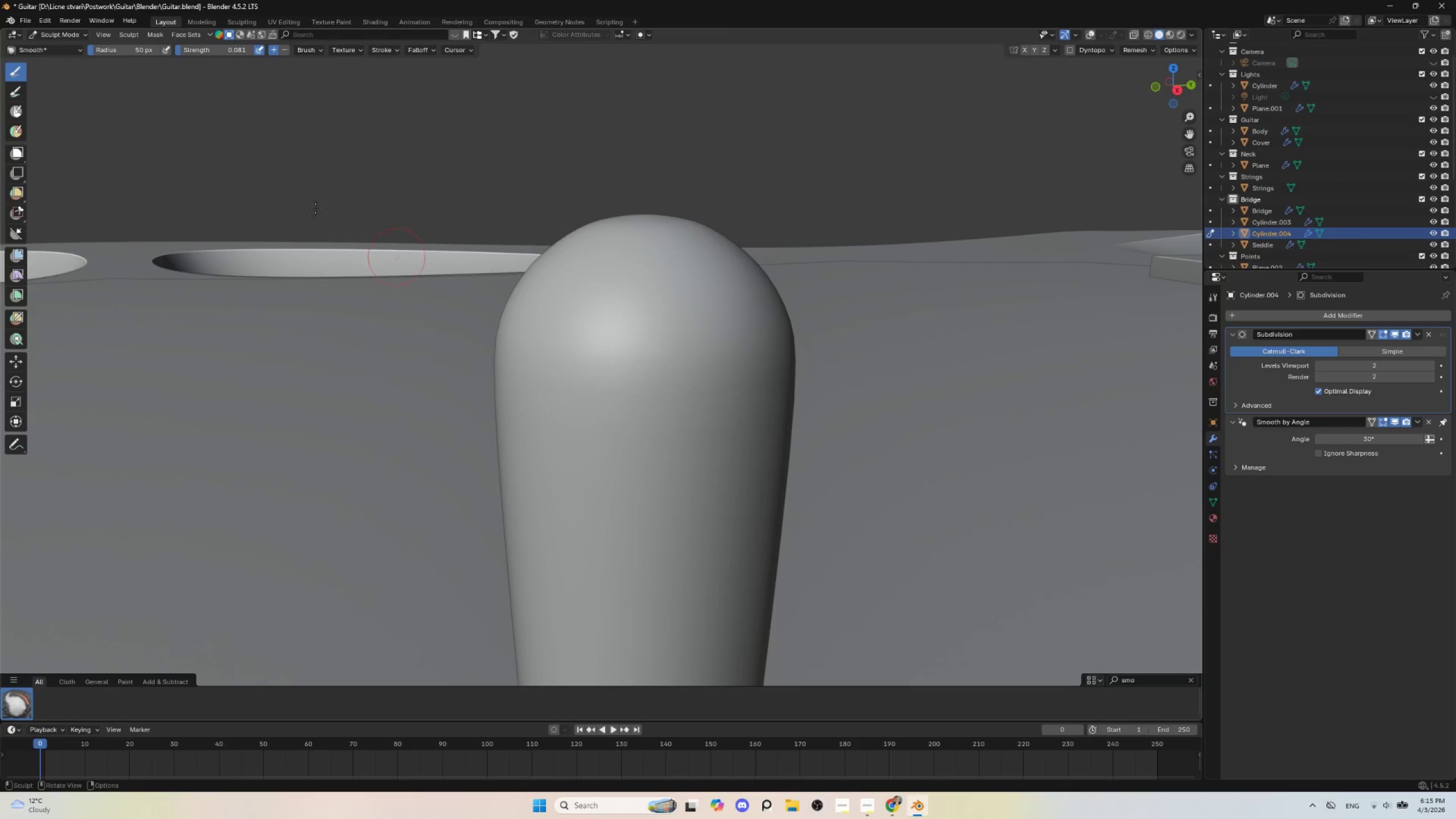 
hold_key(key=ShiftLeft, duration=0.53)
 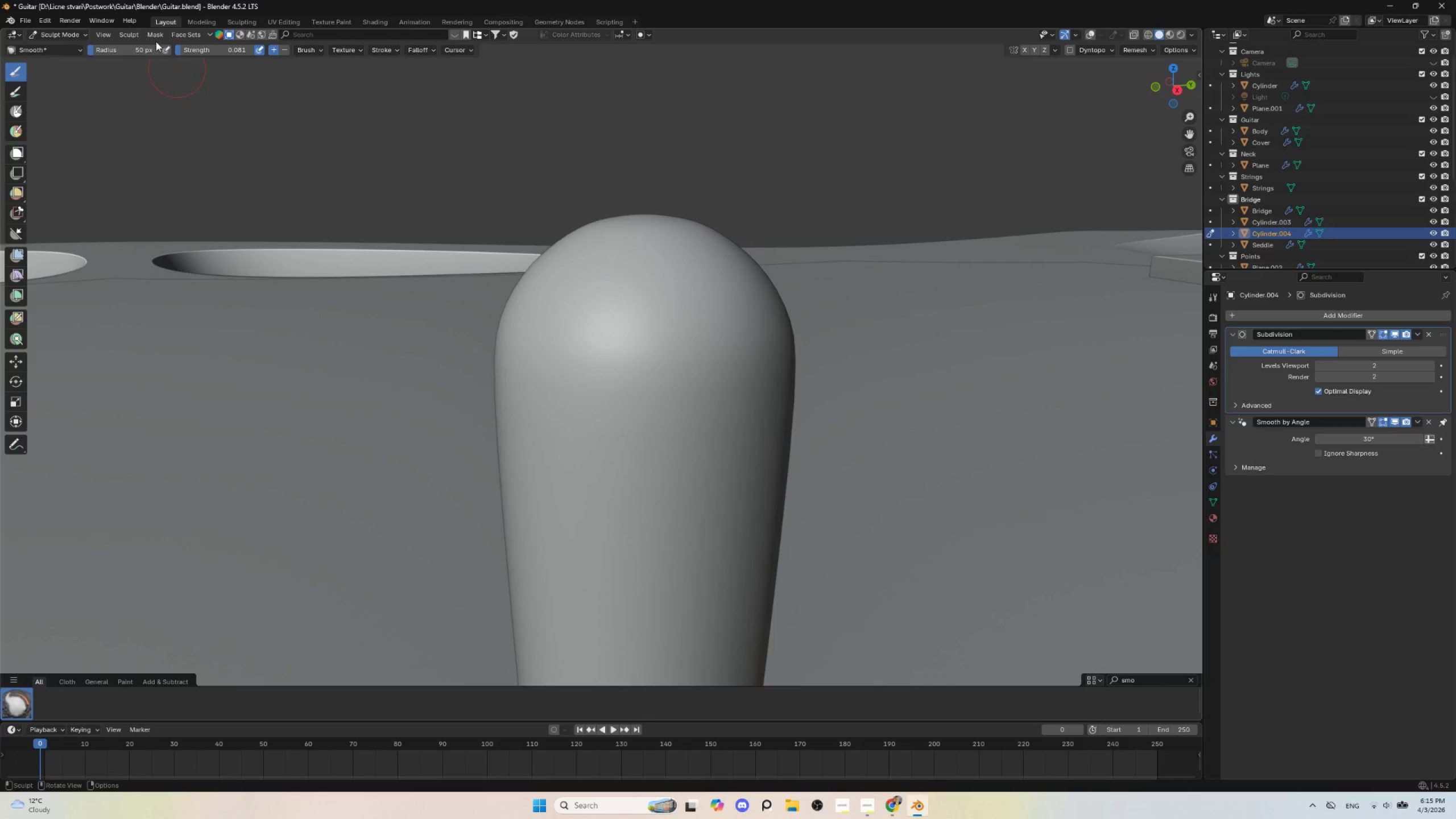 
left_click([69, 35])
 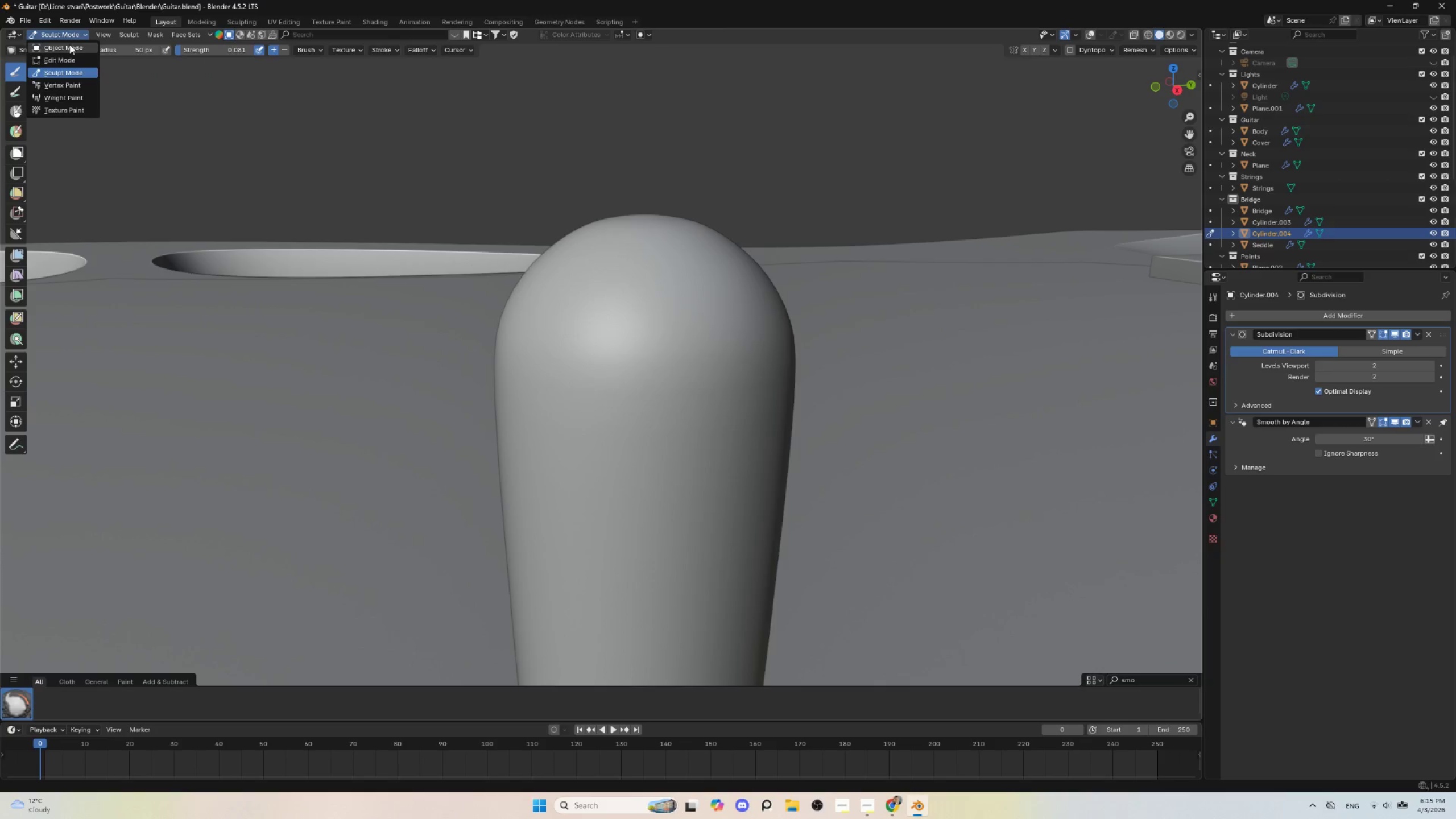 
left_click([69, 44])
 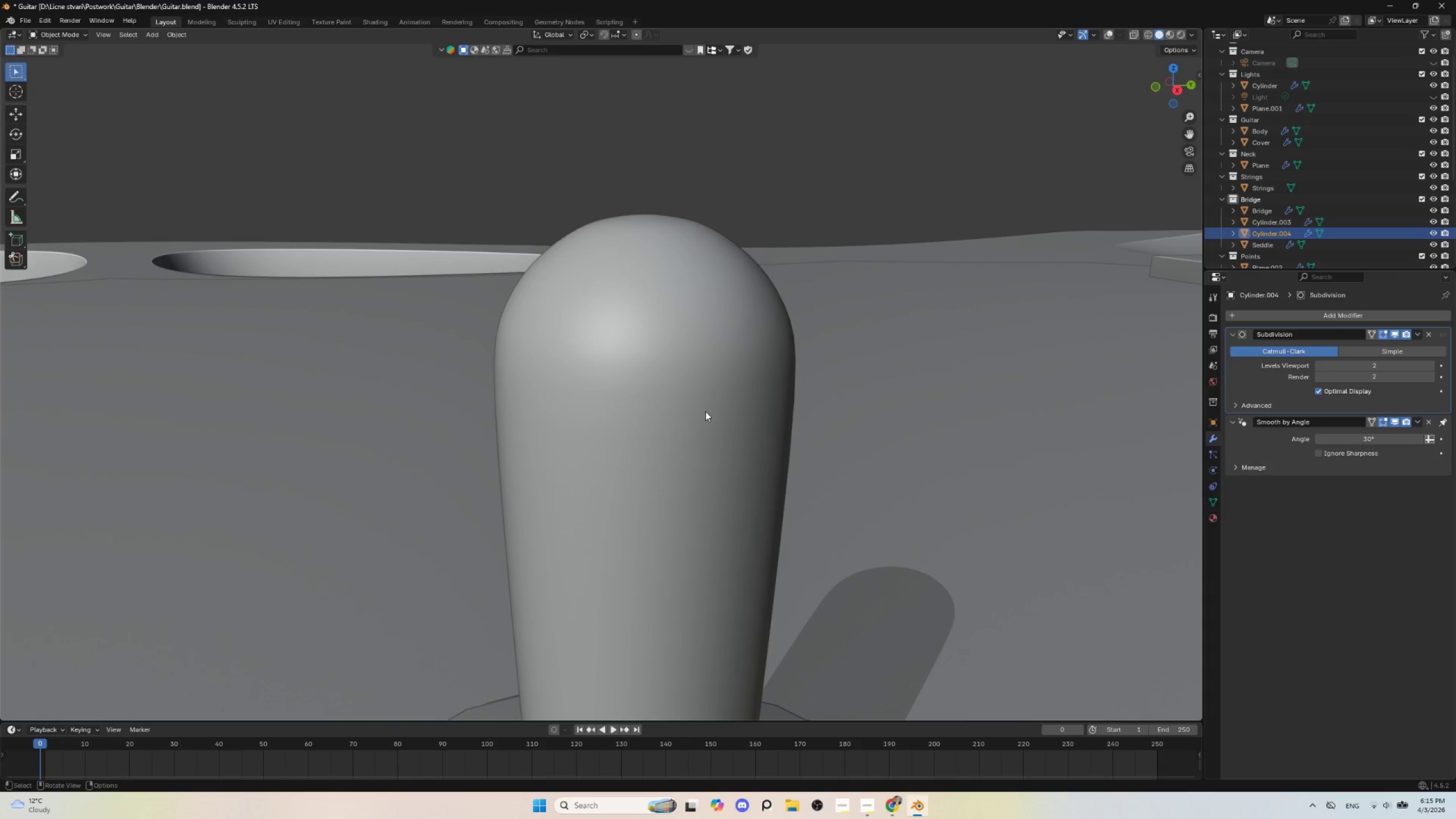 
key(NumpadDivide)
 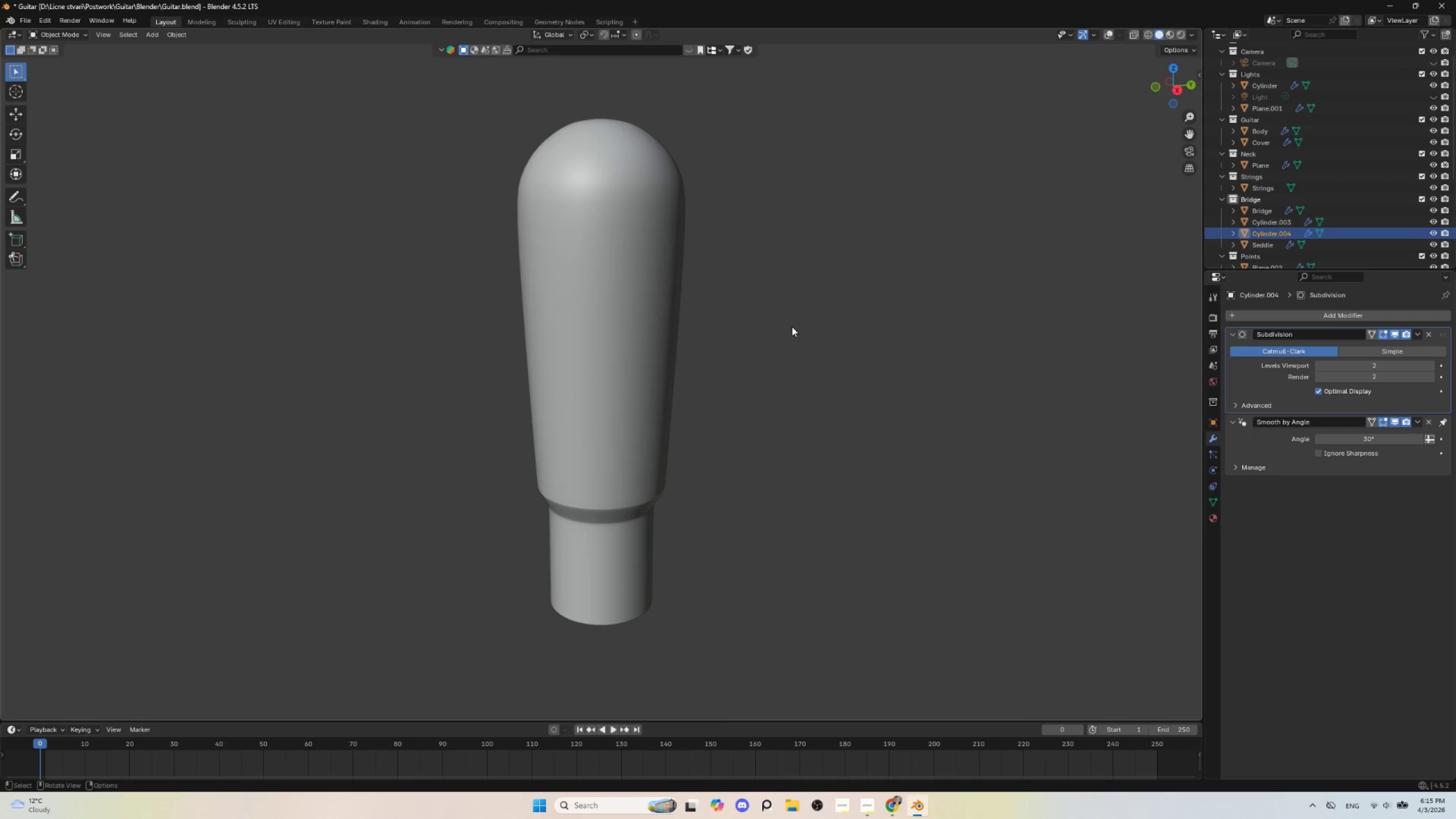 
left_click([792, 326])
 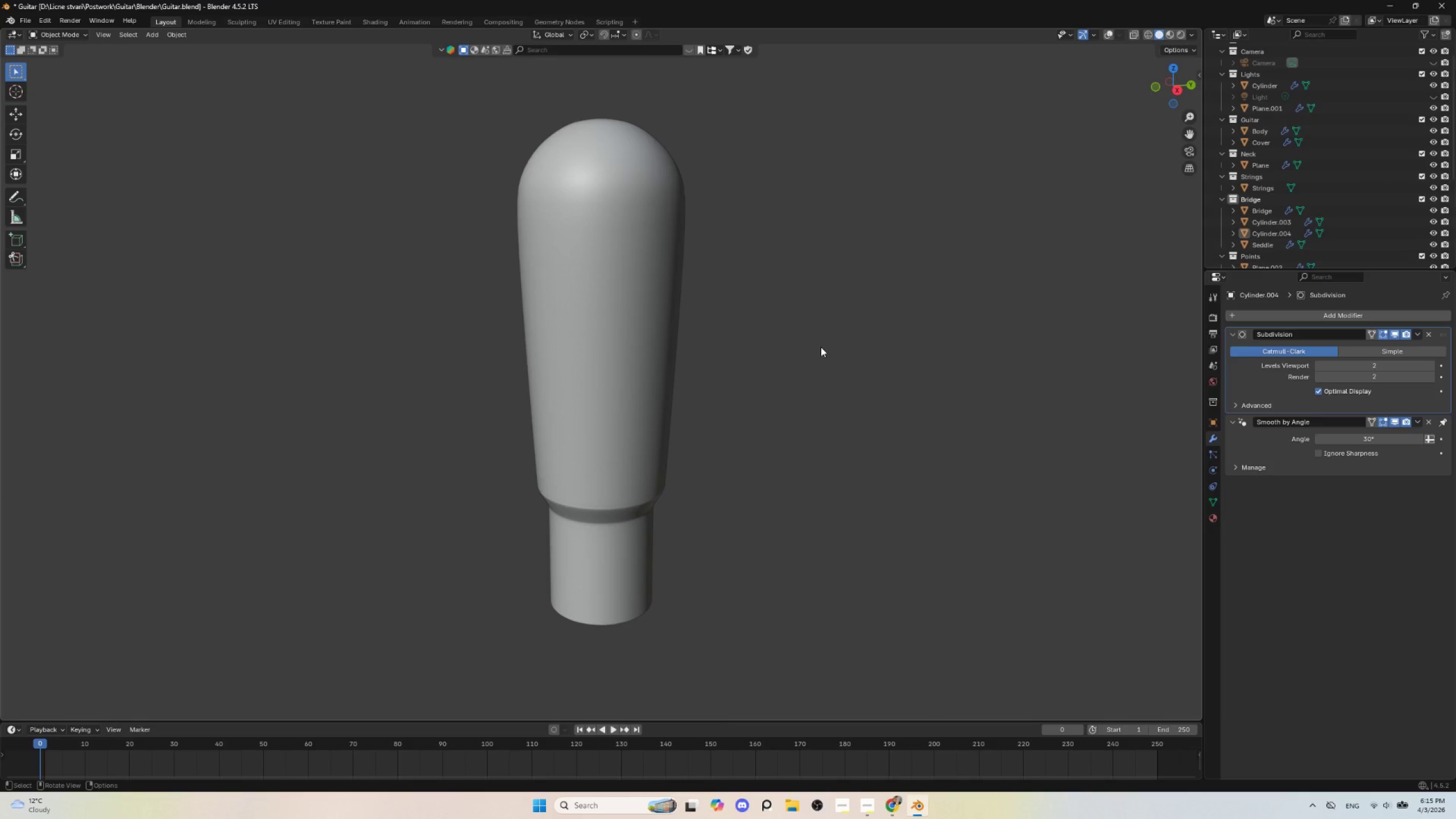 
key(NumpadDivide)
 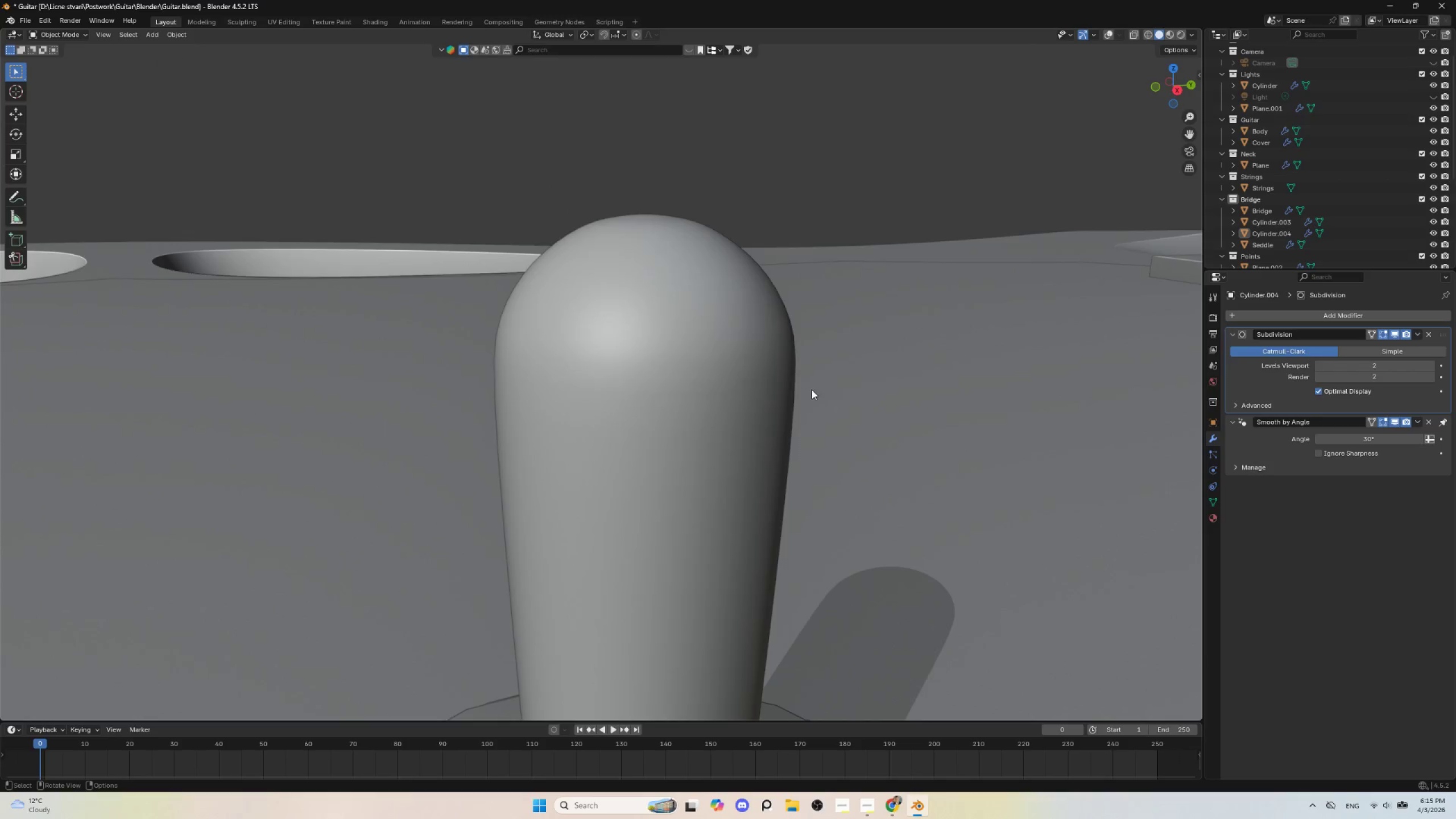 
scroll: coordinate [812, 395], scroll_direction: down, amount: 6.0
 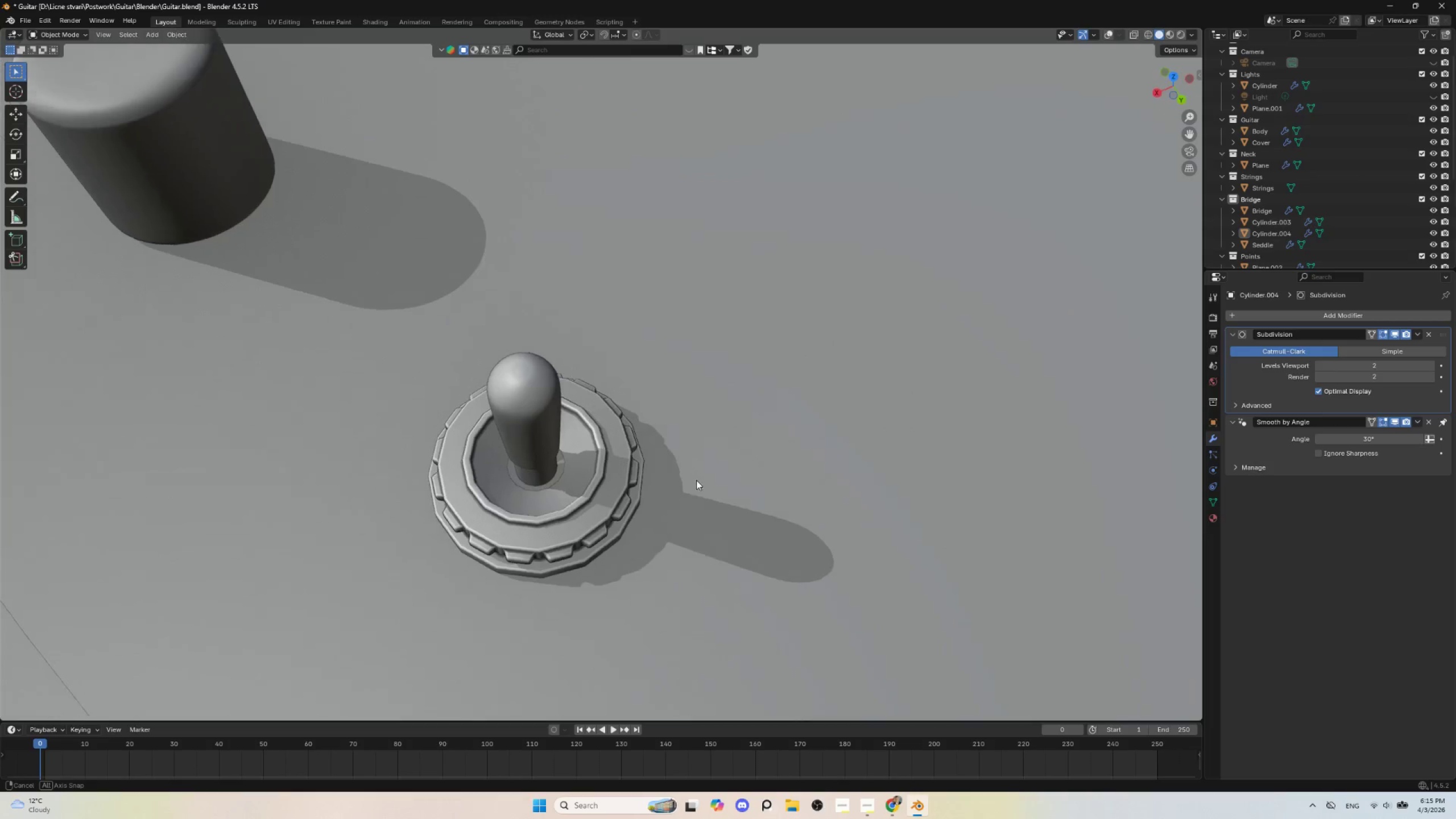 
scroll: coordinate [574, 486], scroll_direction: up, amount: 4.0
 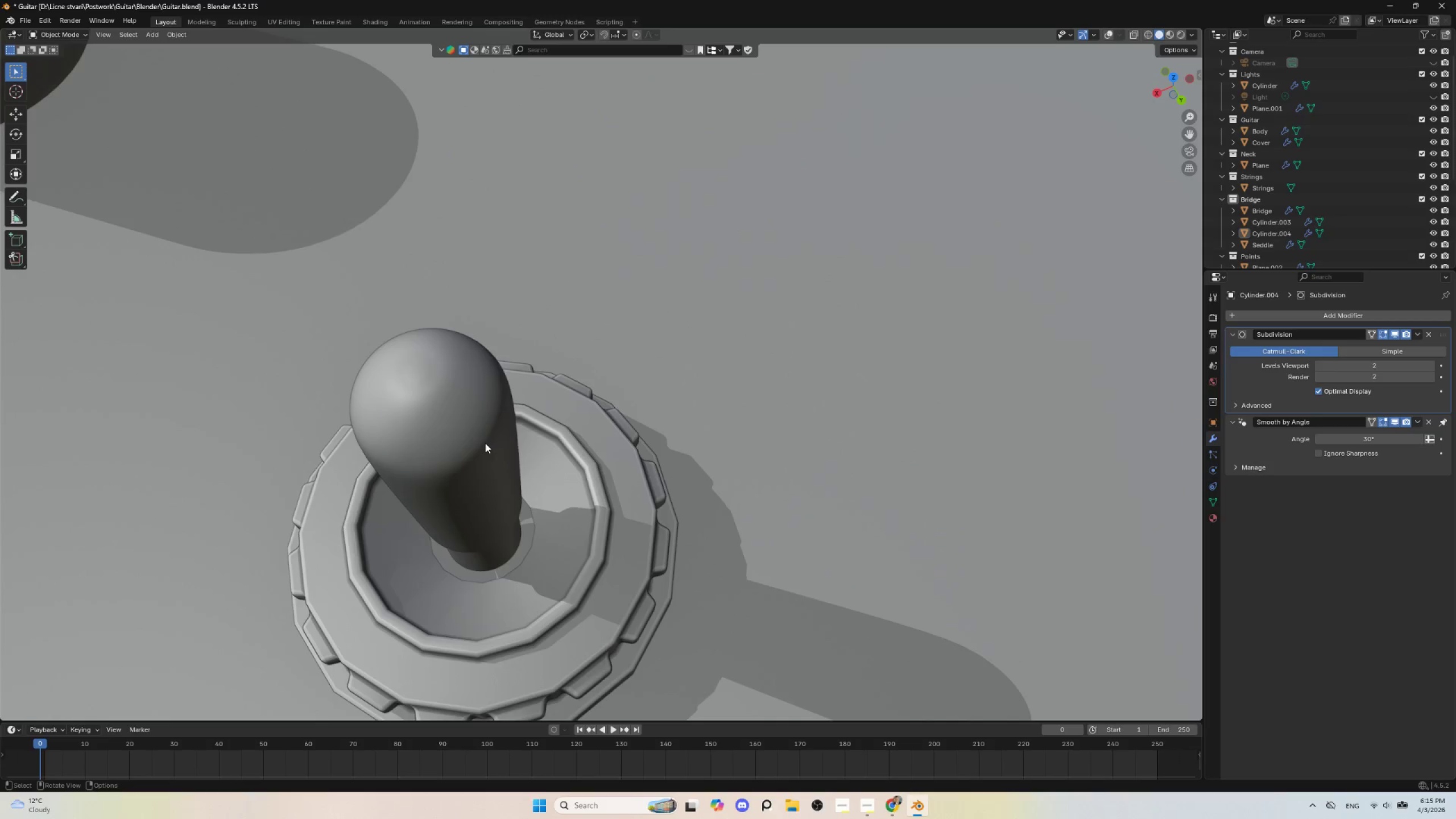 
key(Control+Z)
 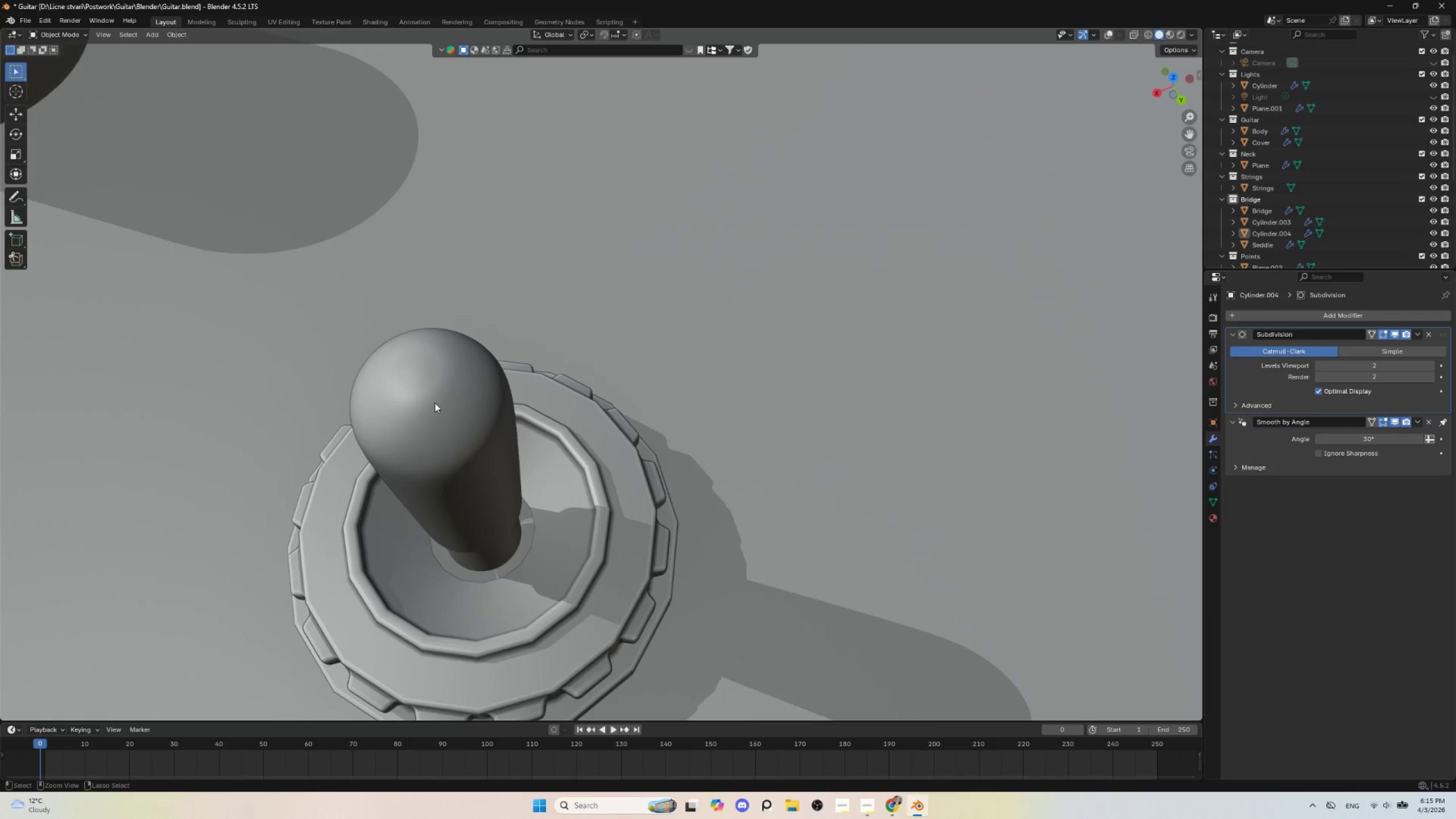 
key(Control+Z)
 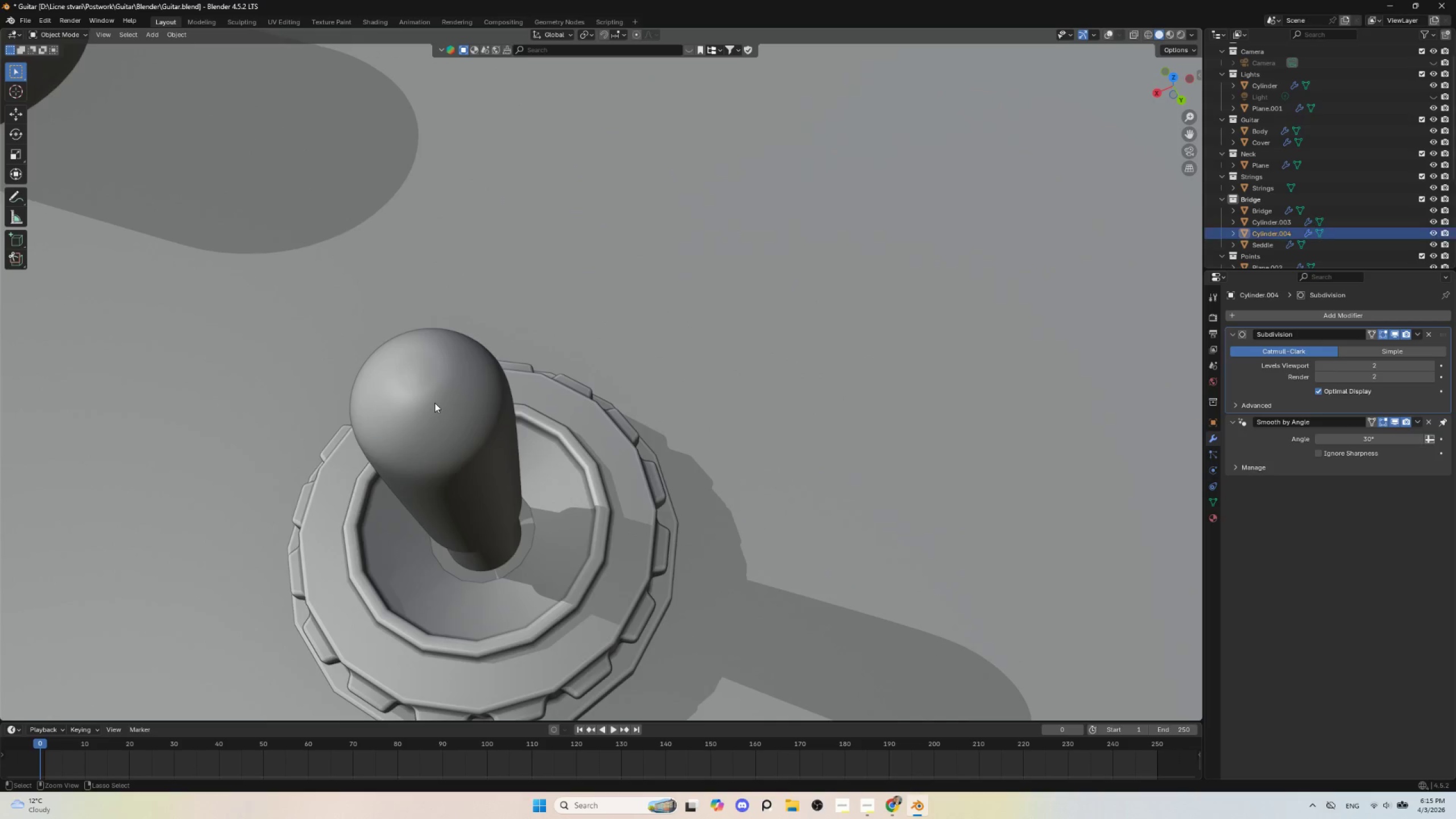 
key(Control+Z)
 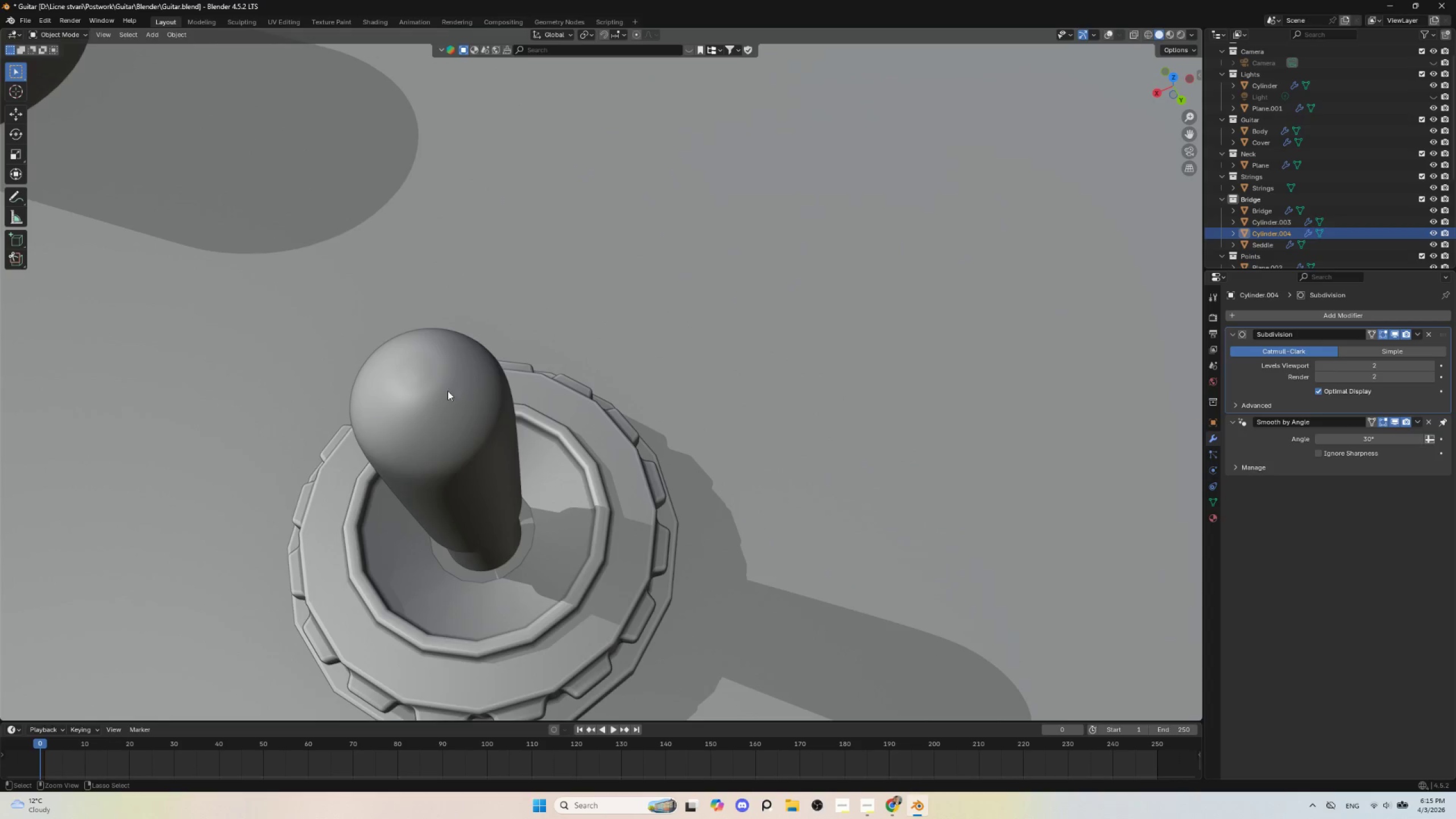 
key(Control+Z)
 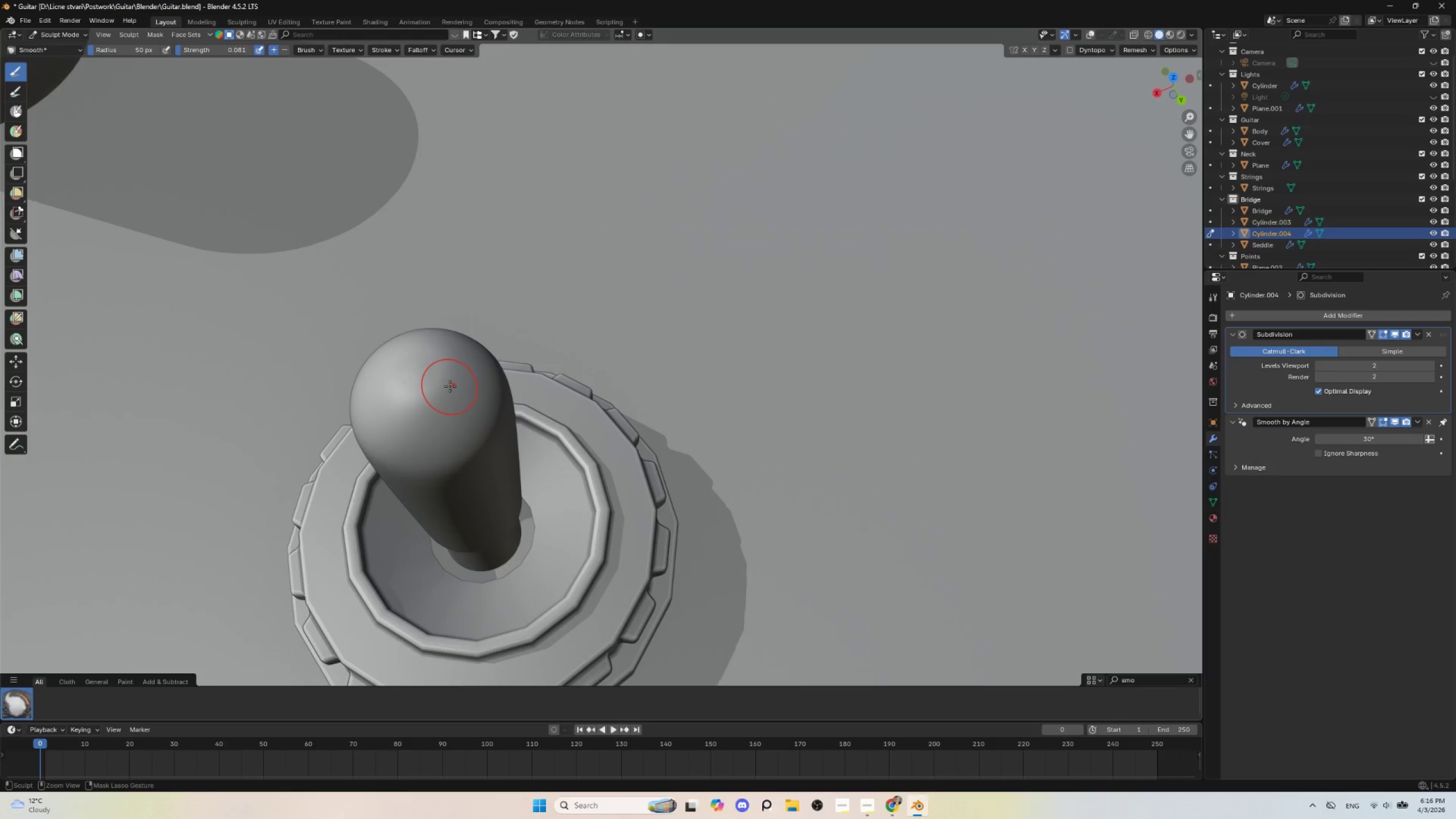 
key(Control+Z)
 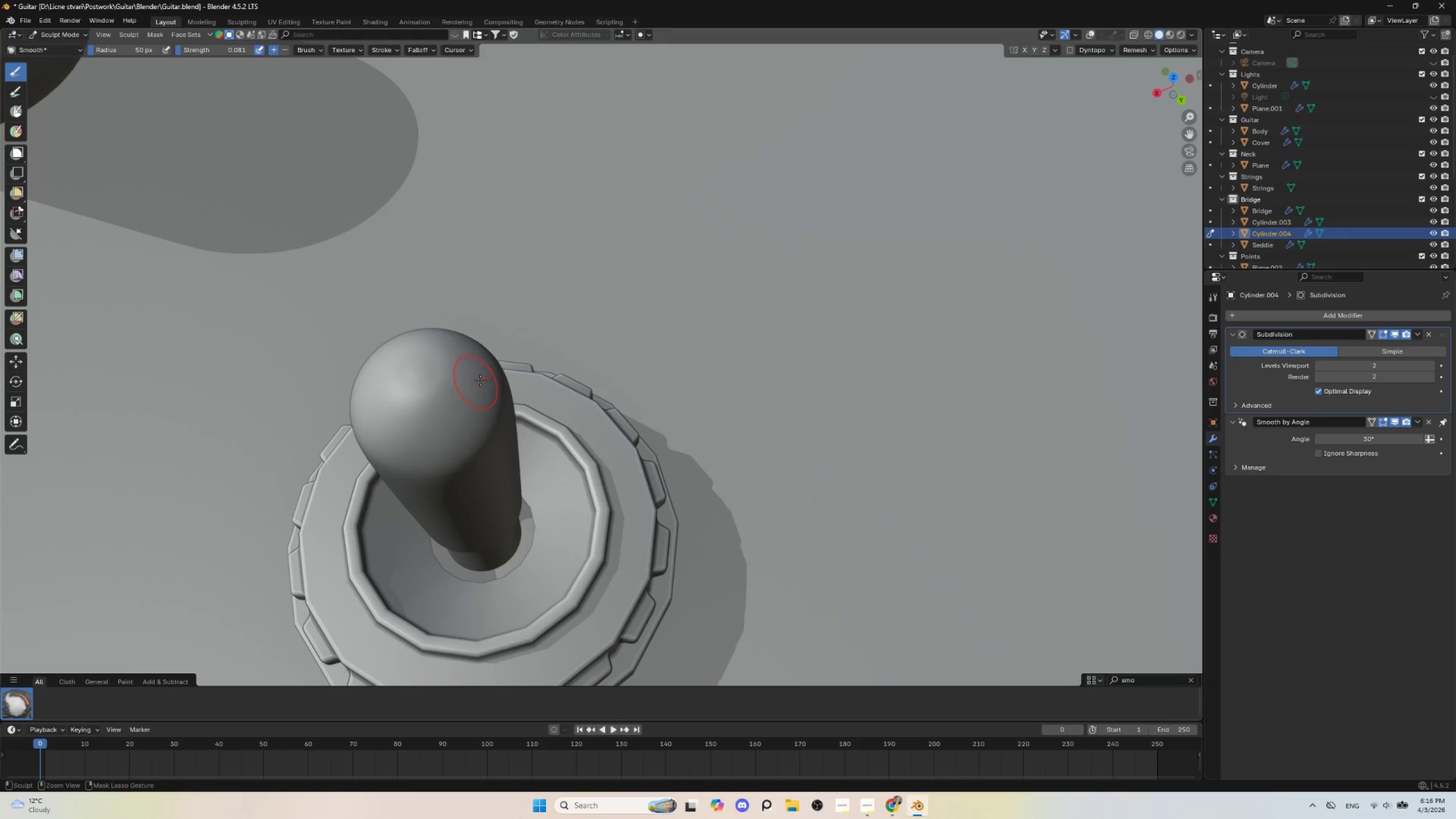 
key(Control+Z)
 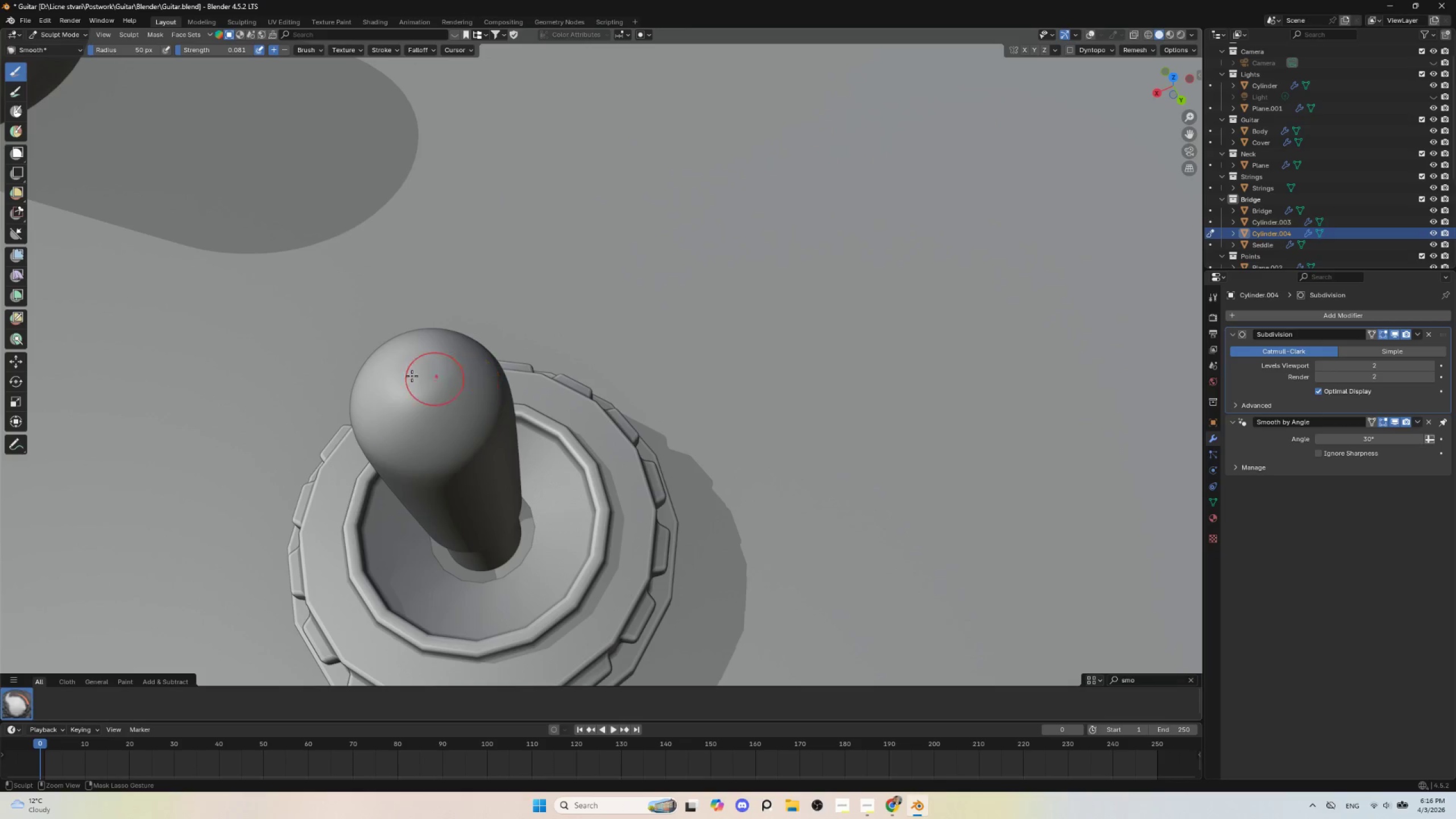 
key(Control+Z)
 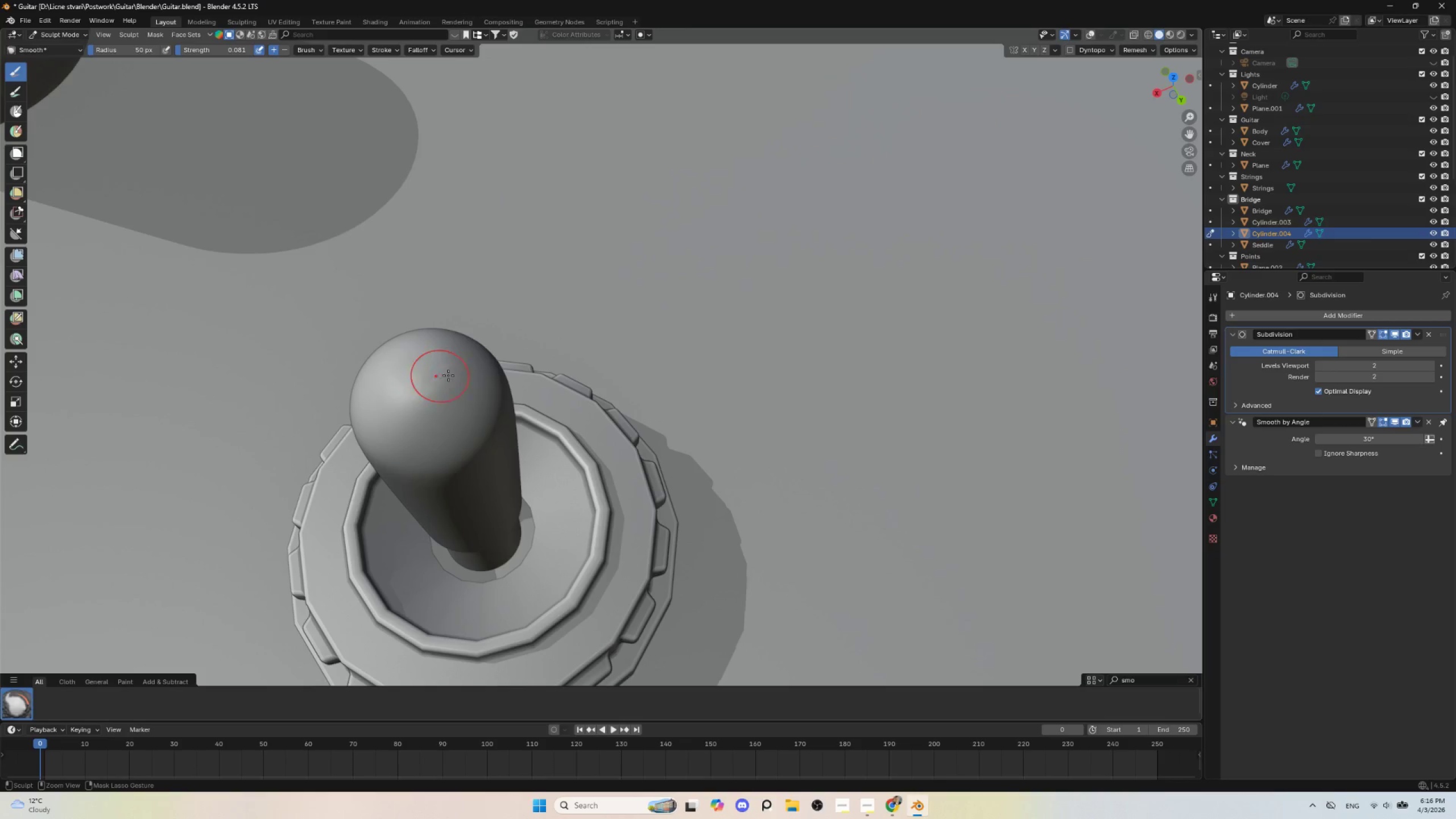 
key(Control+Z)
 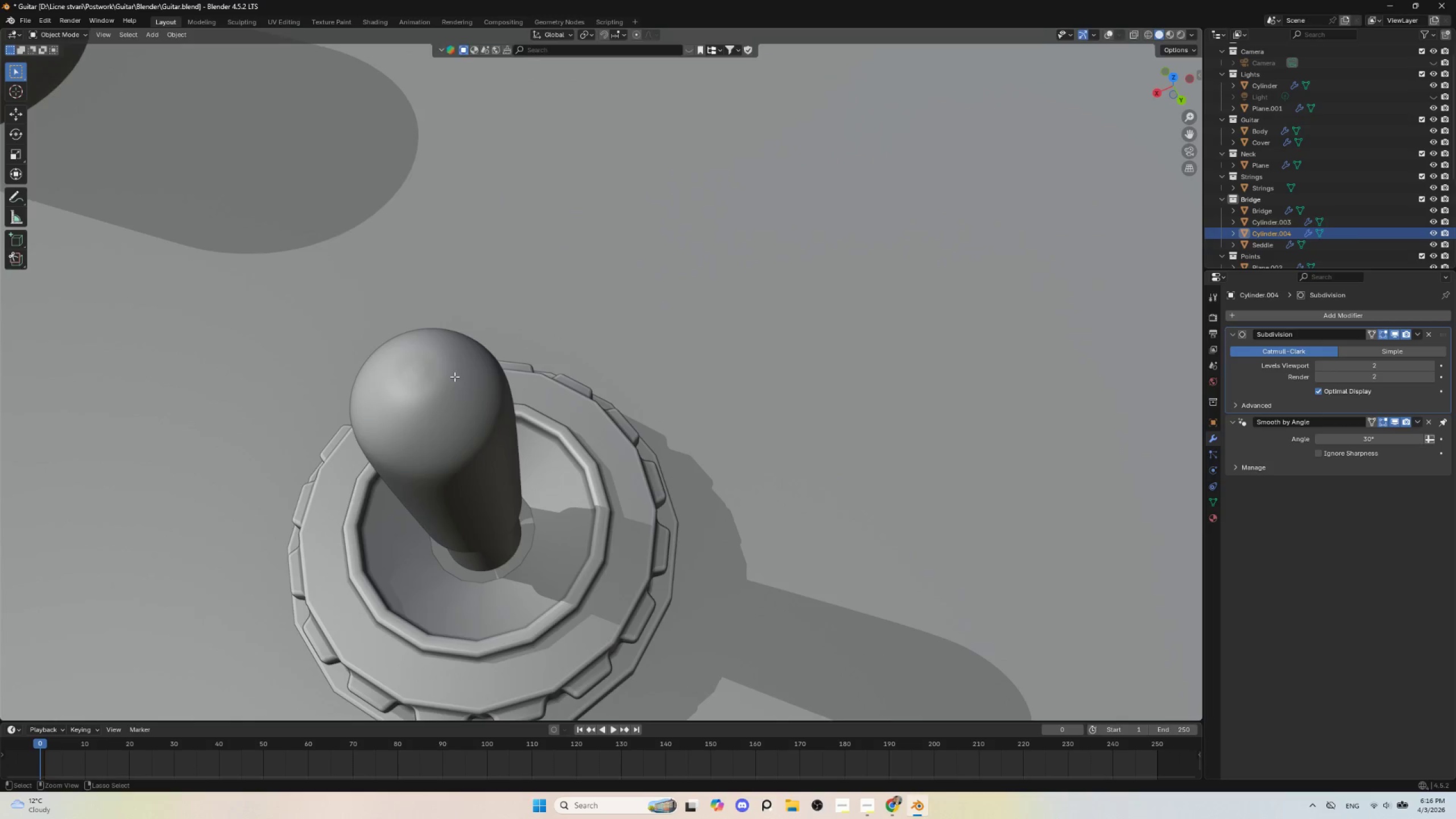 
key(Control+Z)
 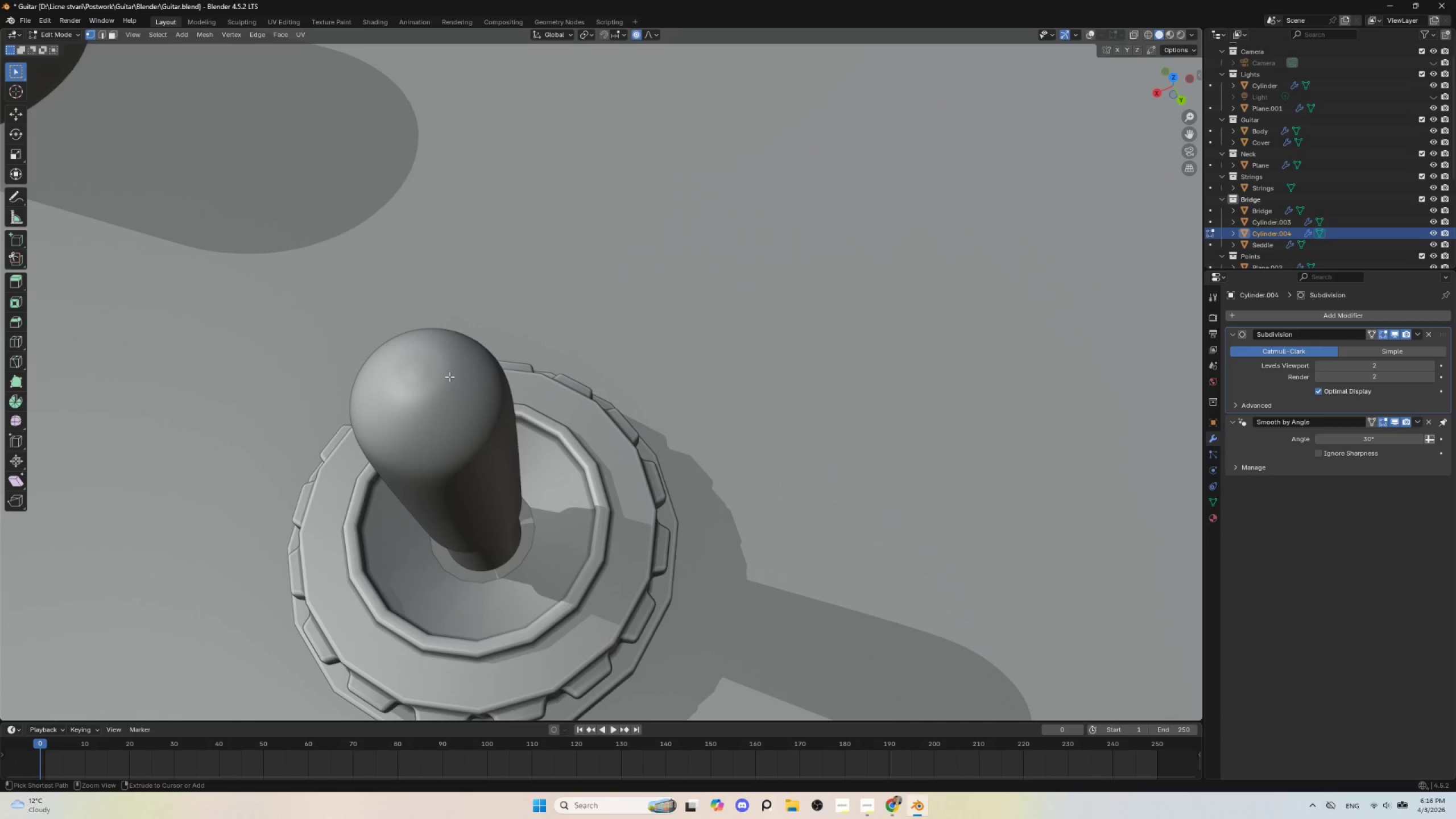 
key(Control+Z)
 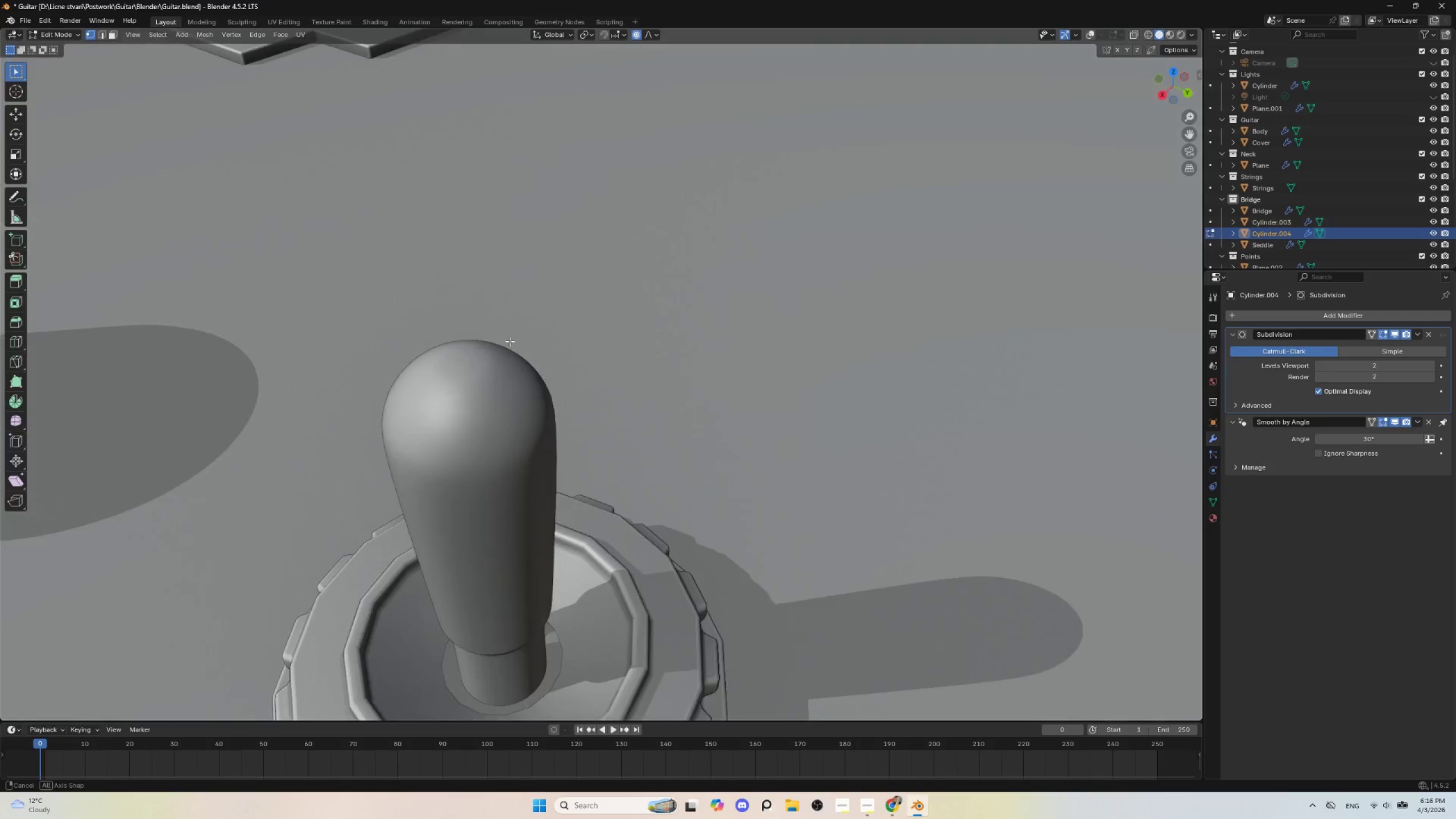 
key(Tab)
 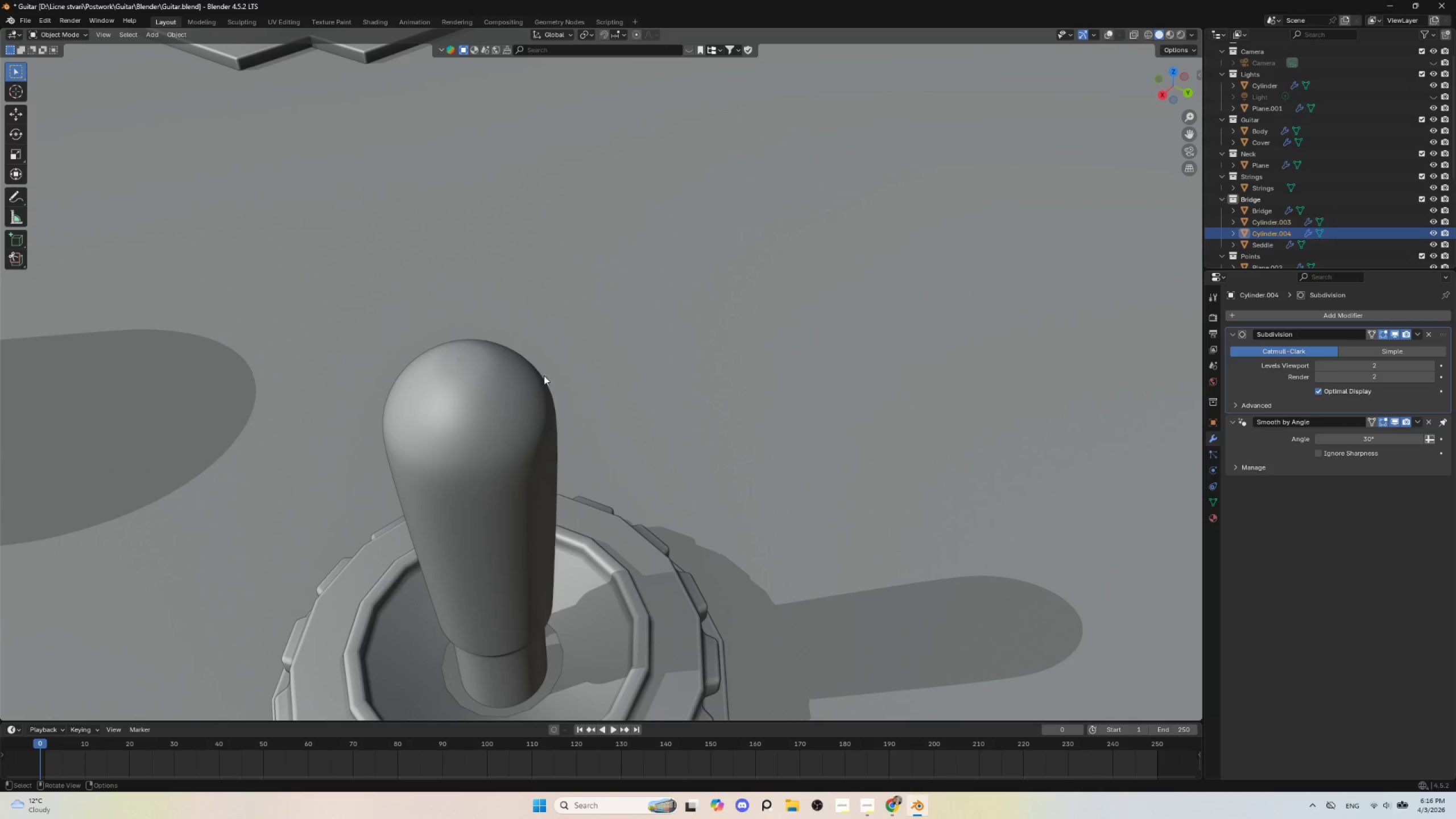 
scroll: coordinate [560, 406], scroll_direction: down, amount: 4.0
 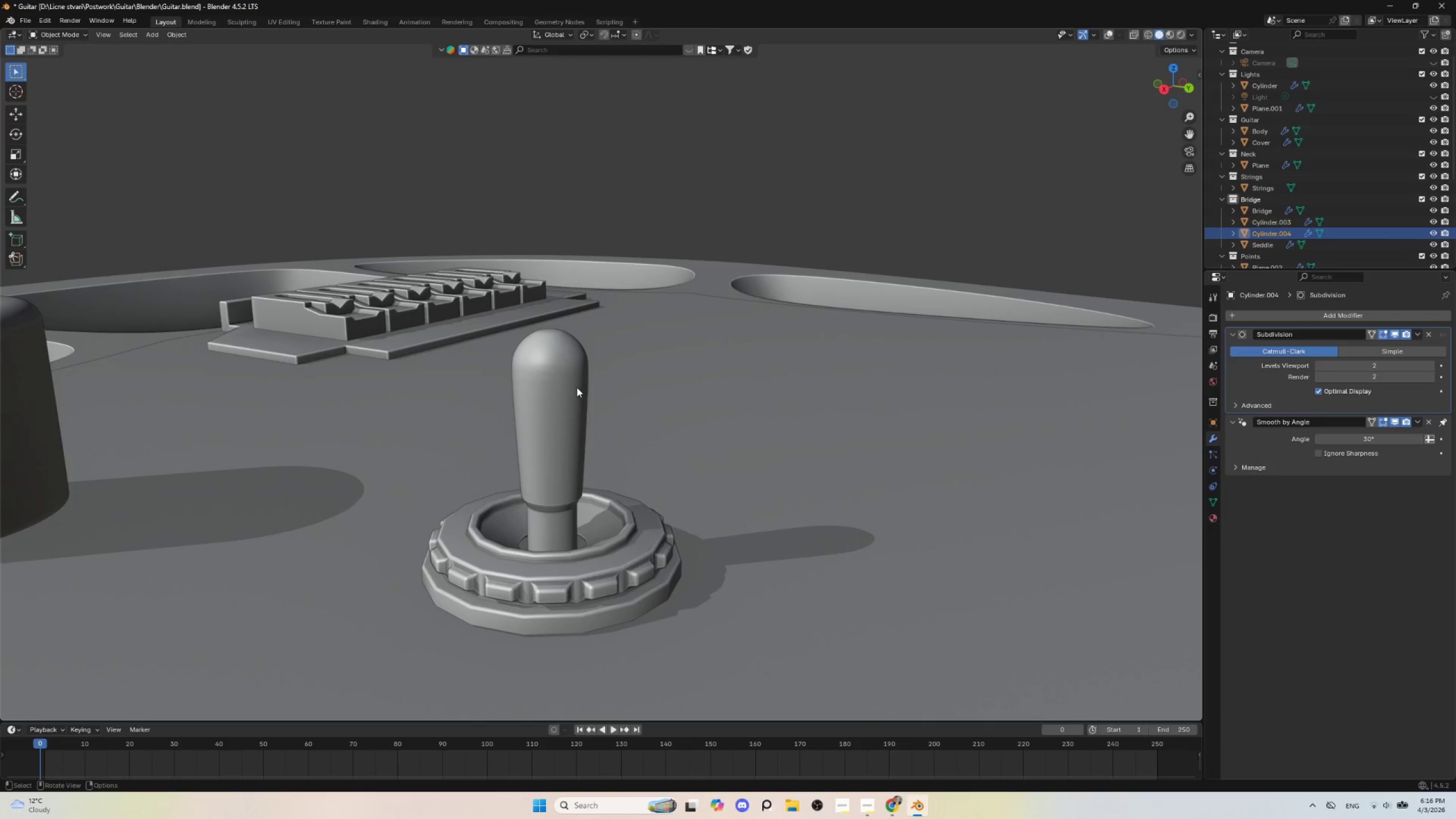 
left_click([573, 386])
 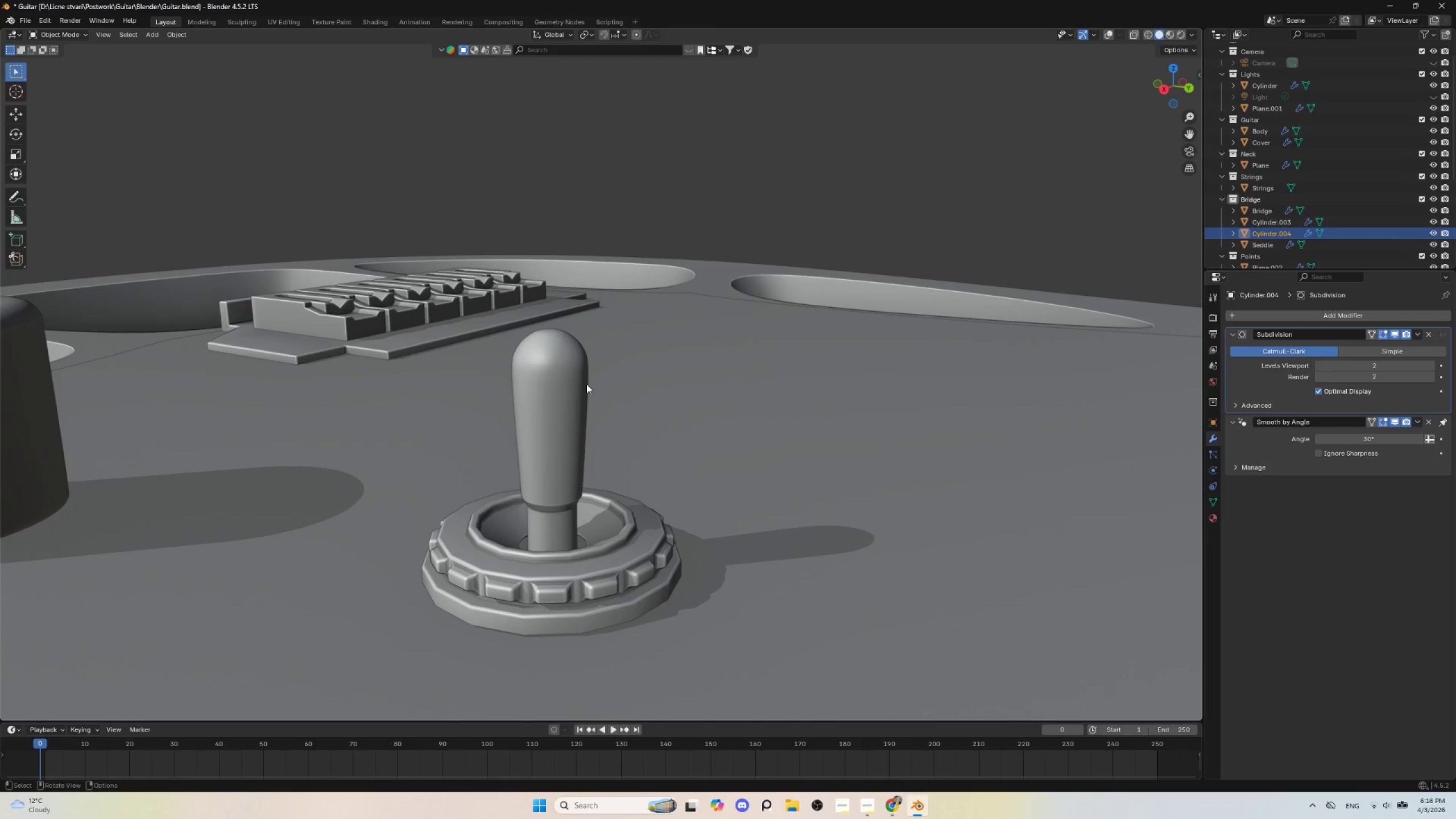 
wait(5.36)
 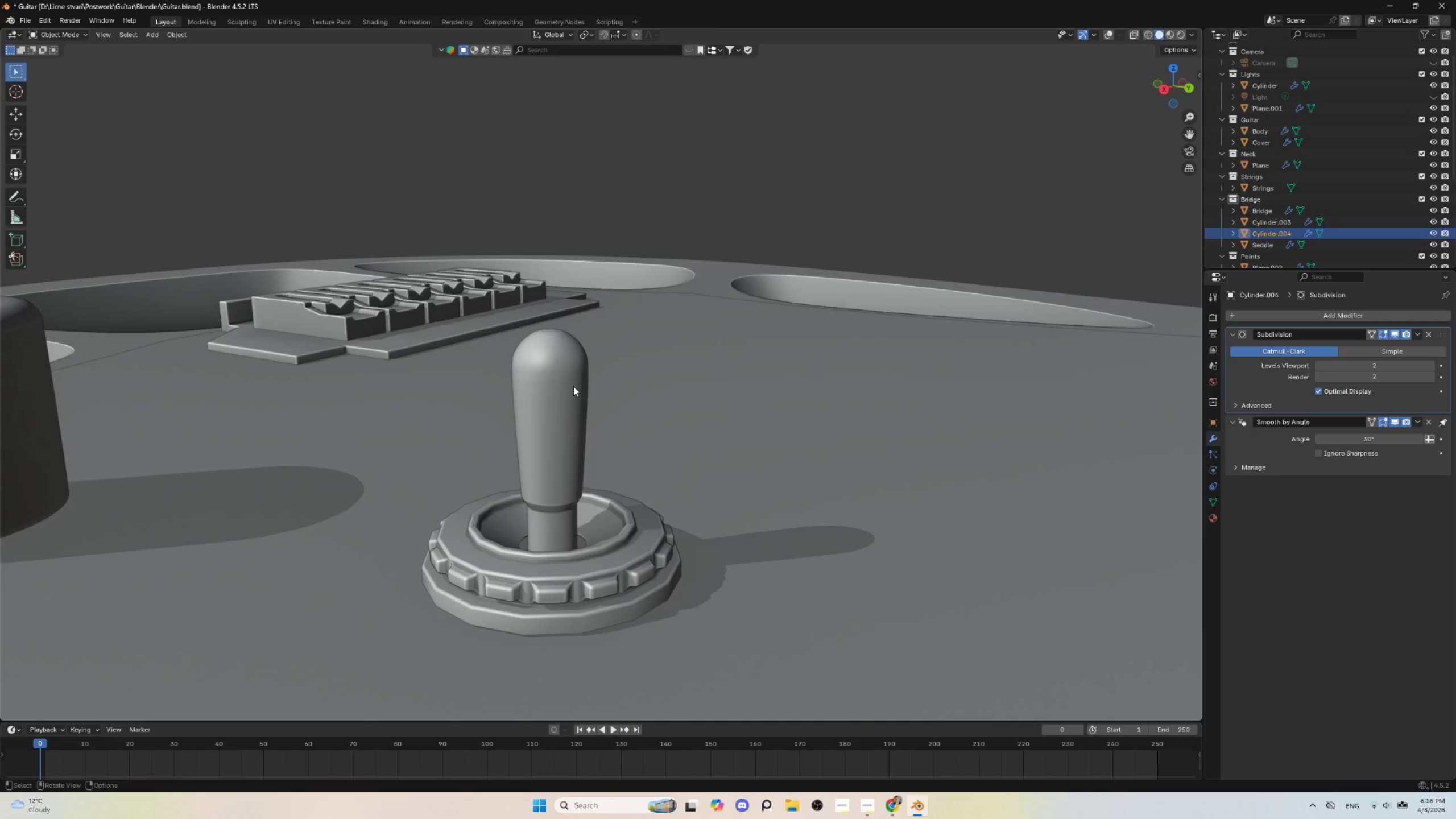 
key(NumpadDivide)
 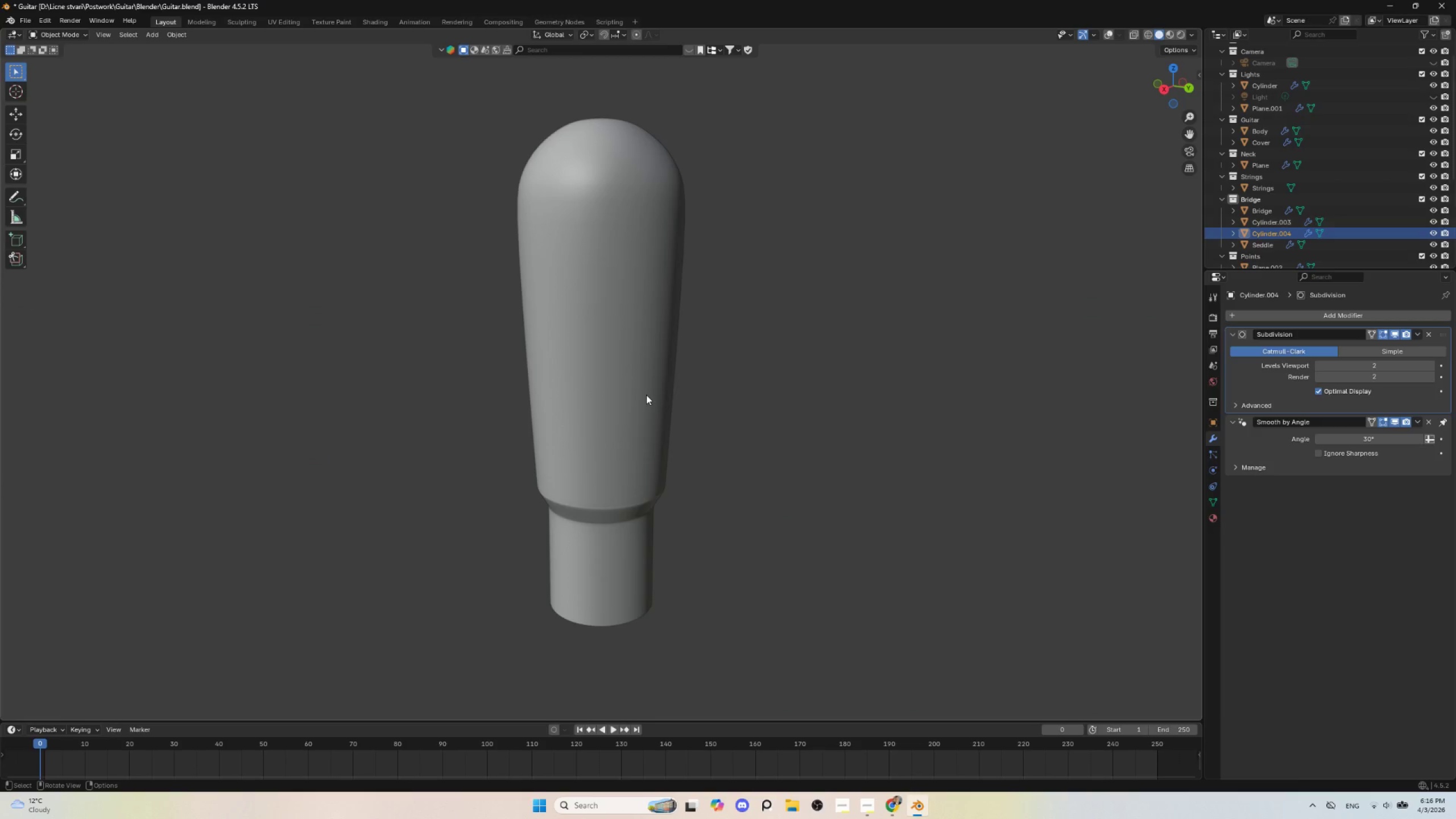 
key(NumpadDivide)
 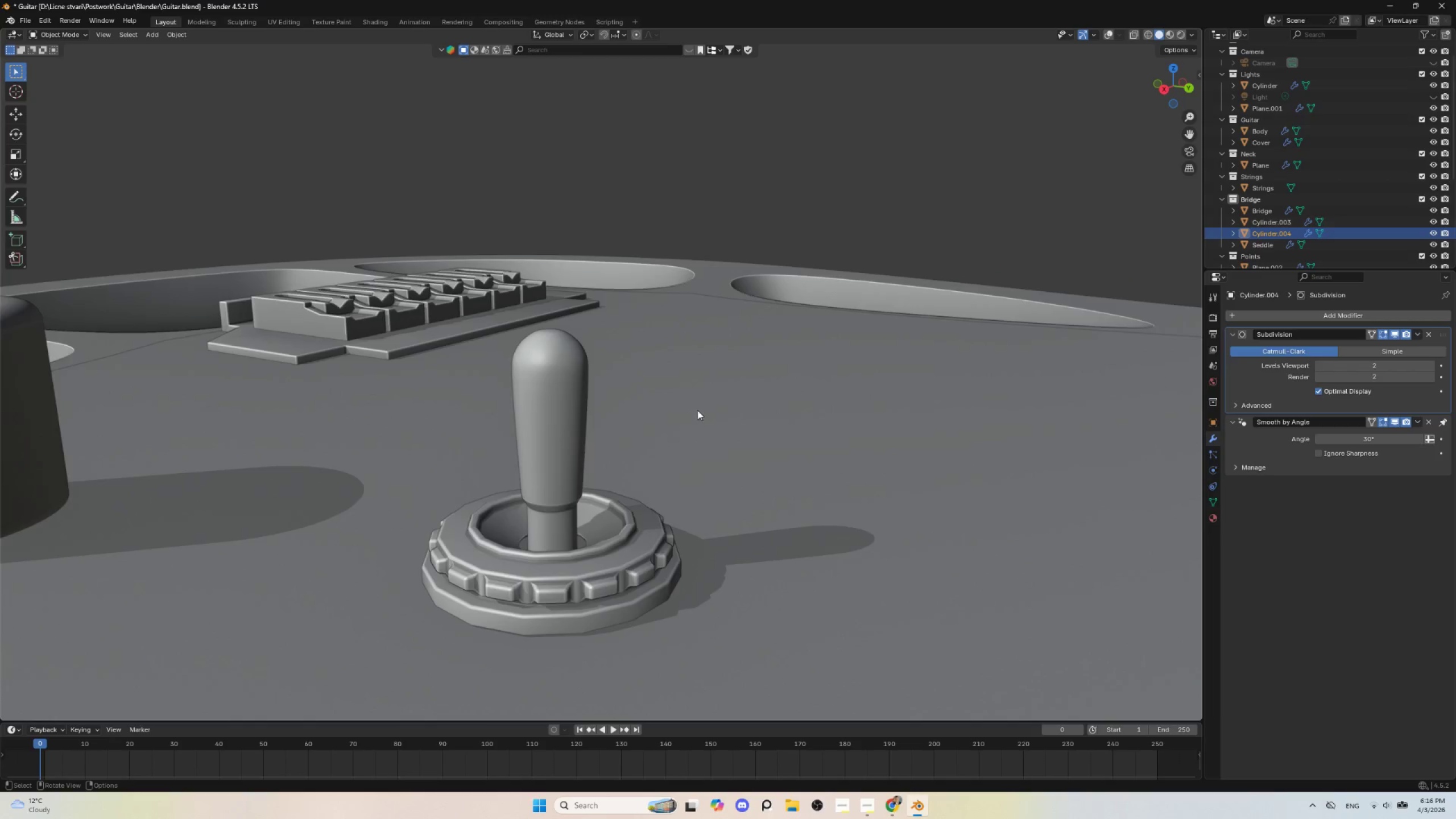 
scroll: coordinate [712, 432], scroll_direction: down, amount: 4.0
 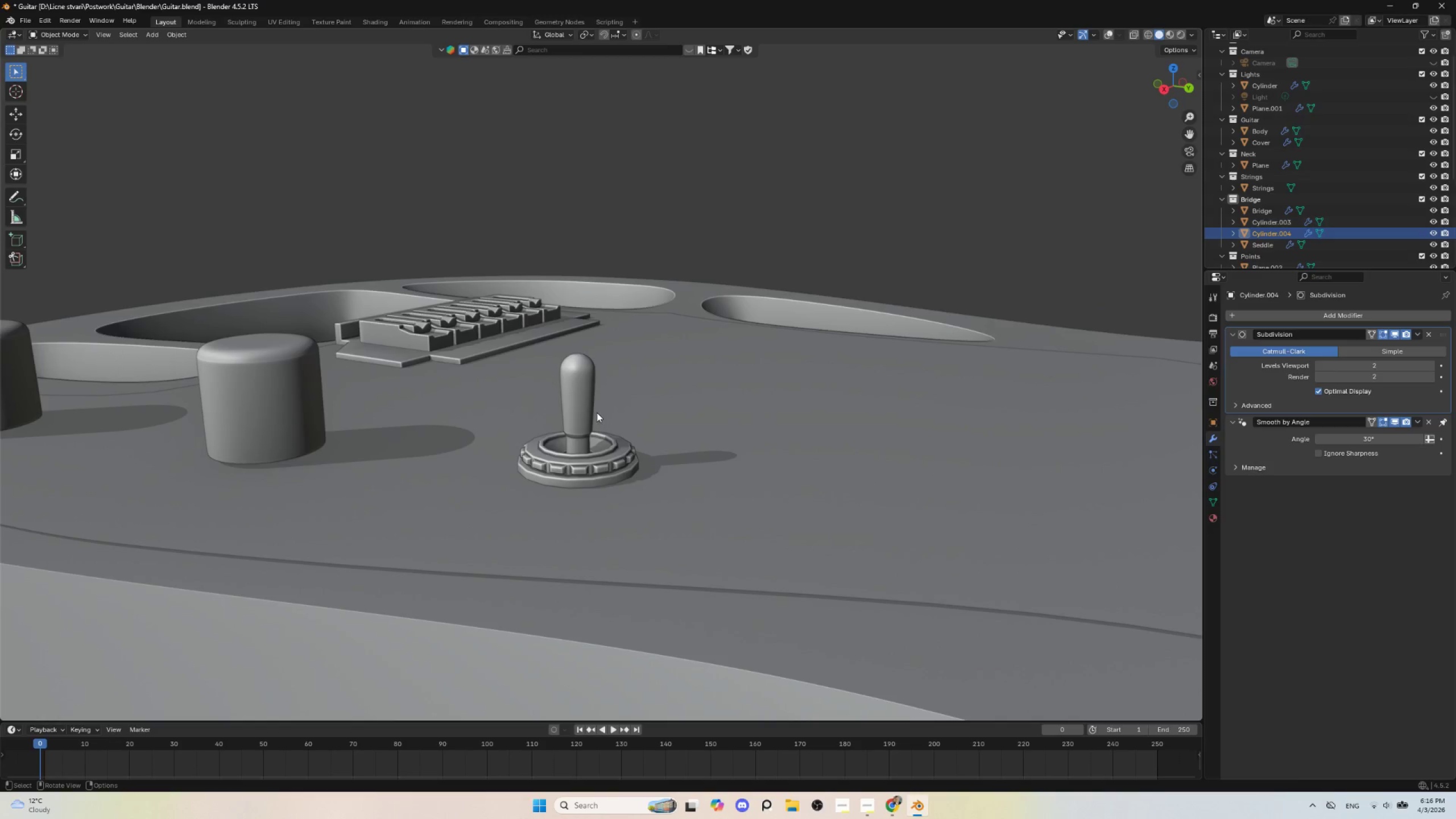 
left_click([591, 405])
 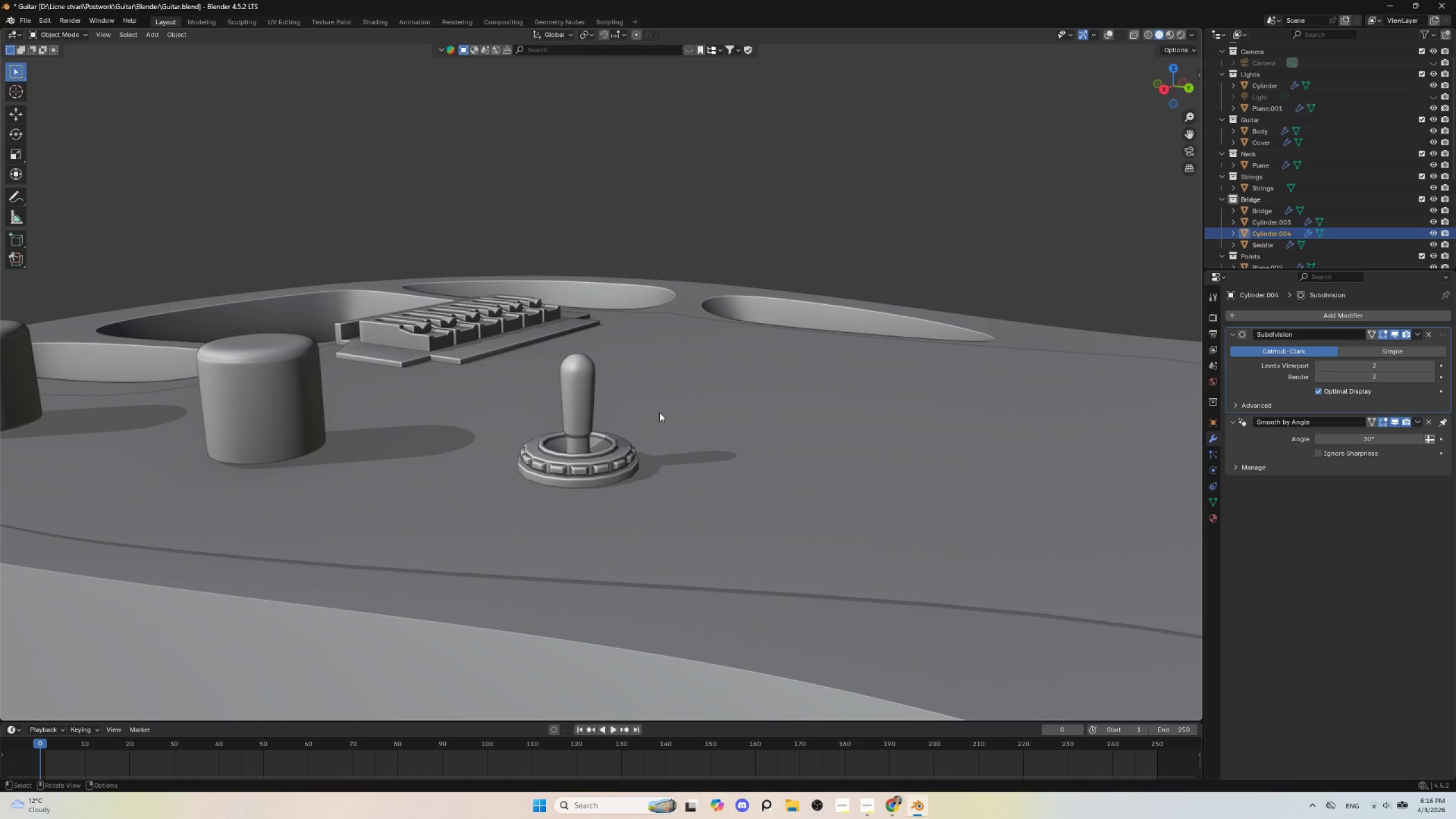 
key(R)
 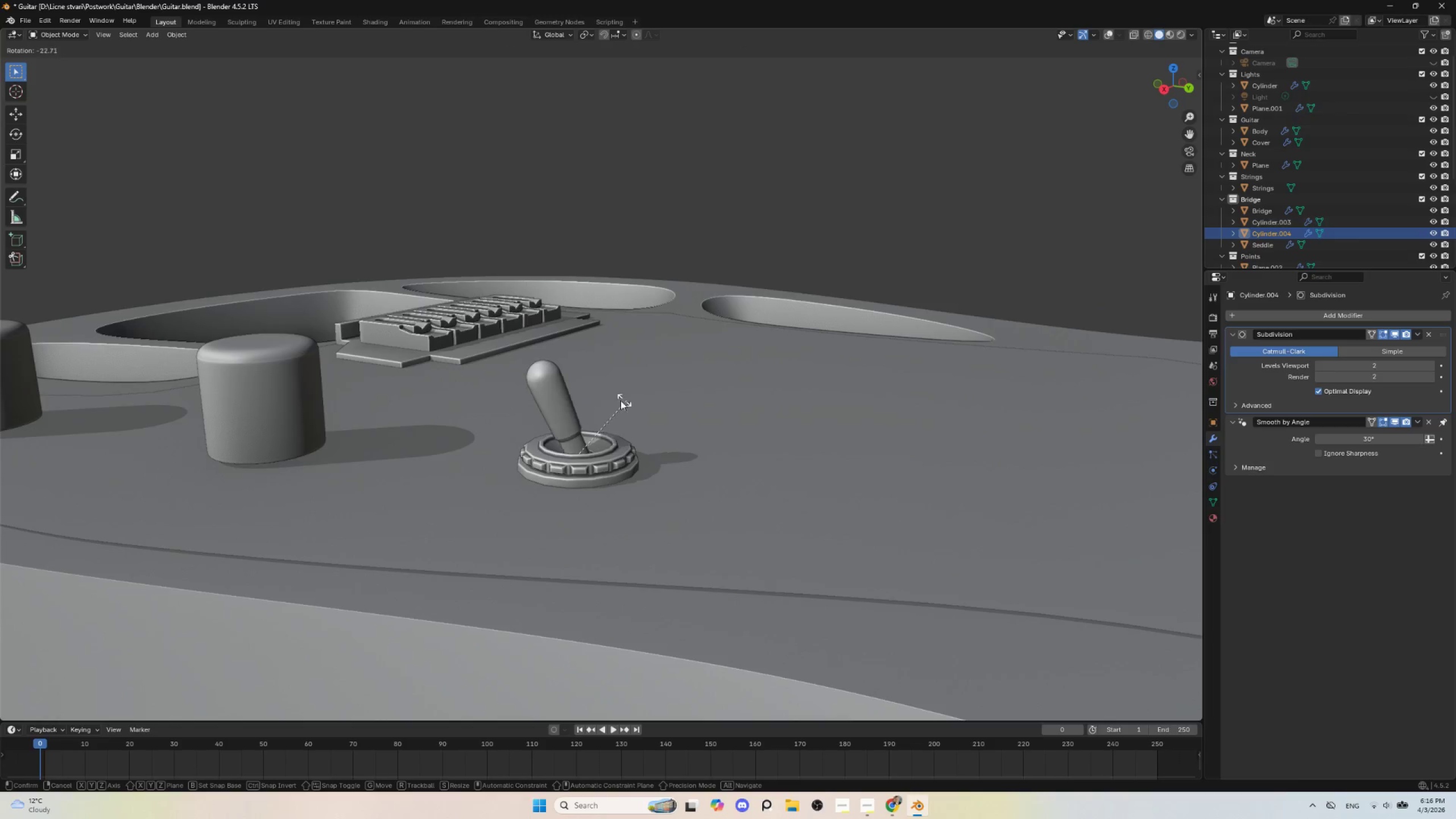 
key(Escape)
 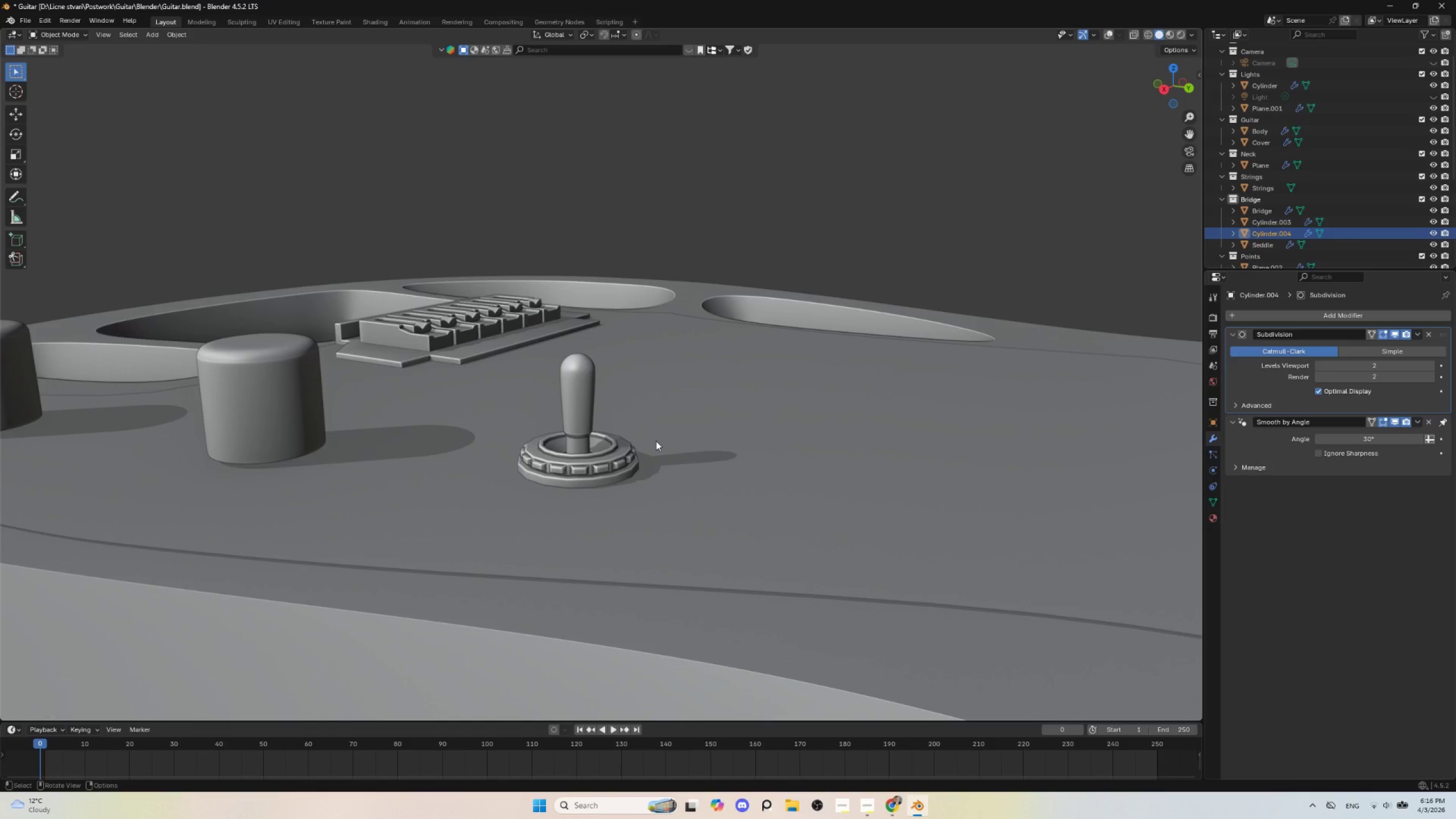 
key(NumpadDivide)
 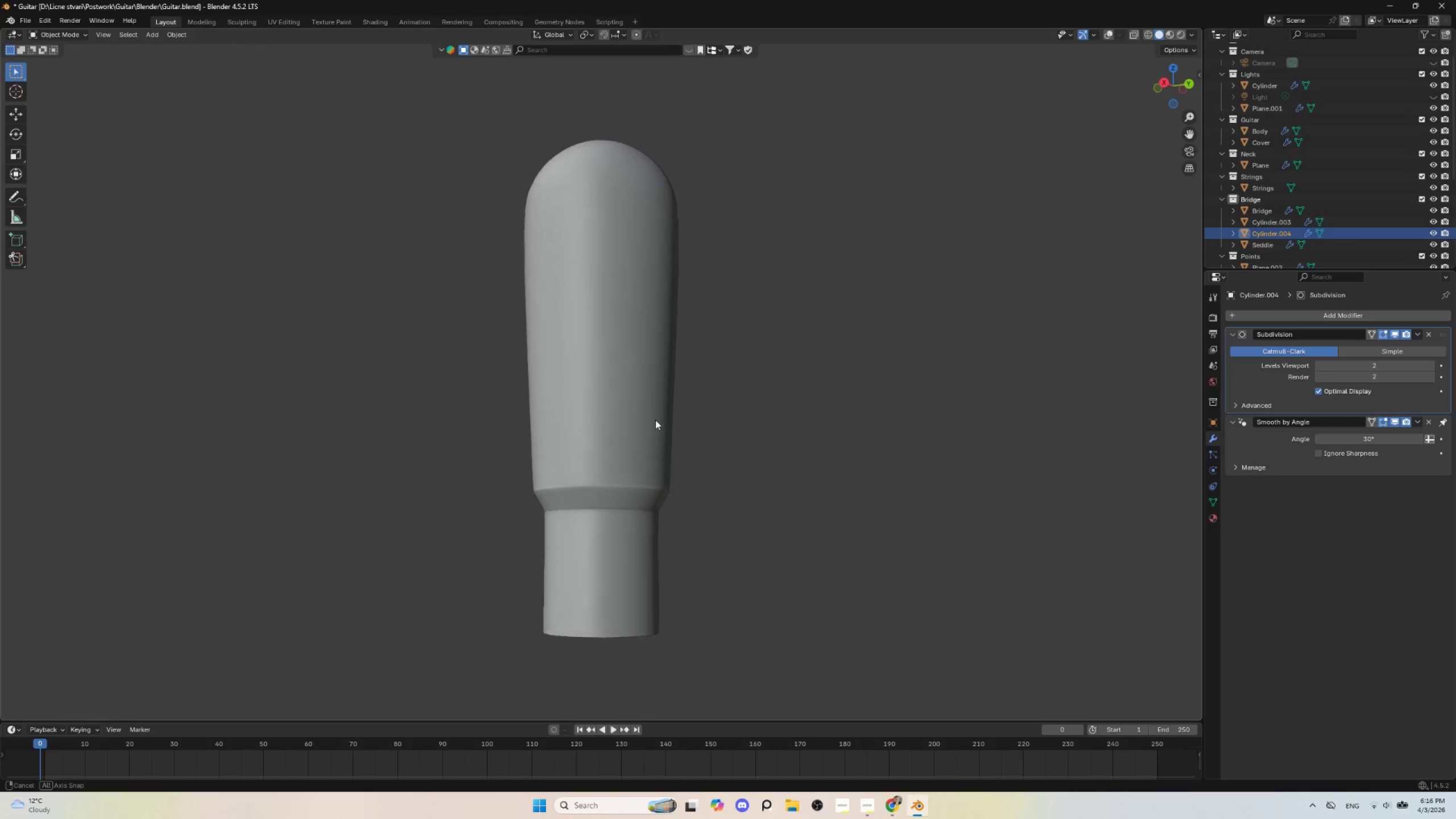 
key(Tab)
 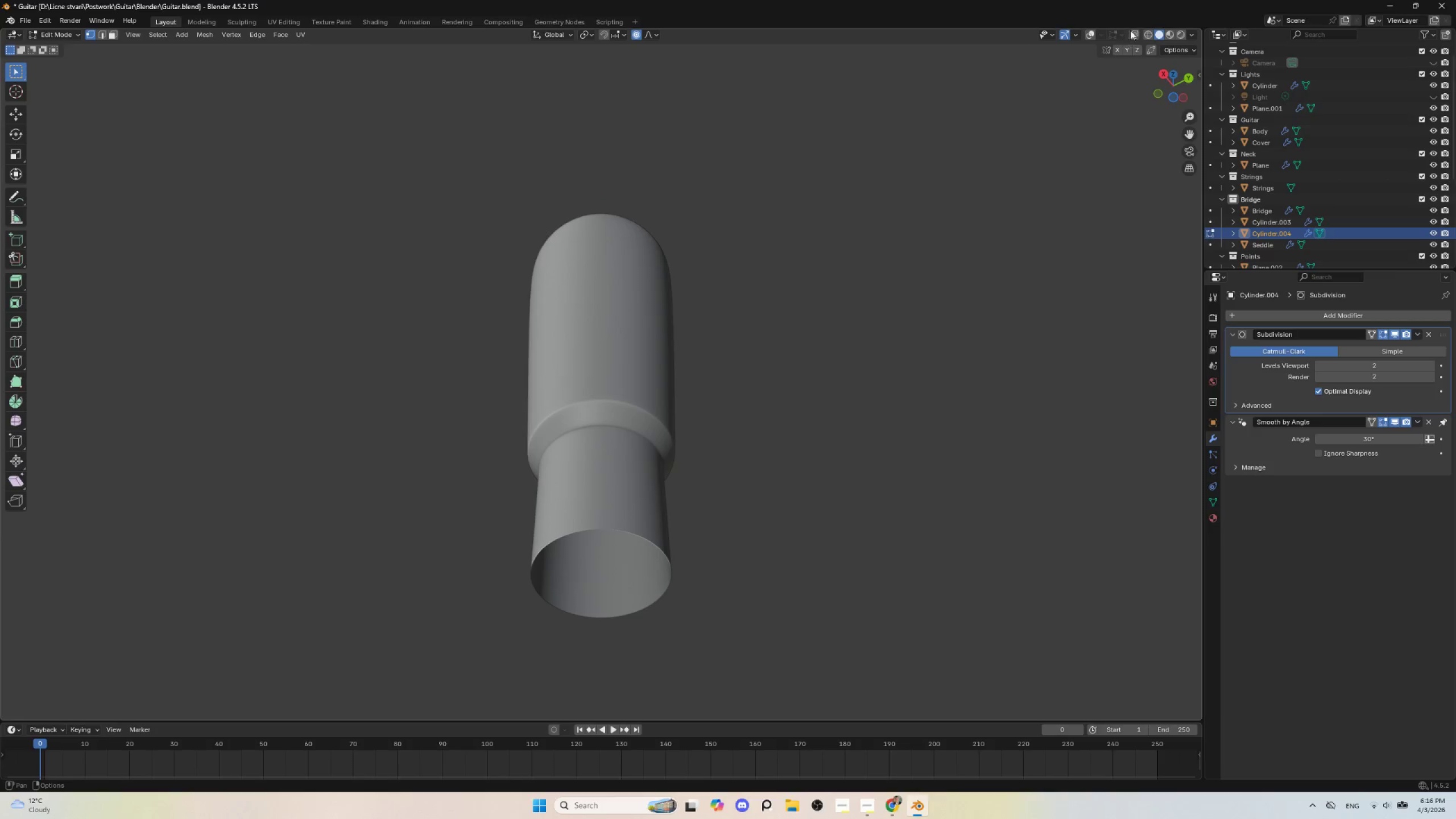 
left_click([1133, 34])
 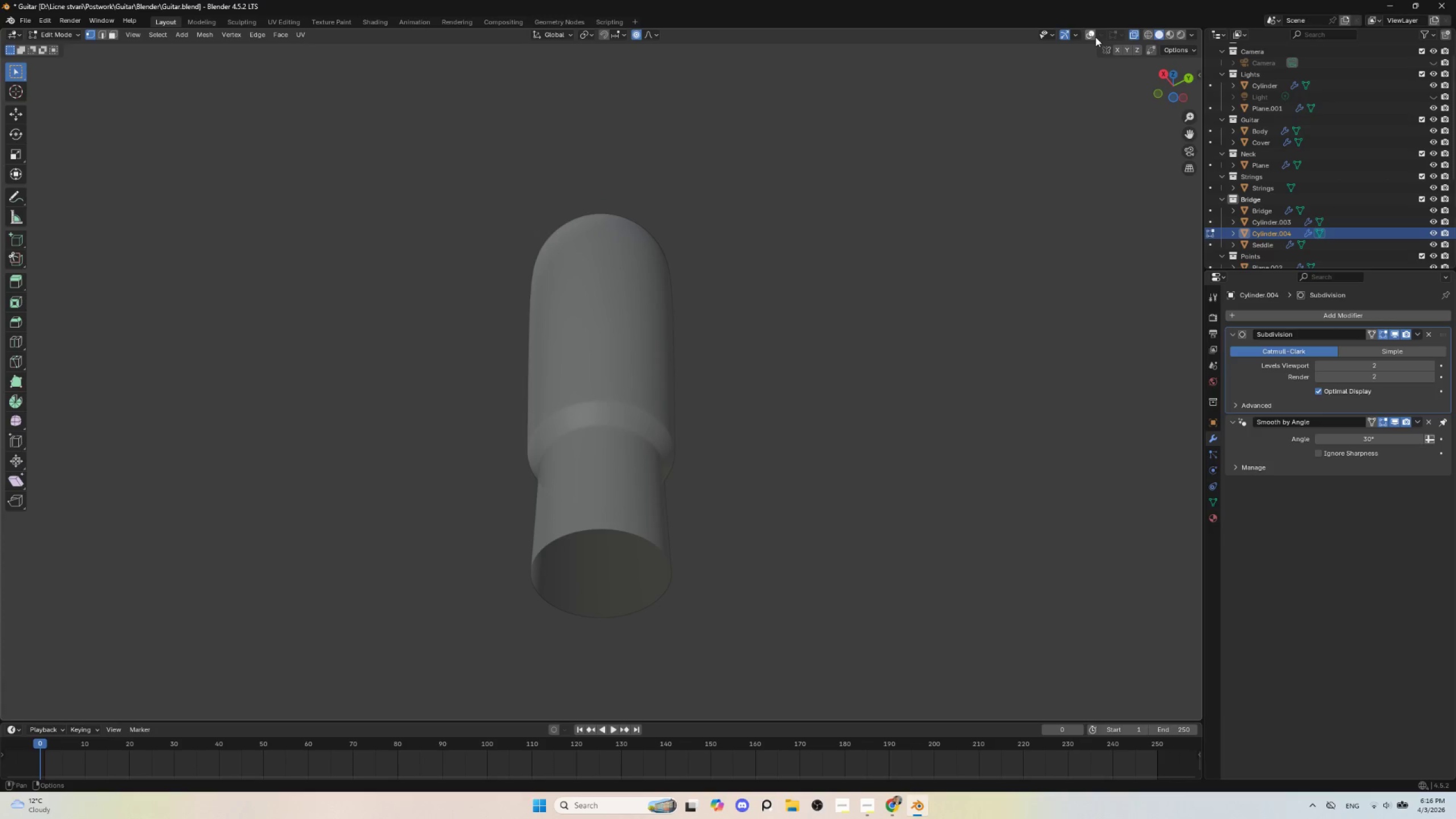 
left_click([1092, 35])
 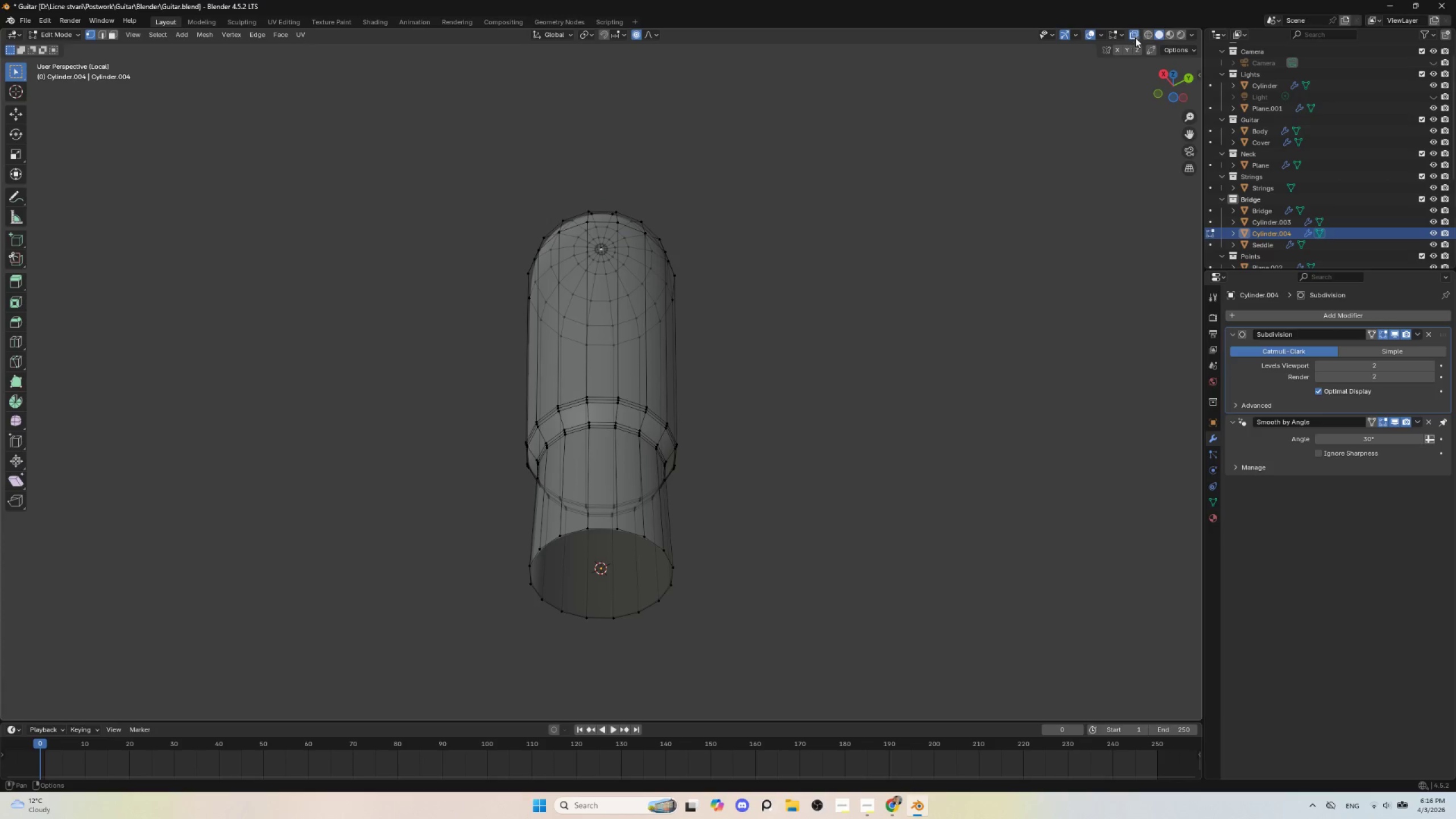 
left_click([1135, 35])
 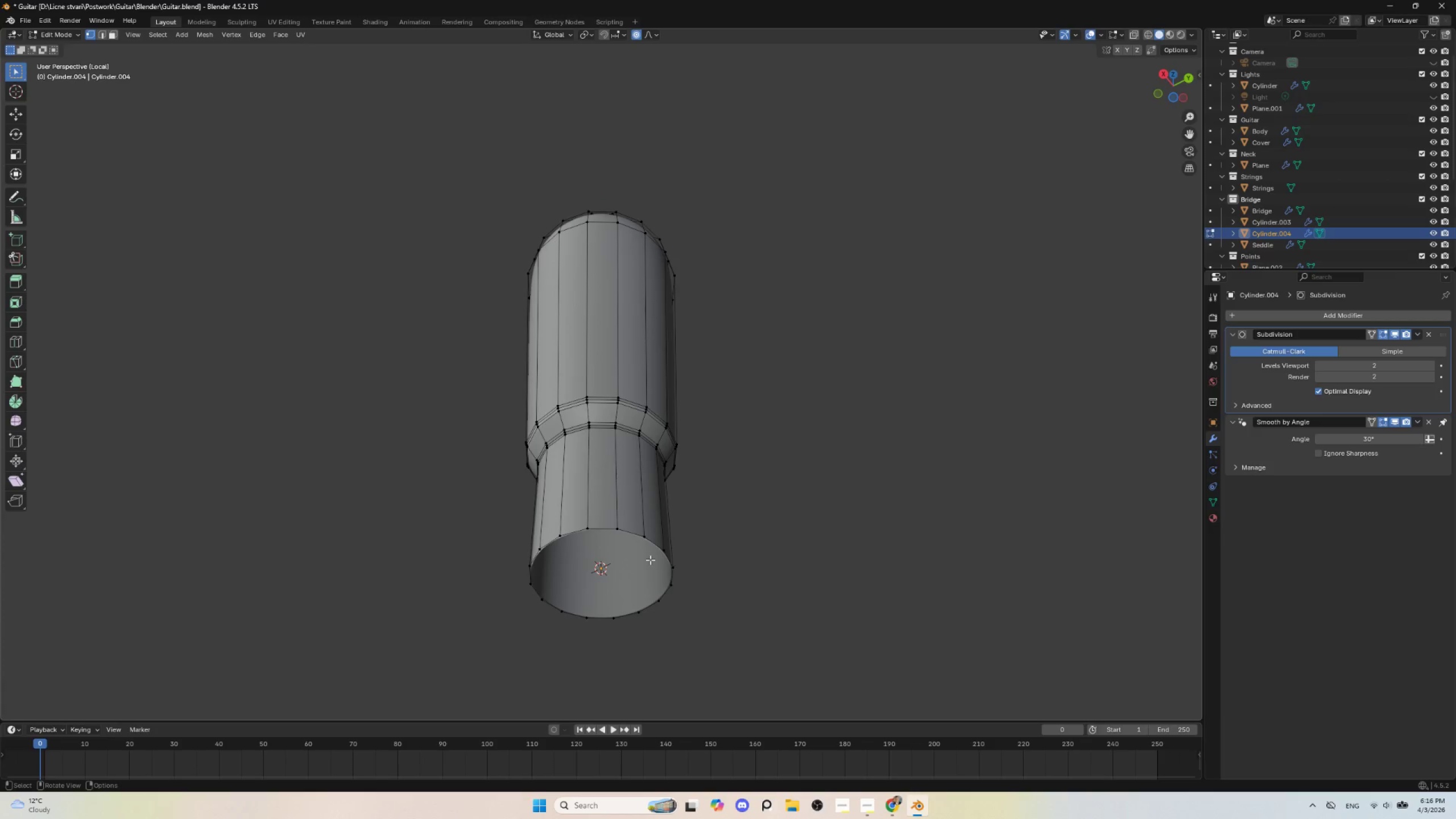 
hold_key(key=AltLeft, duration=0.81)
left_click([615, 526])
 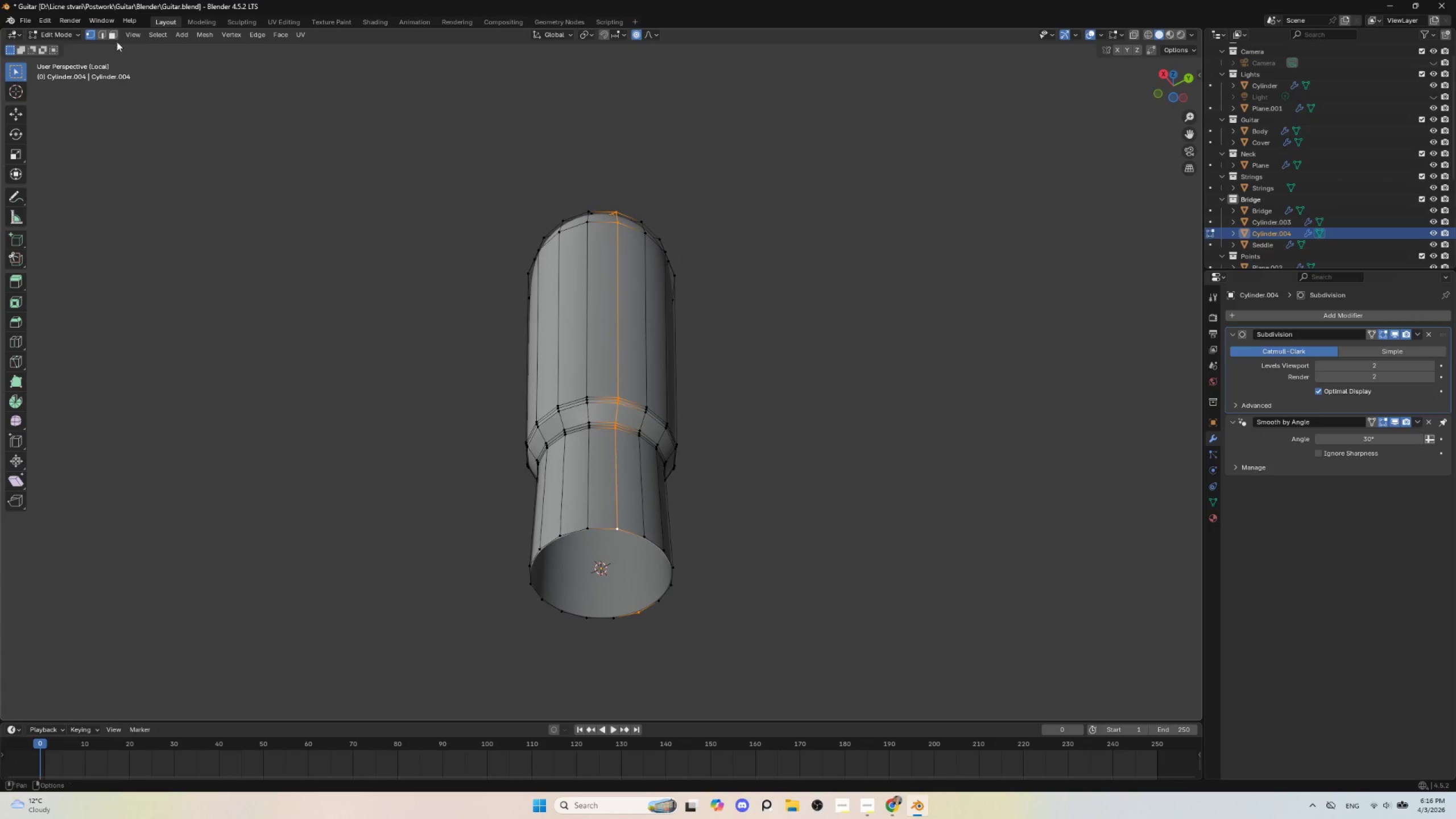 
left_click([105, 35])
 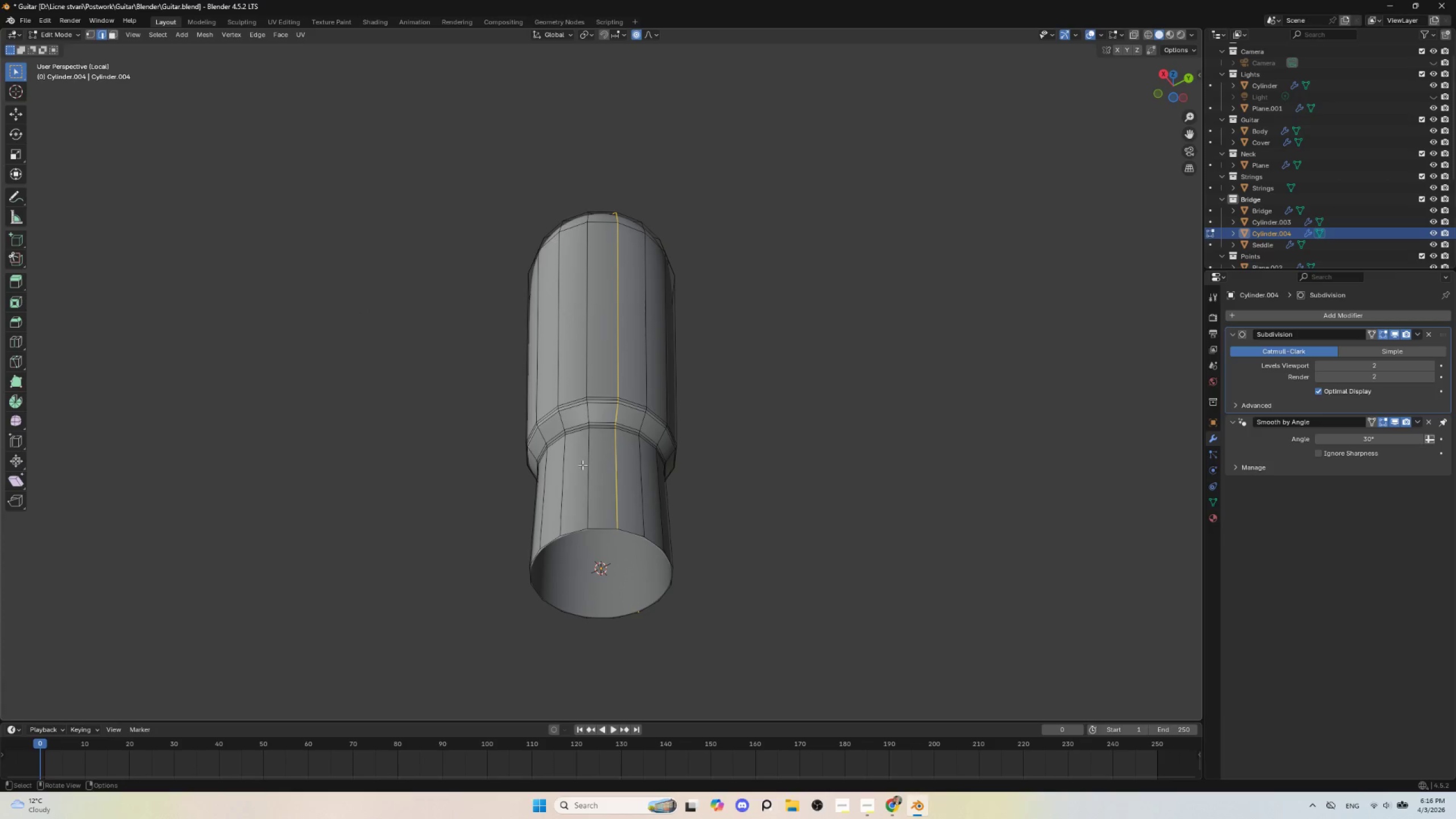 
hold_key(key=AltLeft, duration=1.26)
left_click([622, 530])
 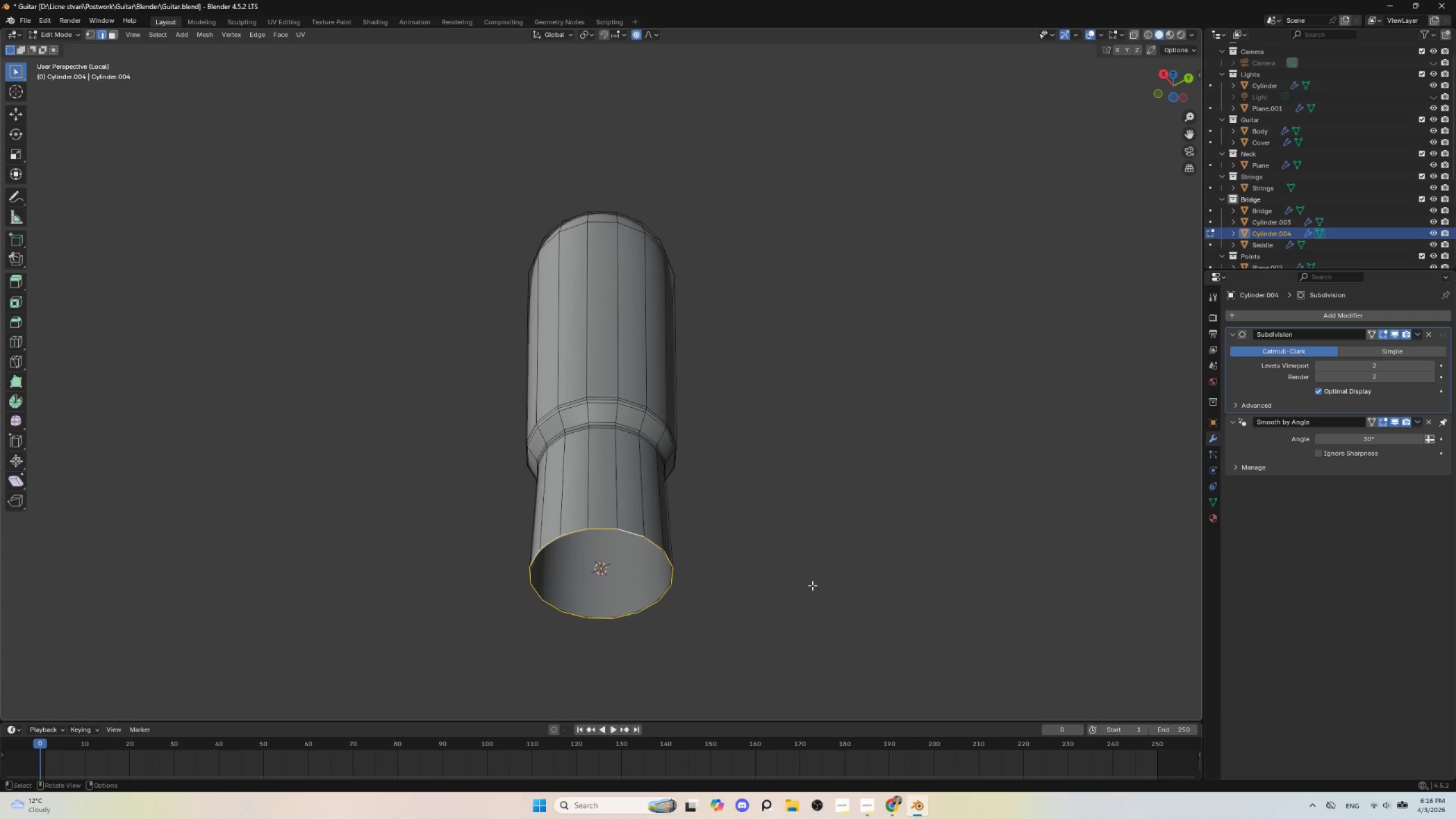 
key(I)
 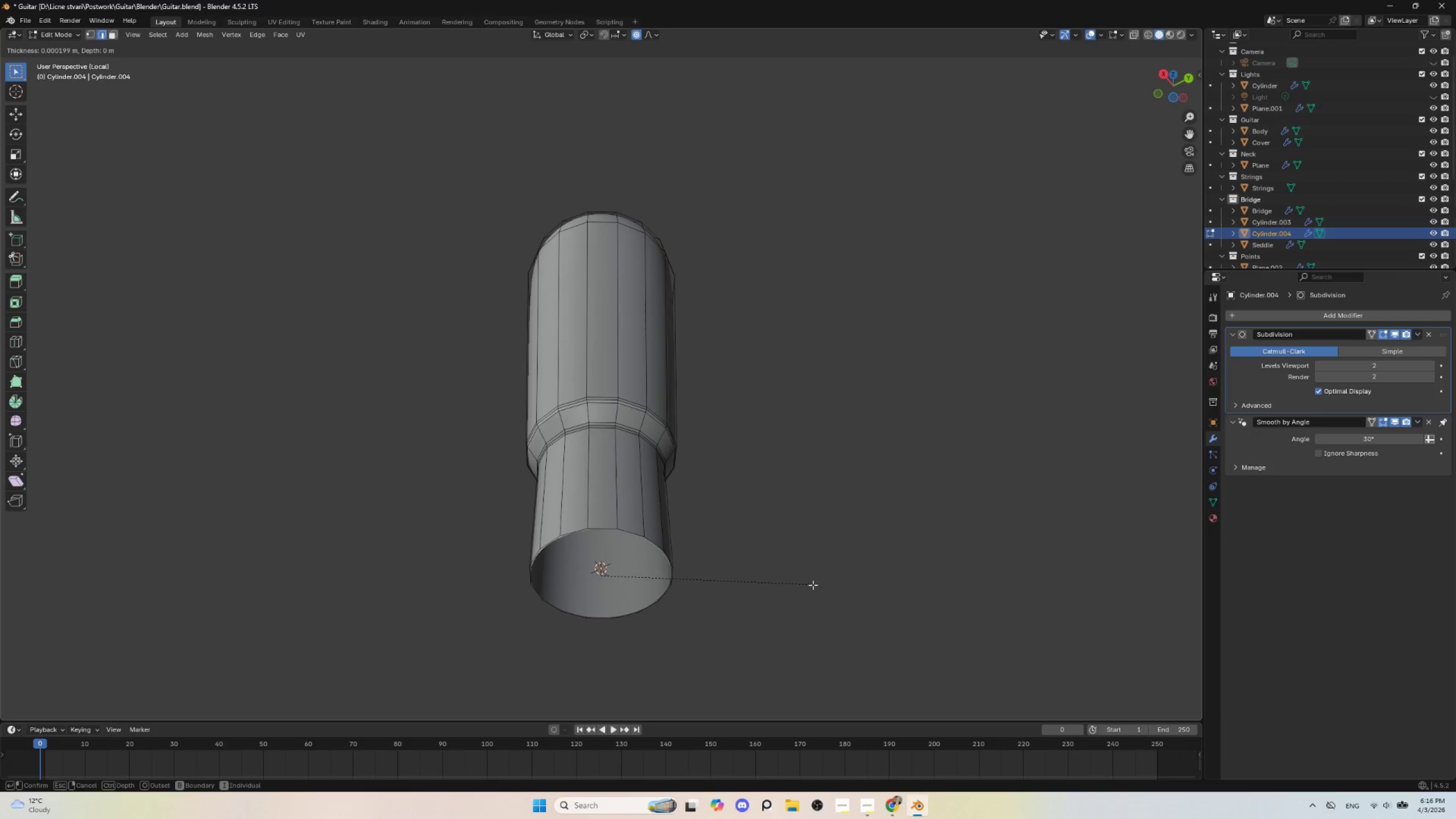 
key(Escape)
type(fi)
 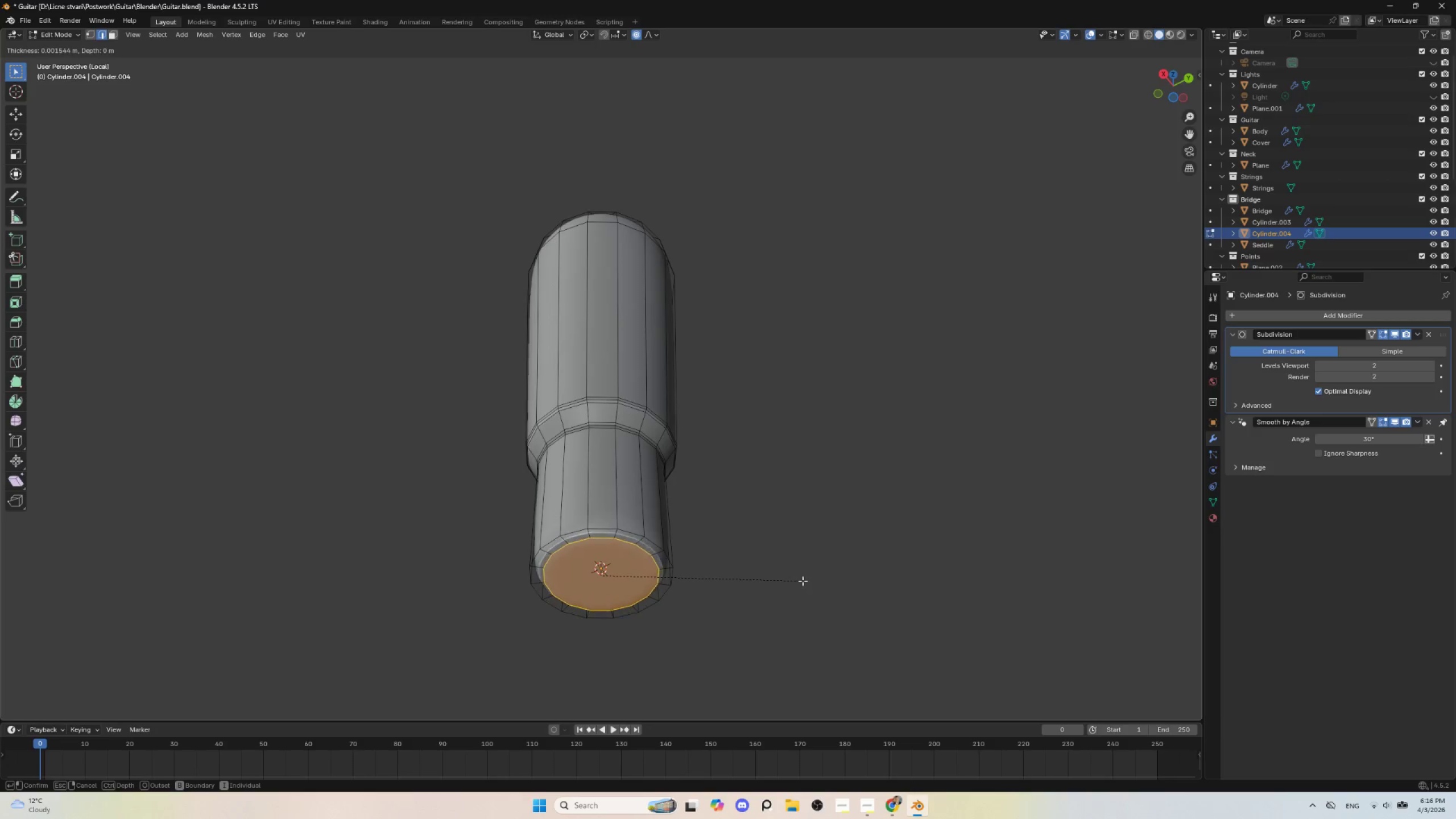 
left_click([803, 581])
 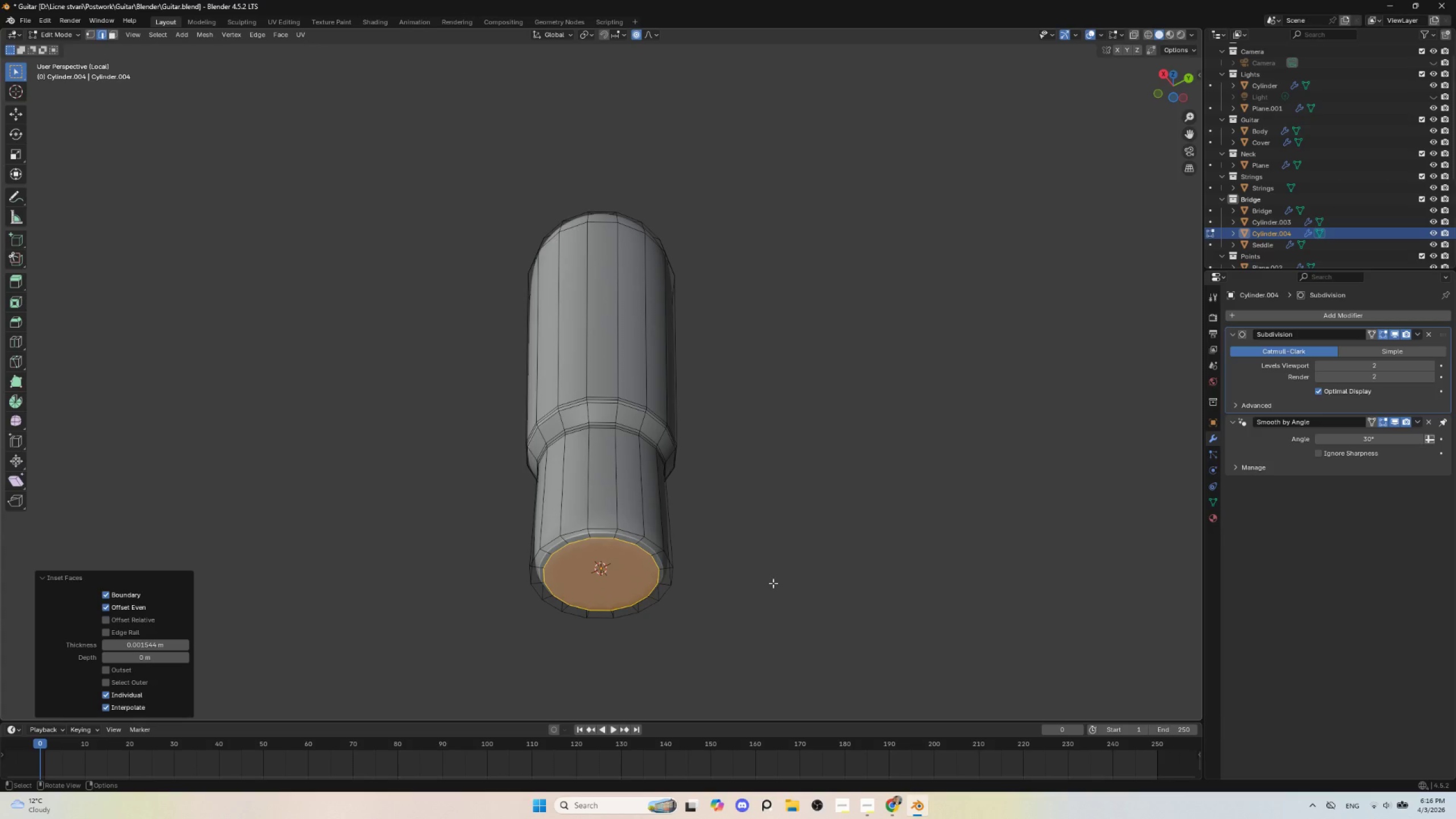 
key(E)
 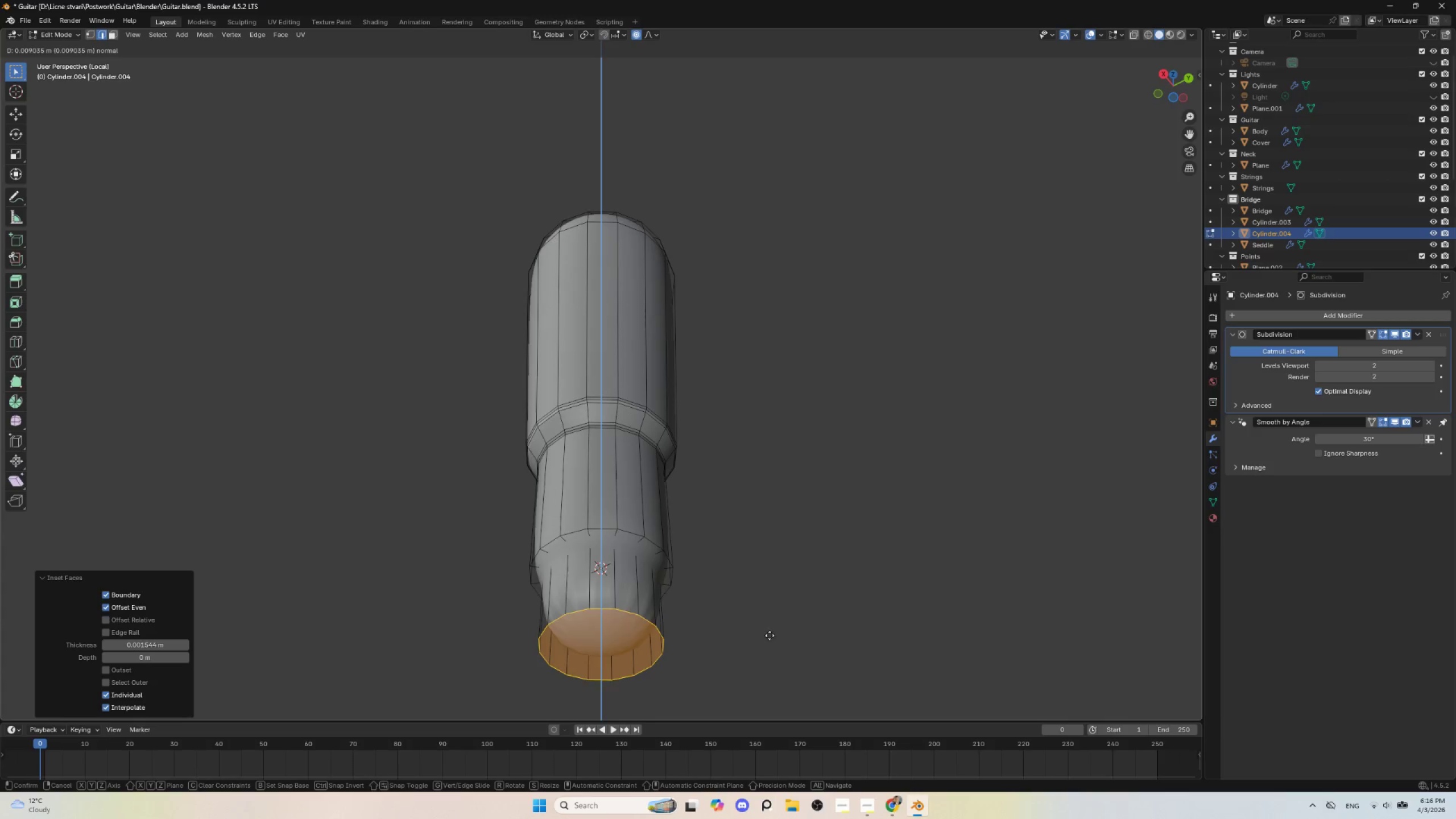 
left_click([769, 643])
 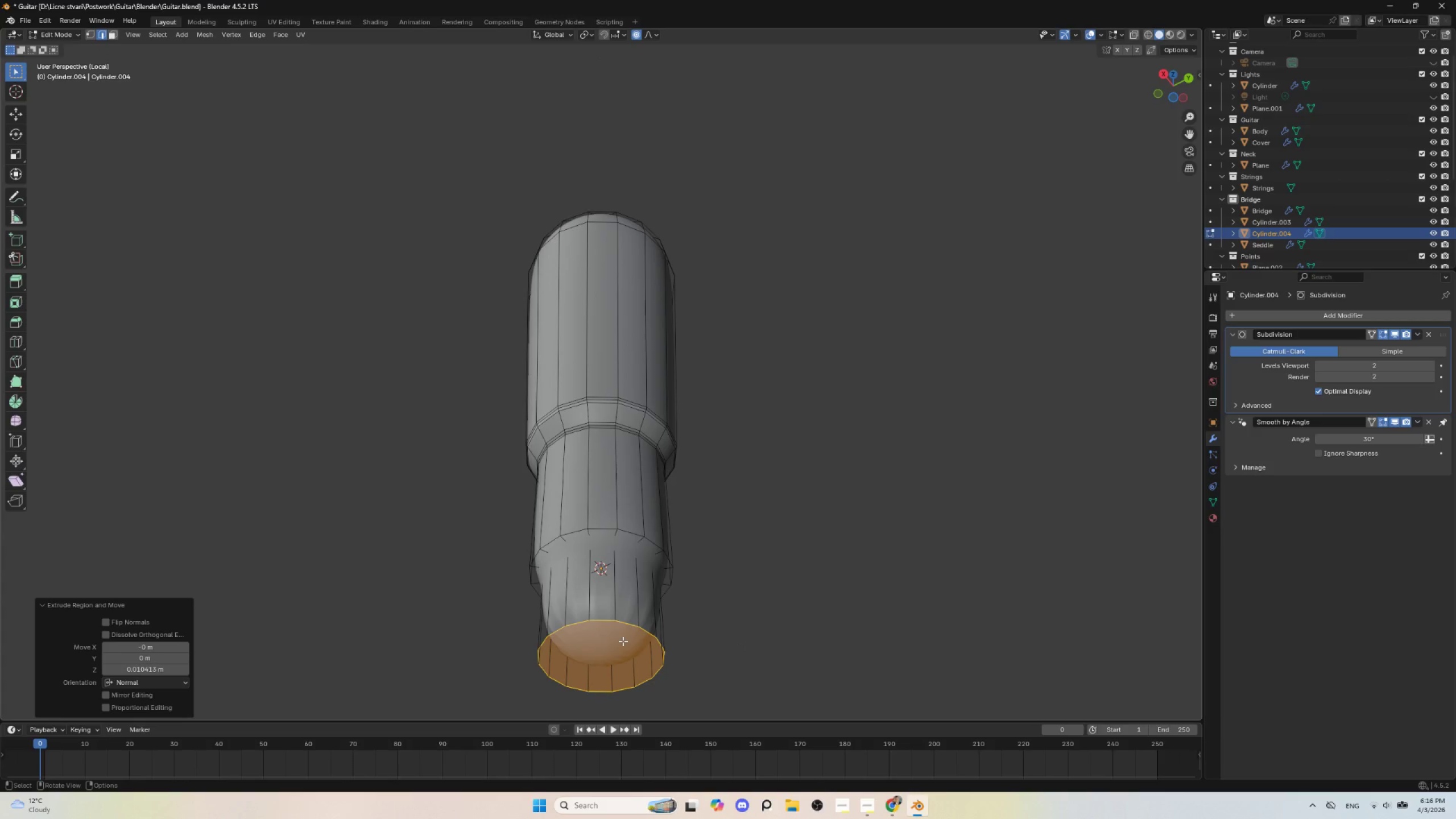 
key(Delete)
 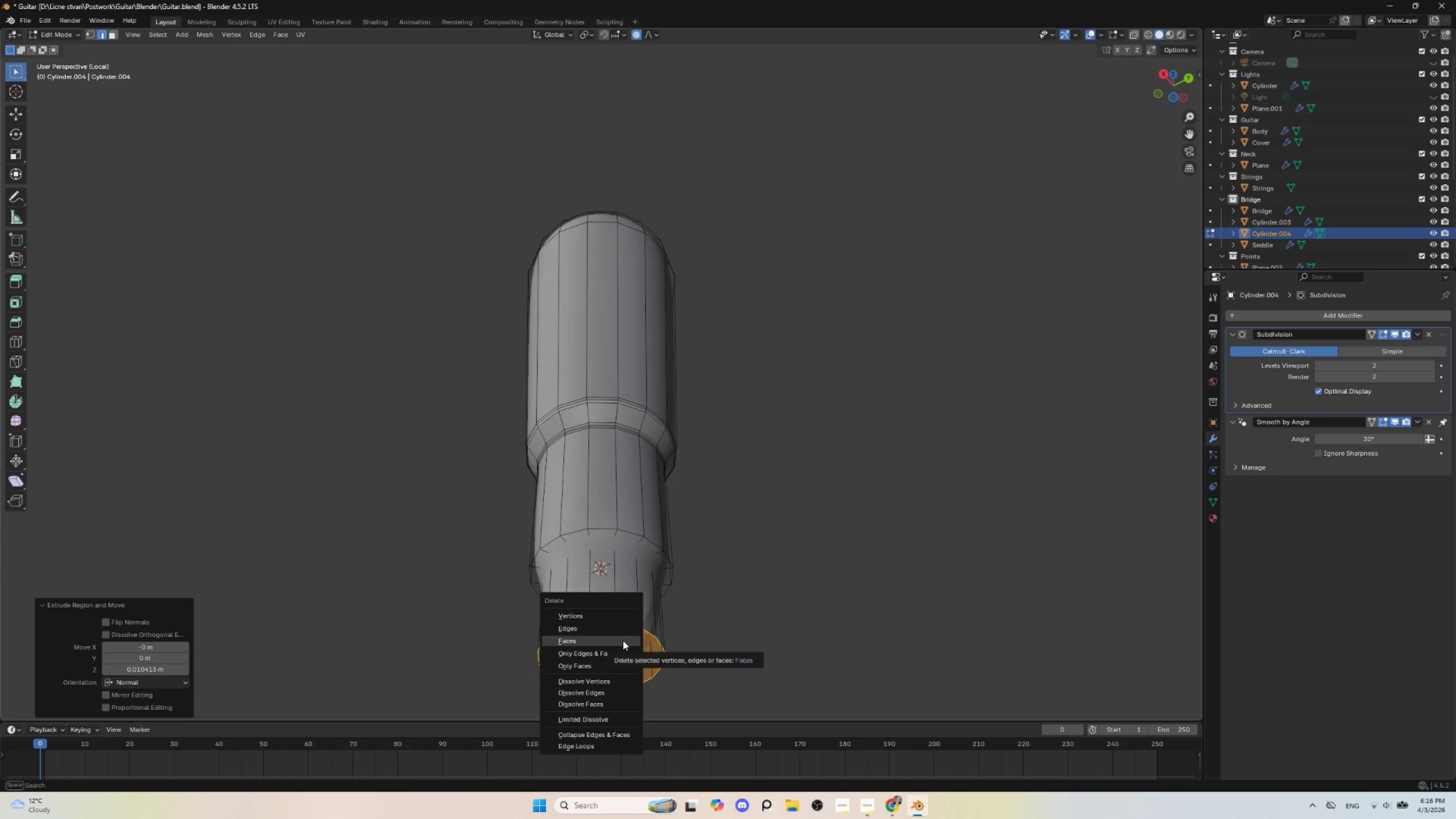 
left_click([623, 640])
 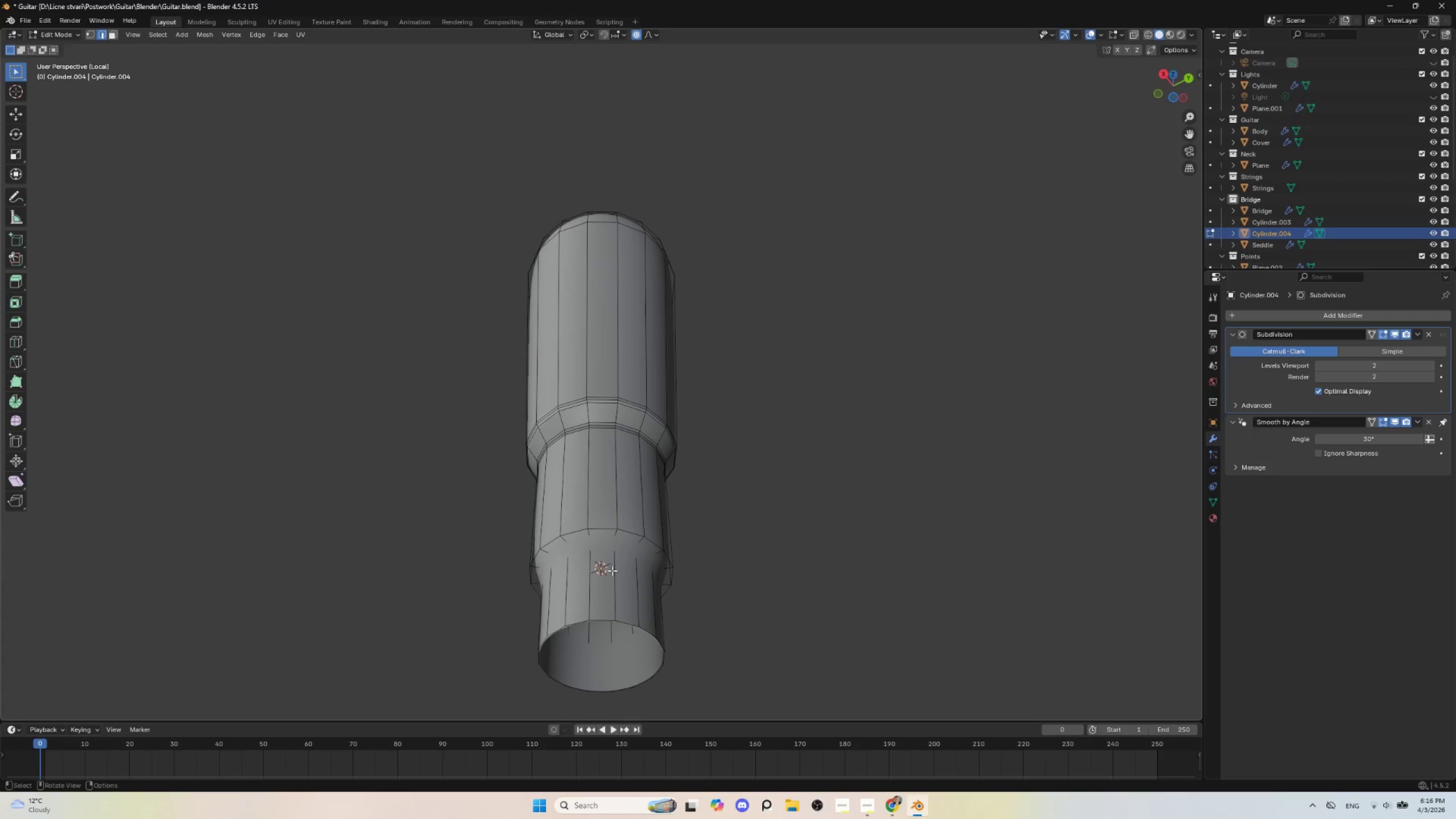 
key(Tab)
 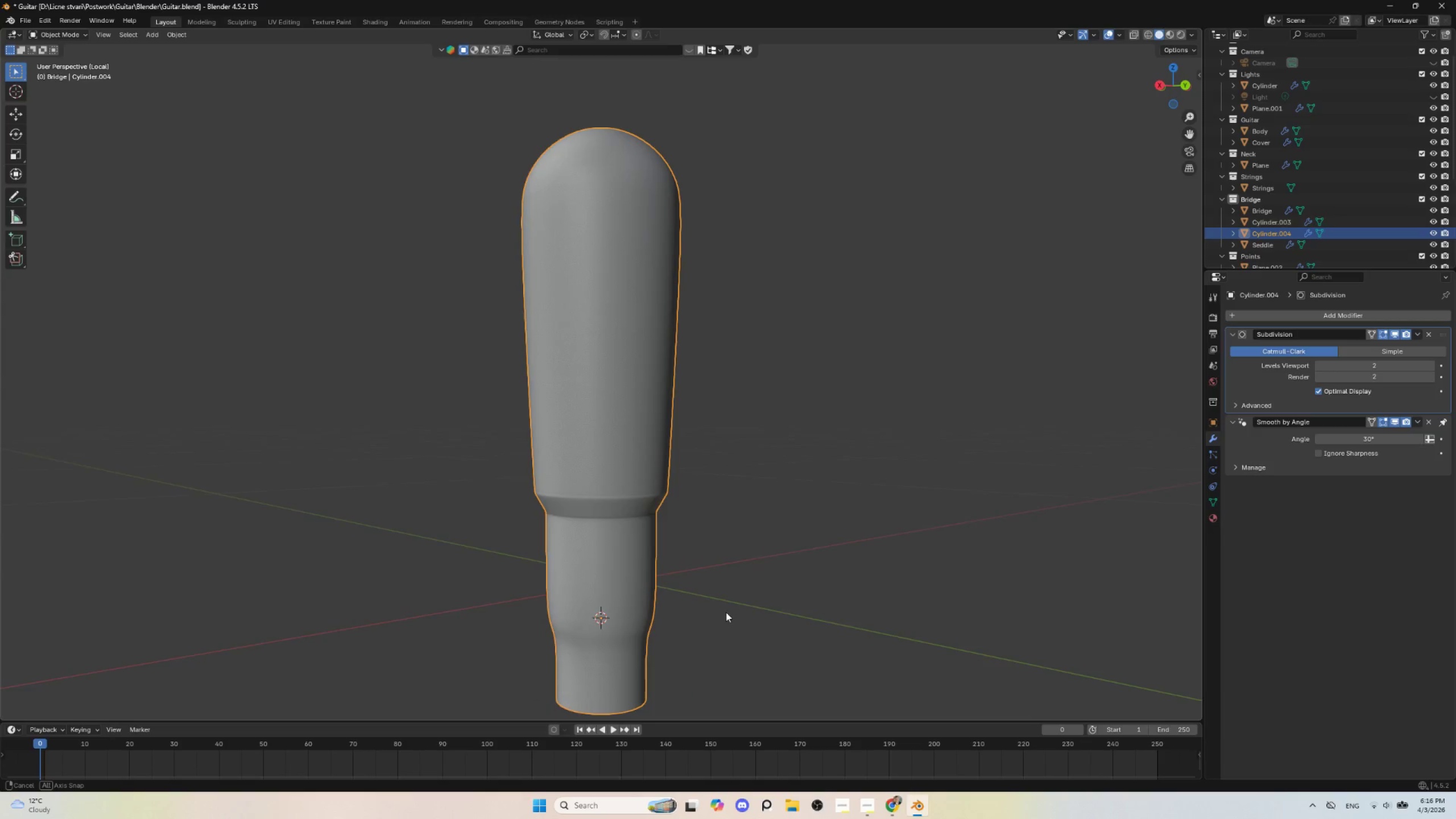 
scroll: coordinate [725, 612], scroll_direction: down, amount: 5.0
 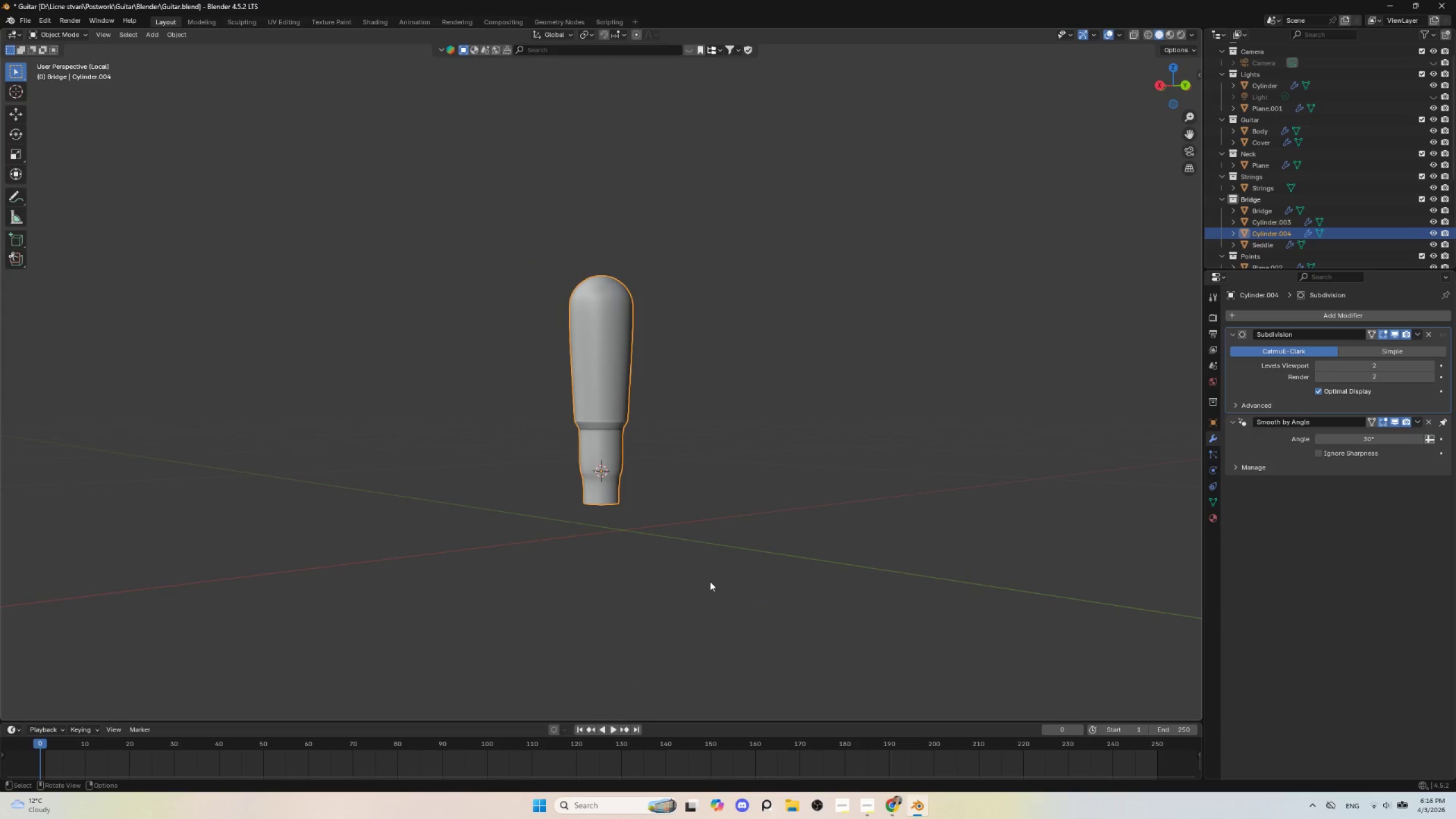 
key(NumpadDivide)
 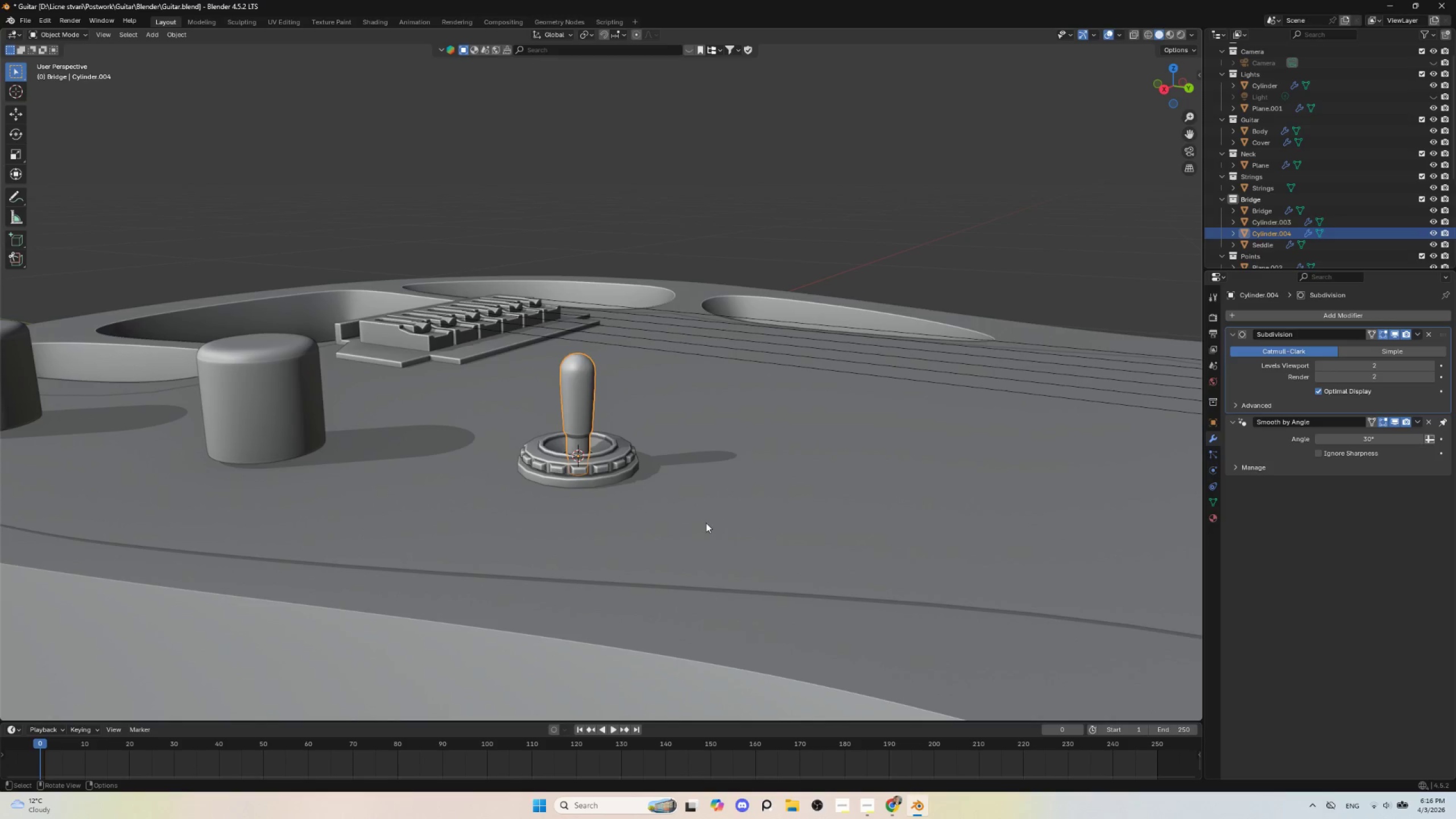 
scroll: coordinate [696, 537], scroll_direction: up, amount: 3.0
 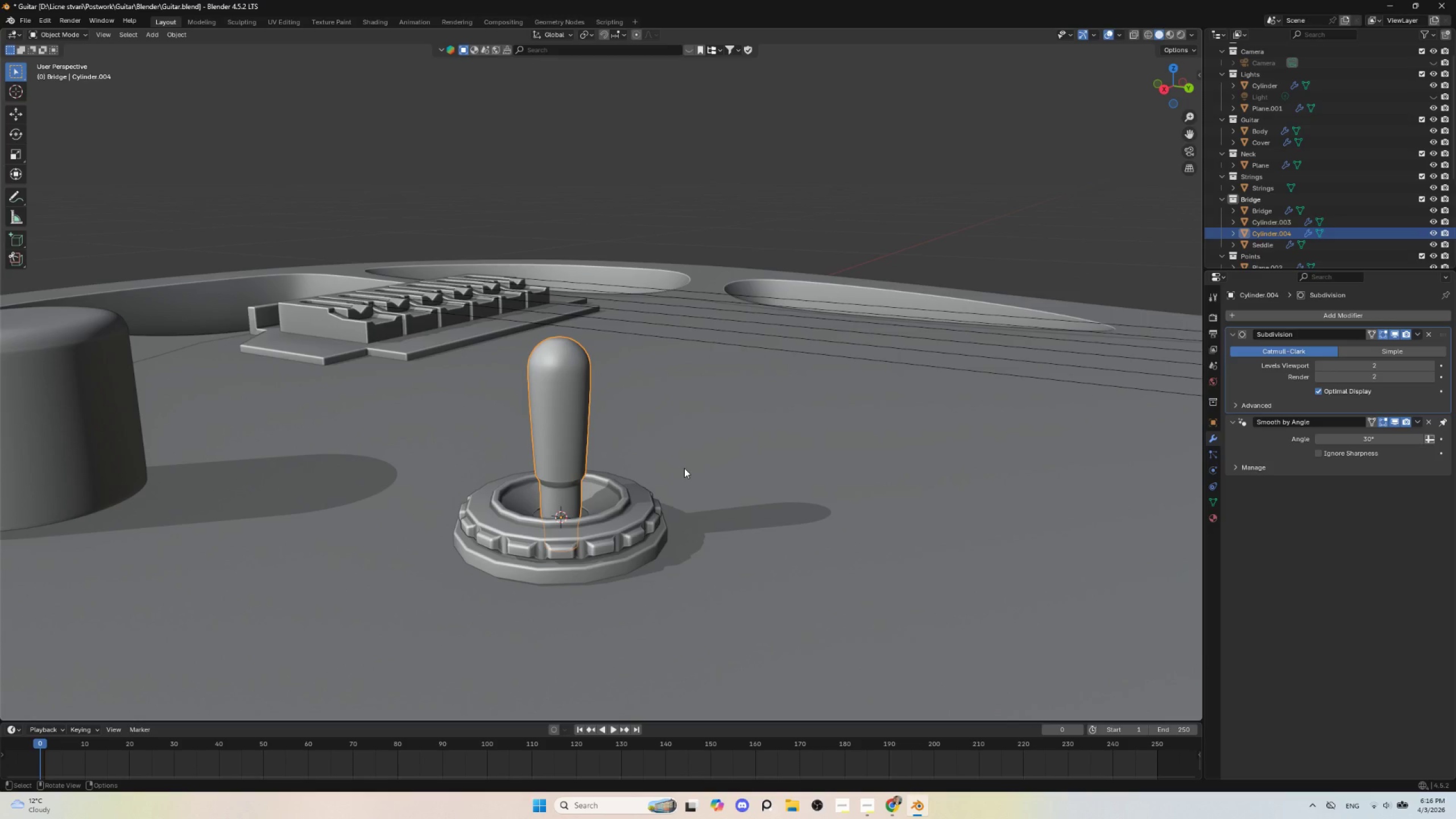 
key(R)
 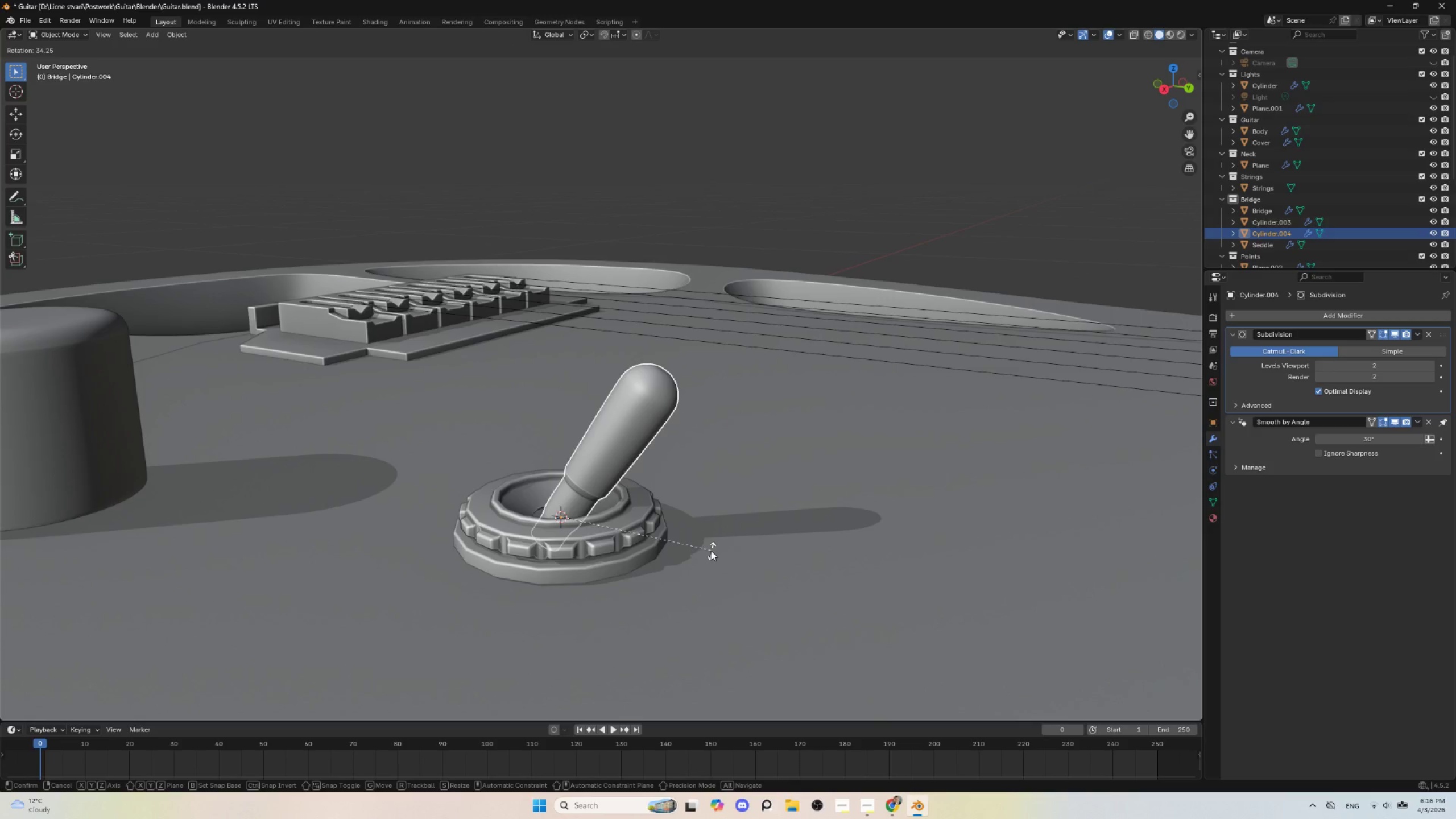 
key(Escape)
 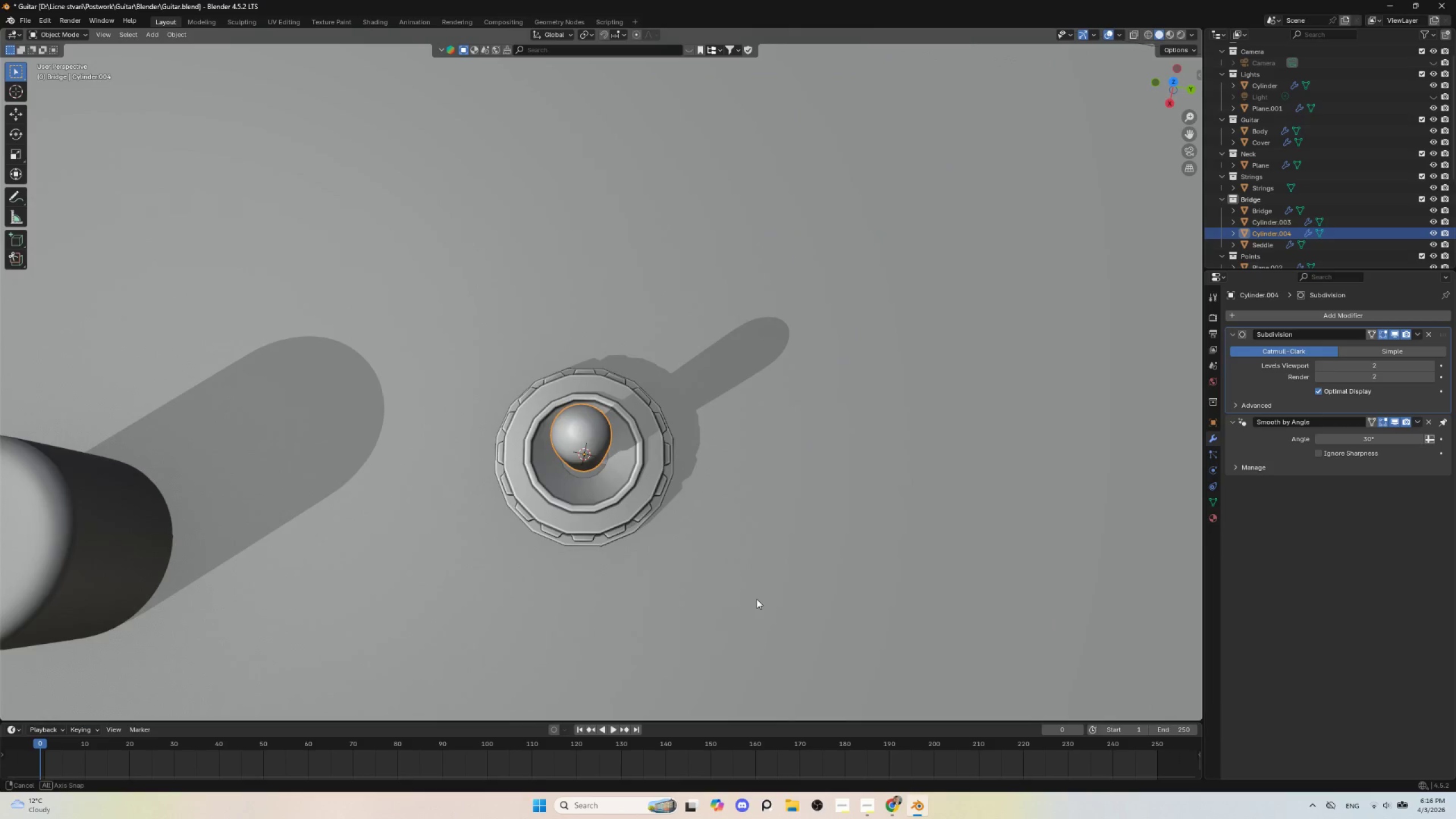 
hold_key(key=AltLeft, duration=0.47)
 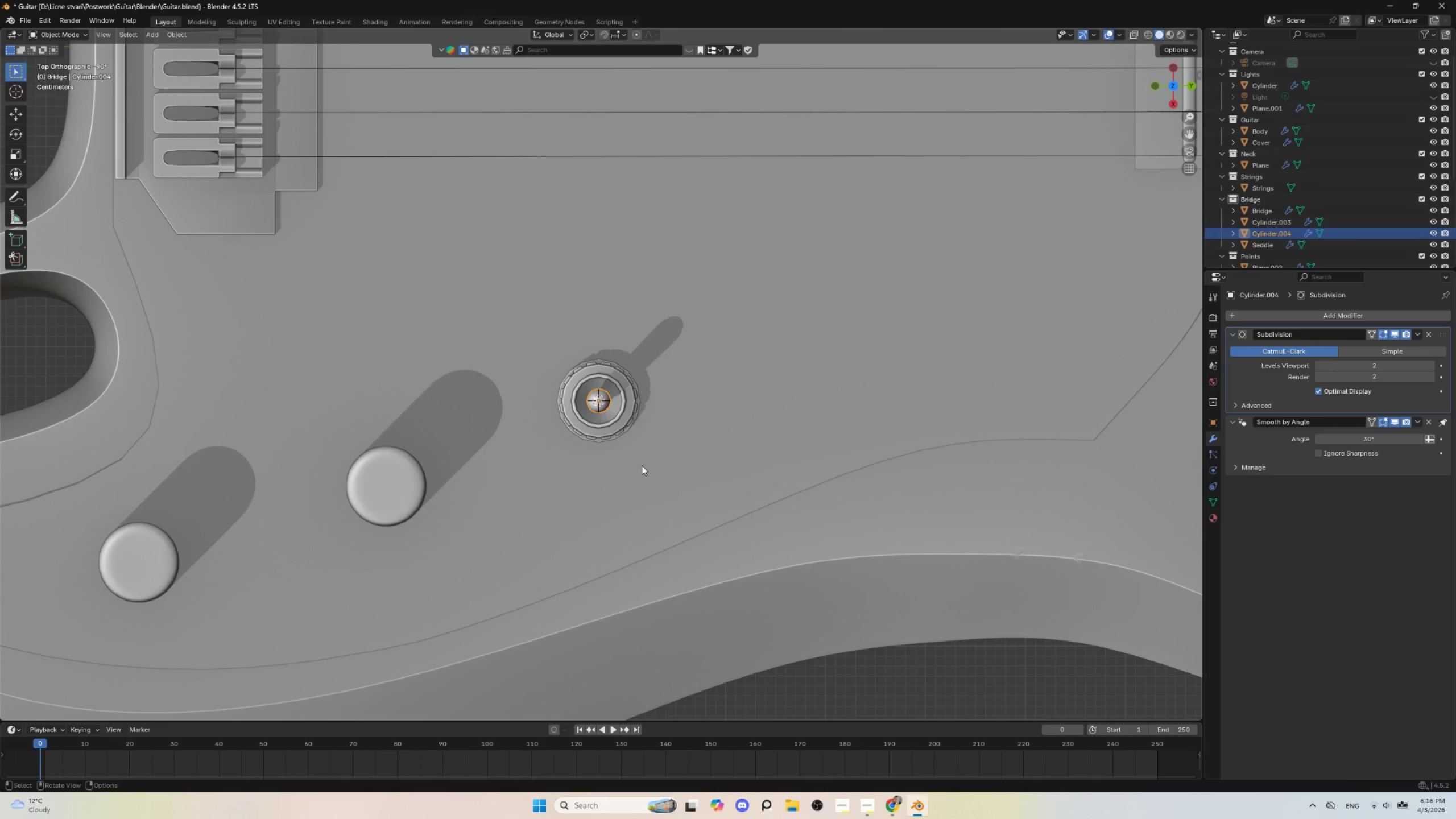 
scroll: coordinate [746, 569], scroll_direction: down, amount: 5.0
 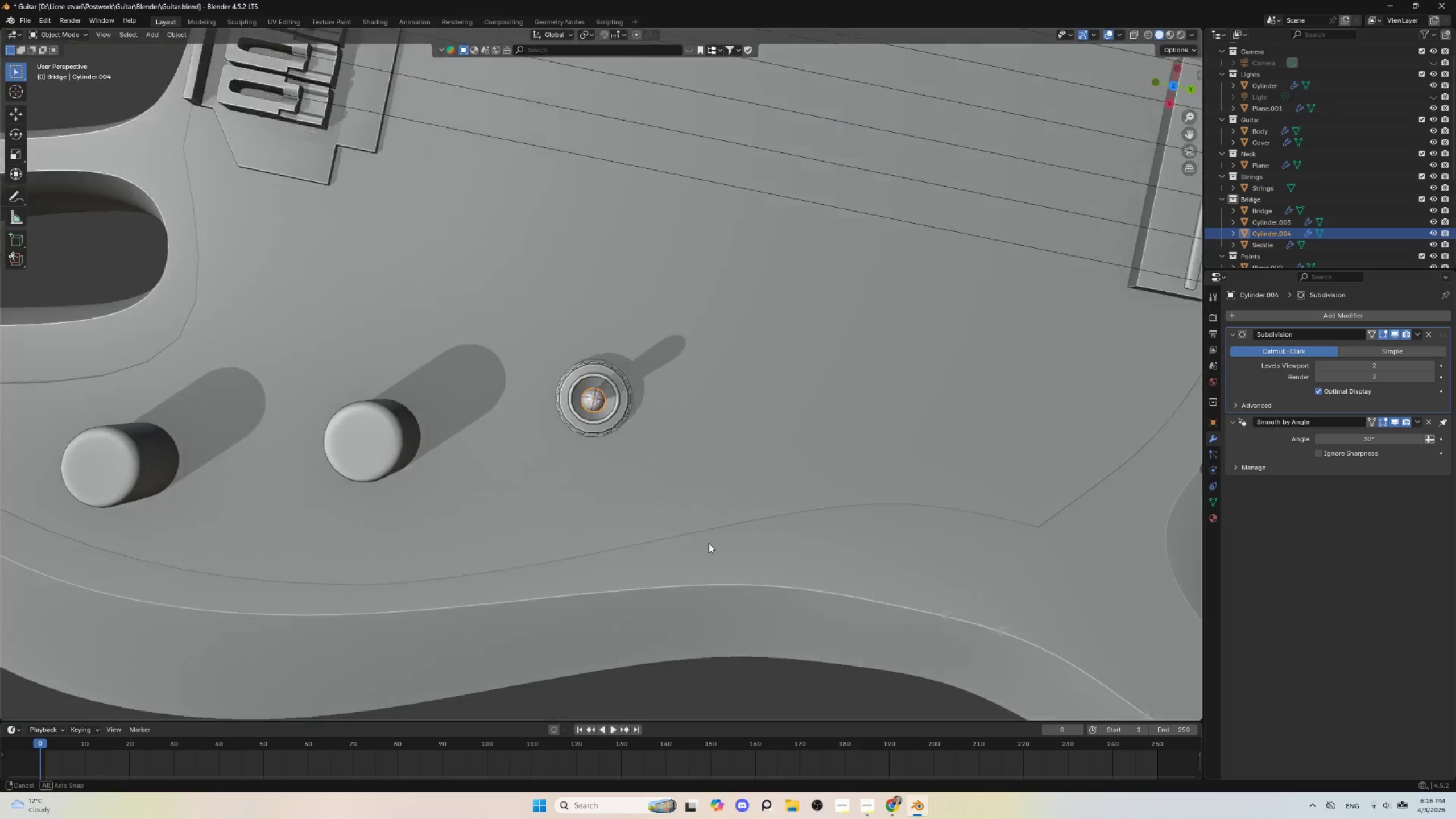 
key(R)
 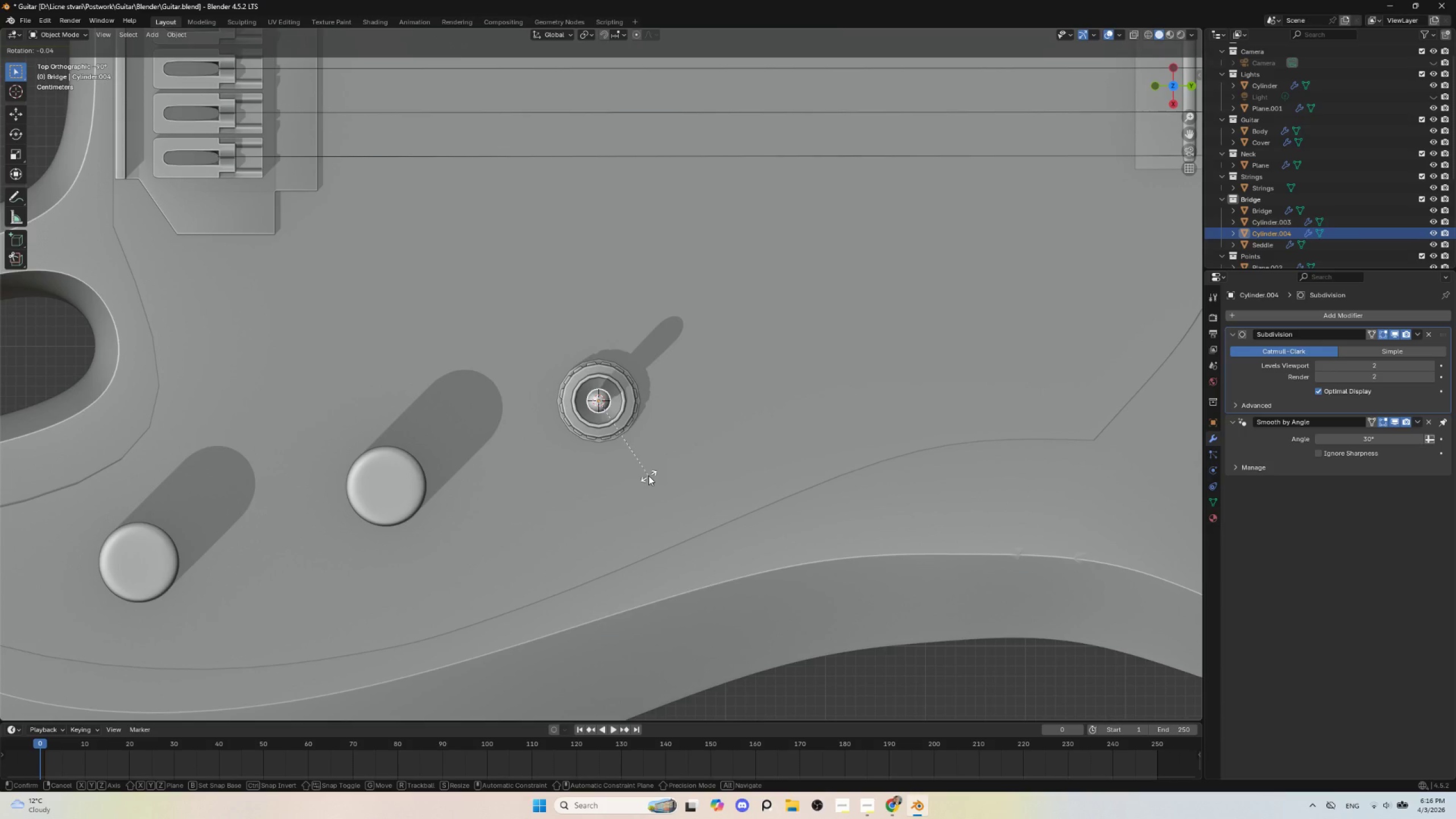 
key(X)
 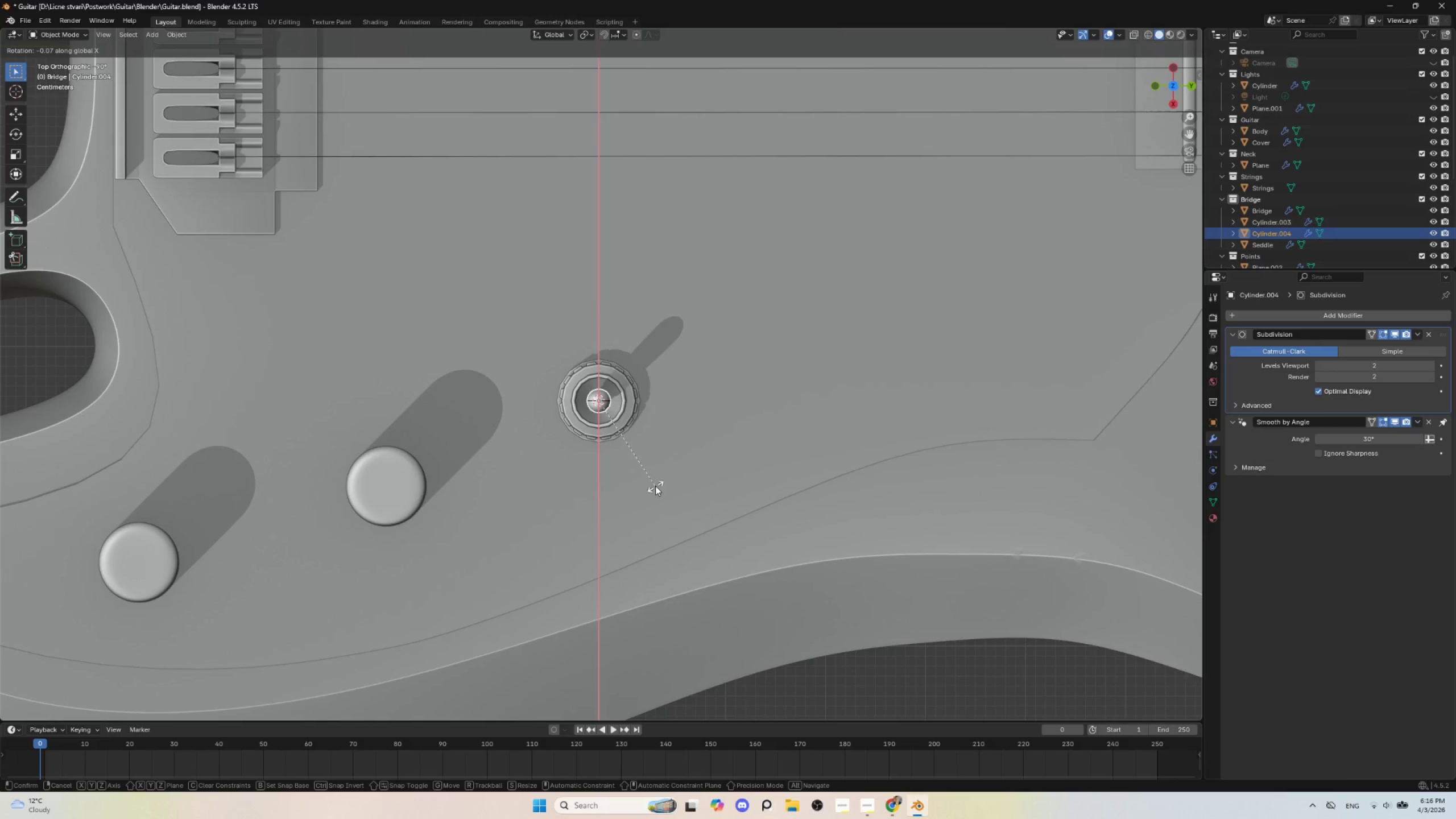 
key(Y)
 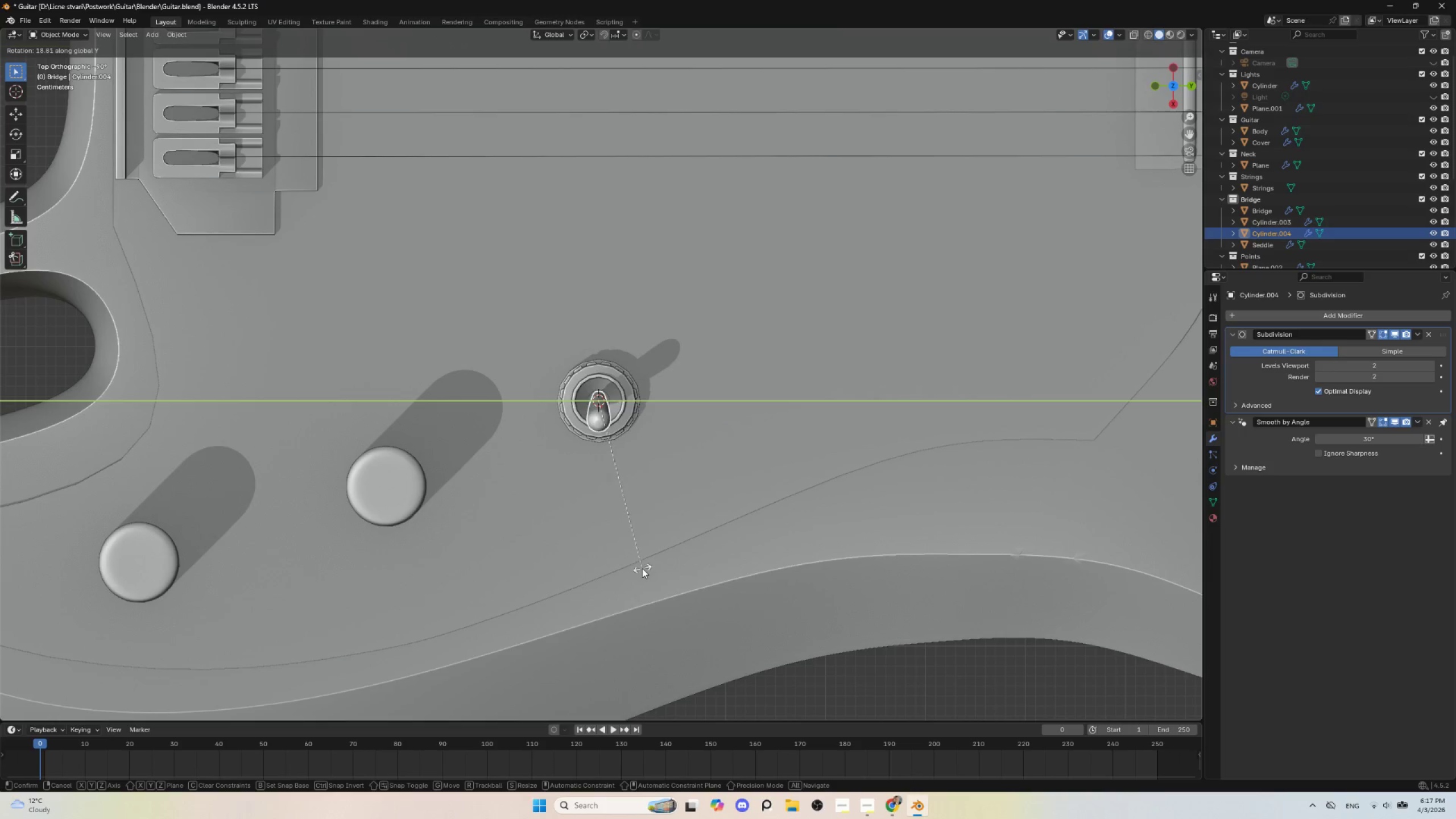 
wait(5.36)
 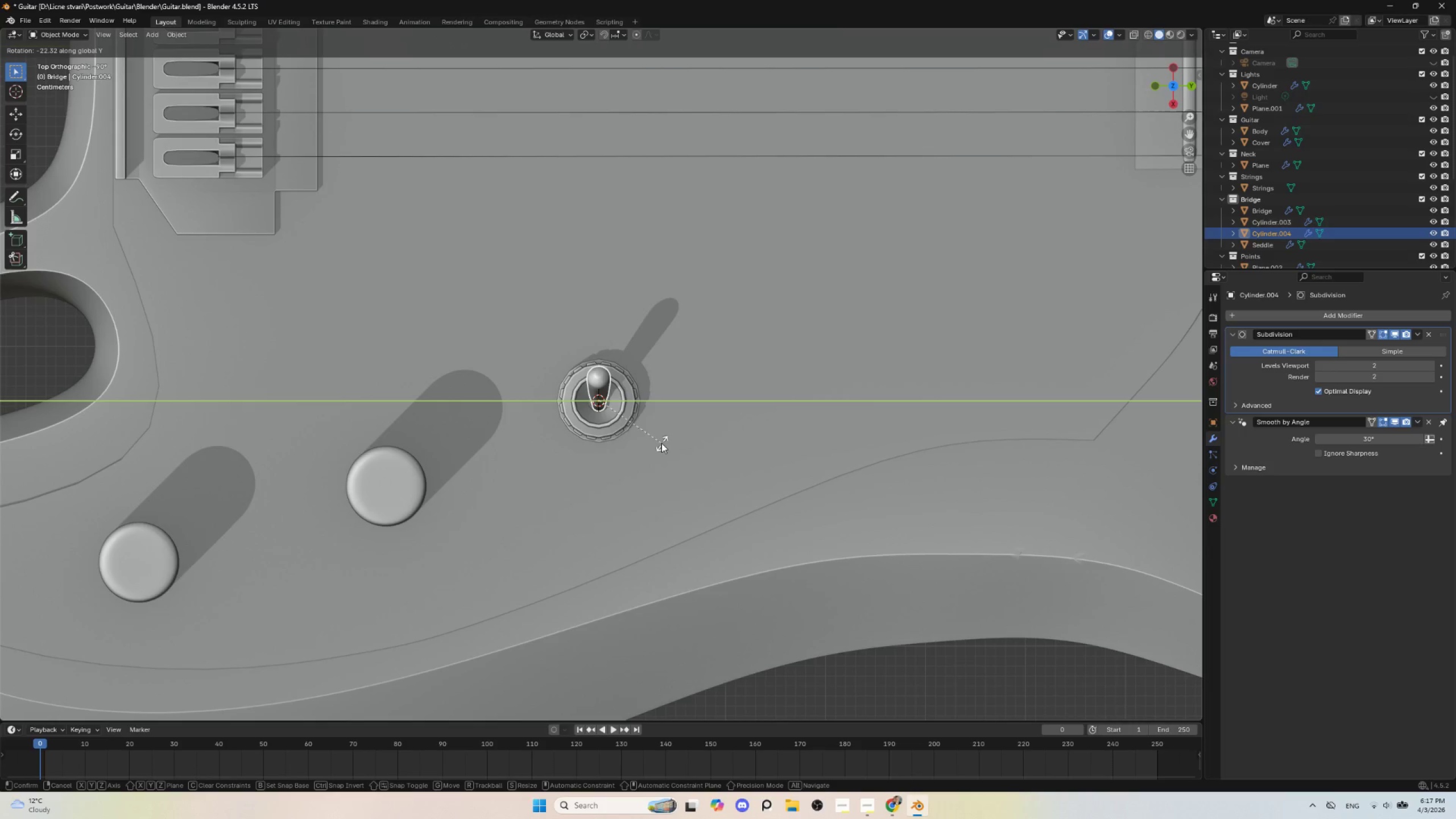 
left_click([637, 589])
 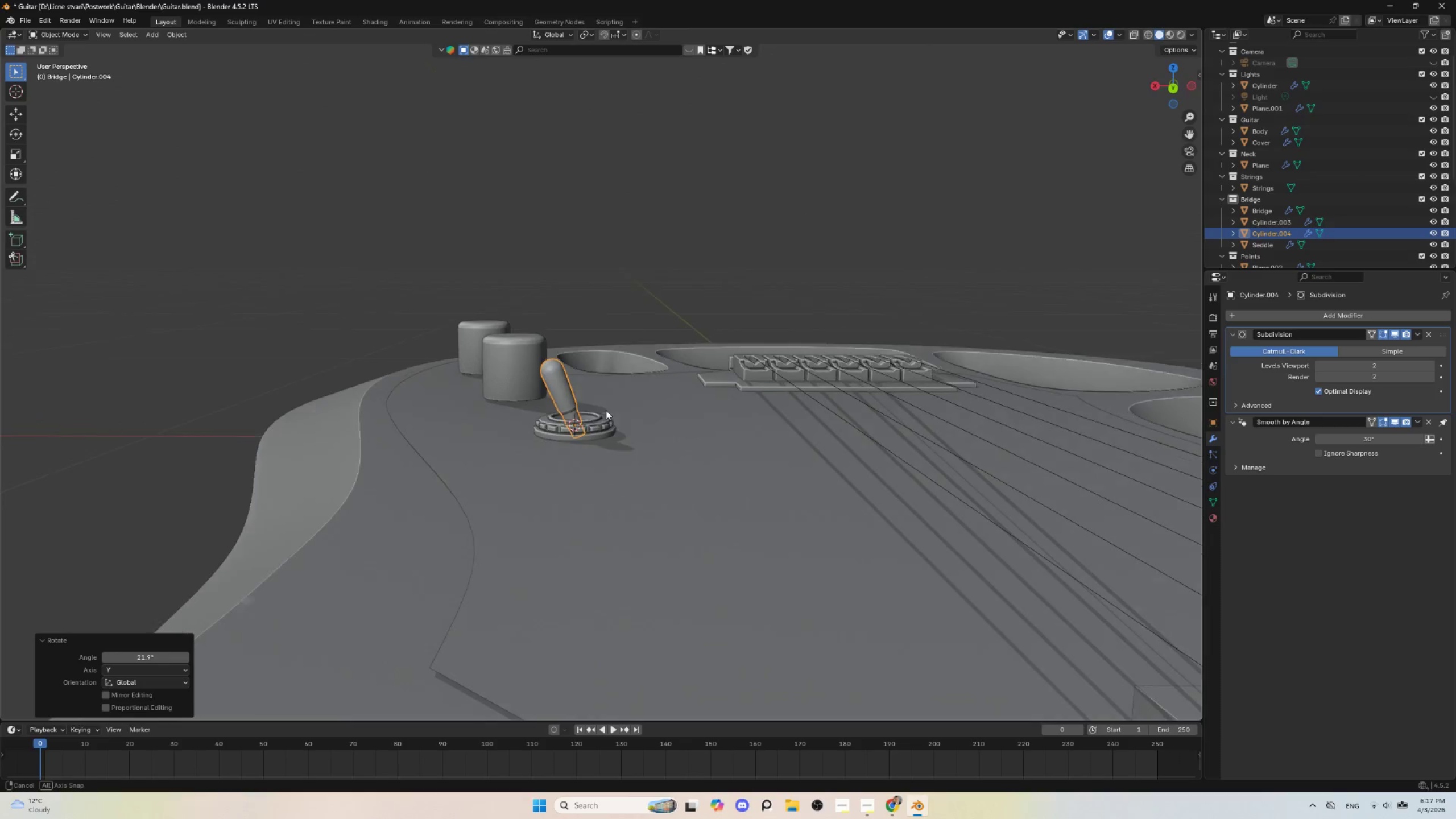 
hold_key(key=AltLeft, duration=0.45)
 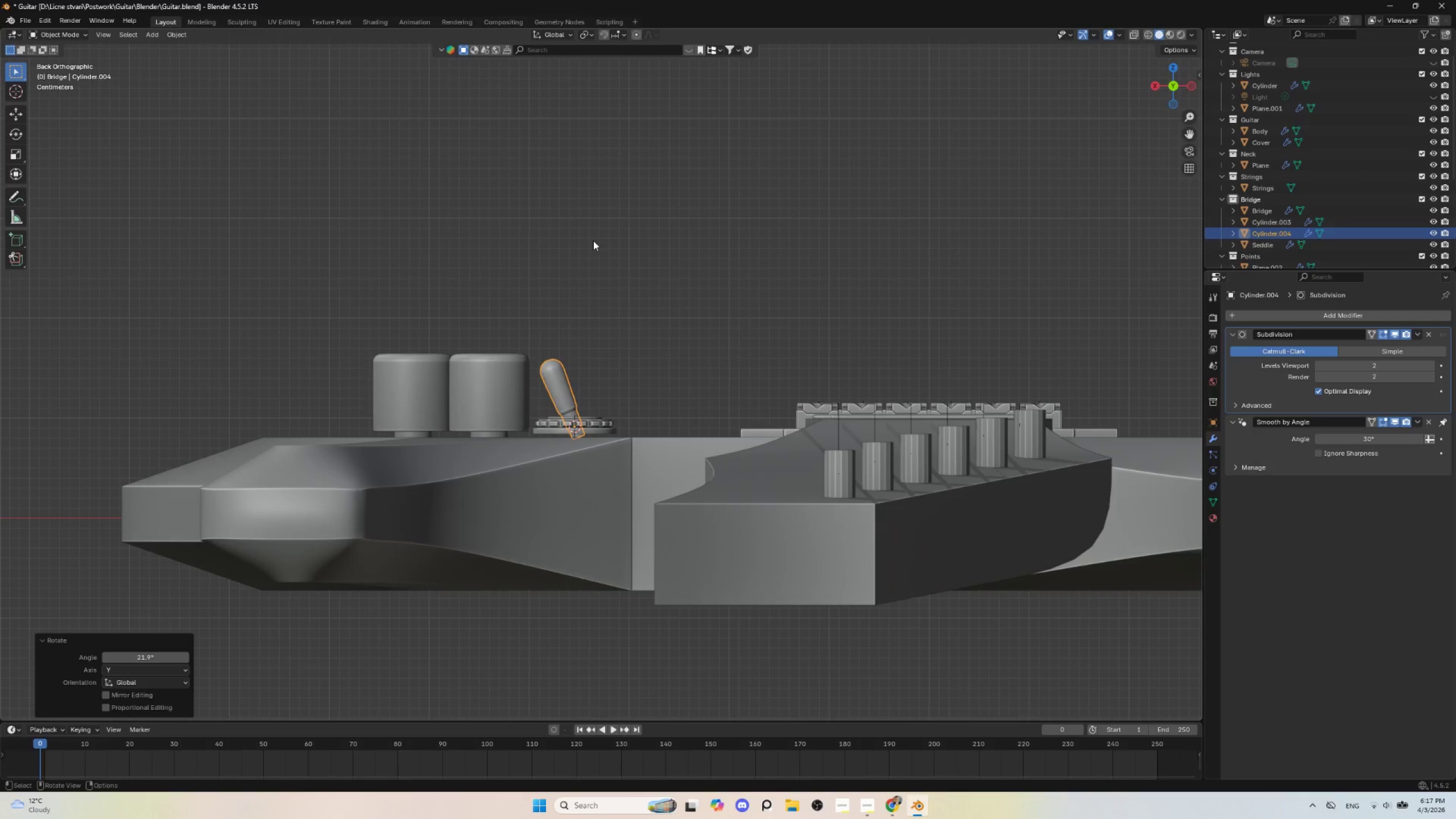 
left_click([593, 241])
 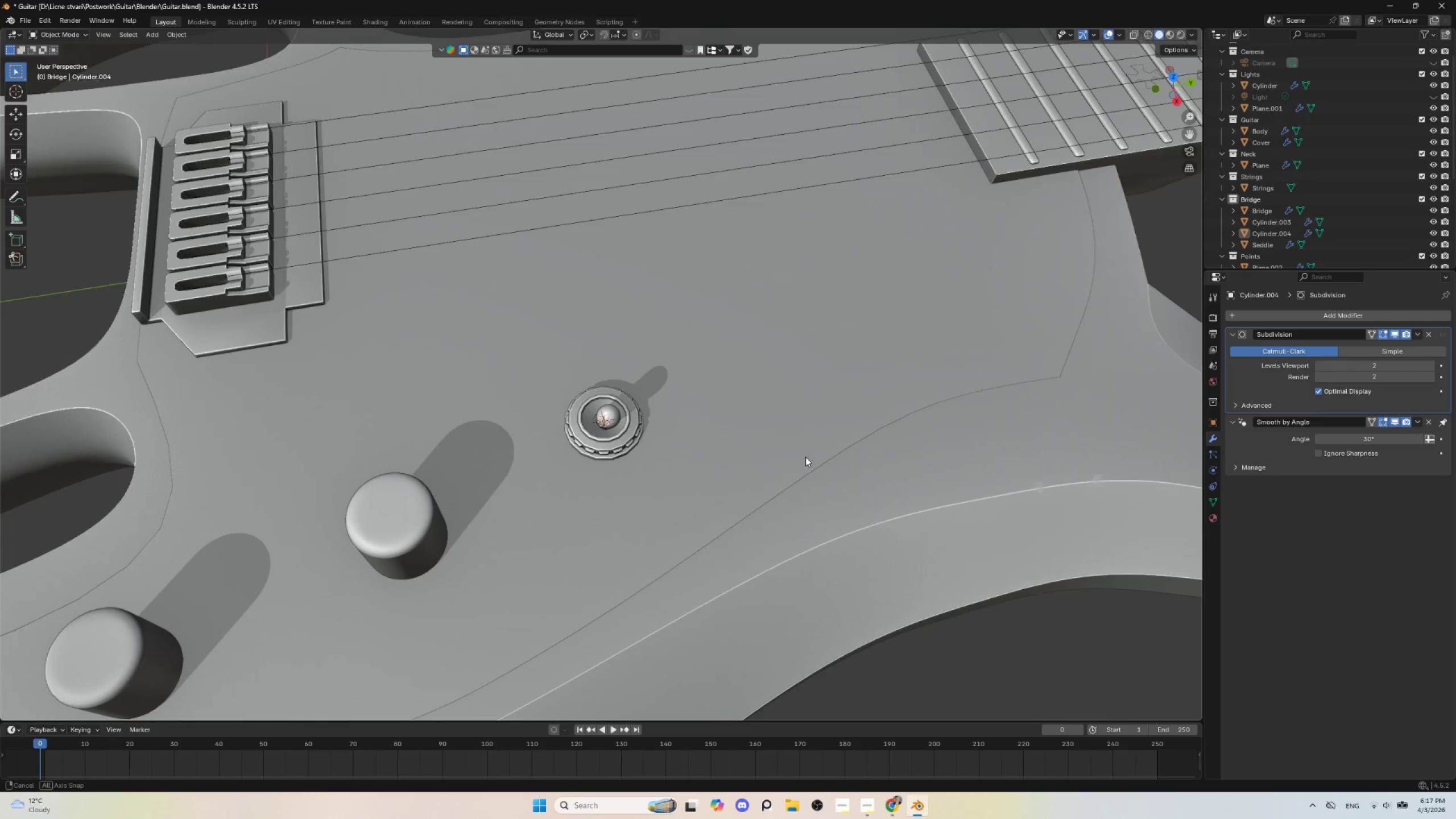 
hold_key(key=AltLeft, duration=0.5)
 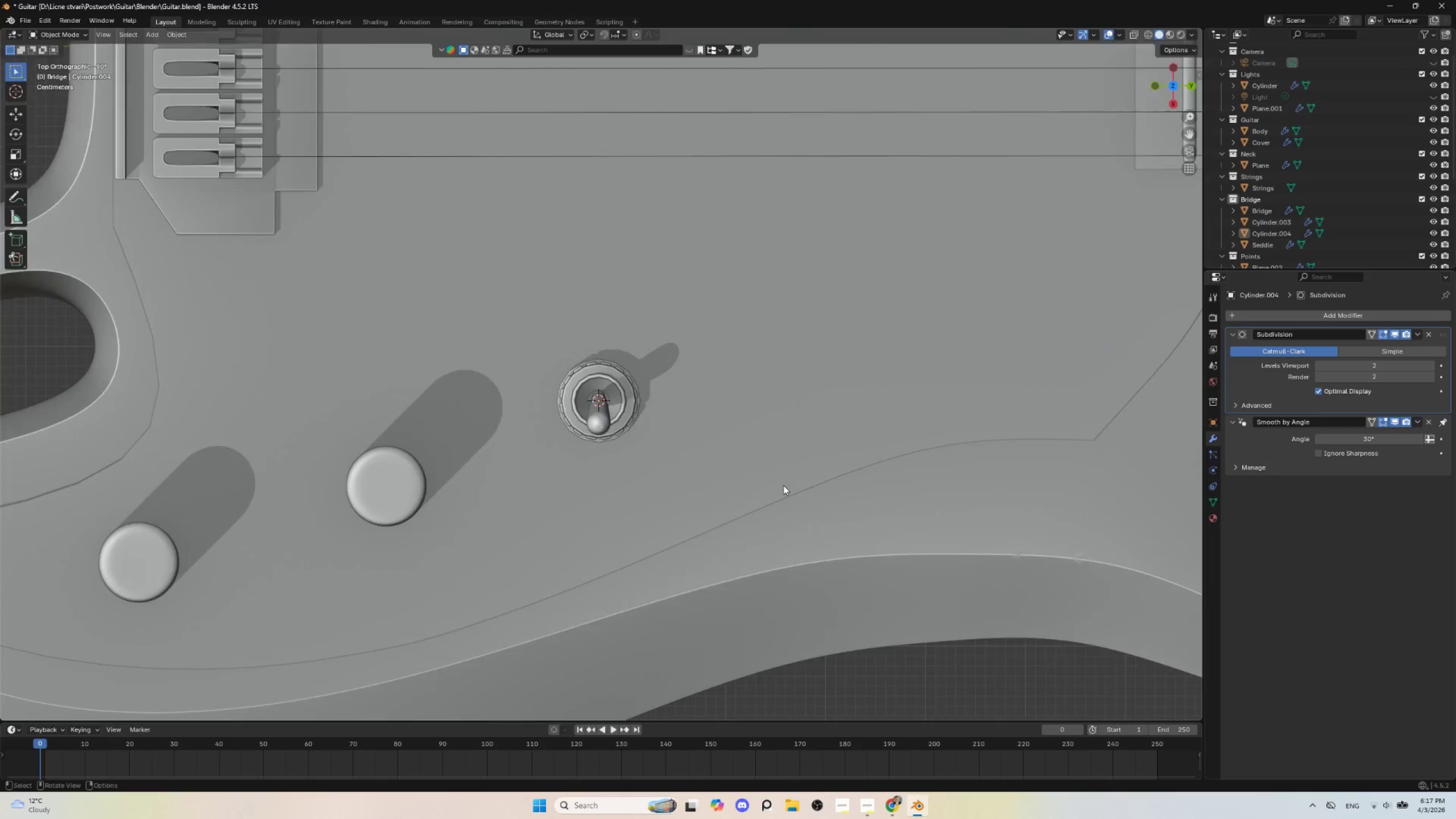 
left_click([750, 530])
 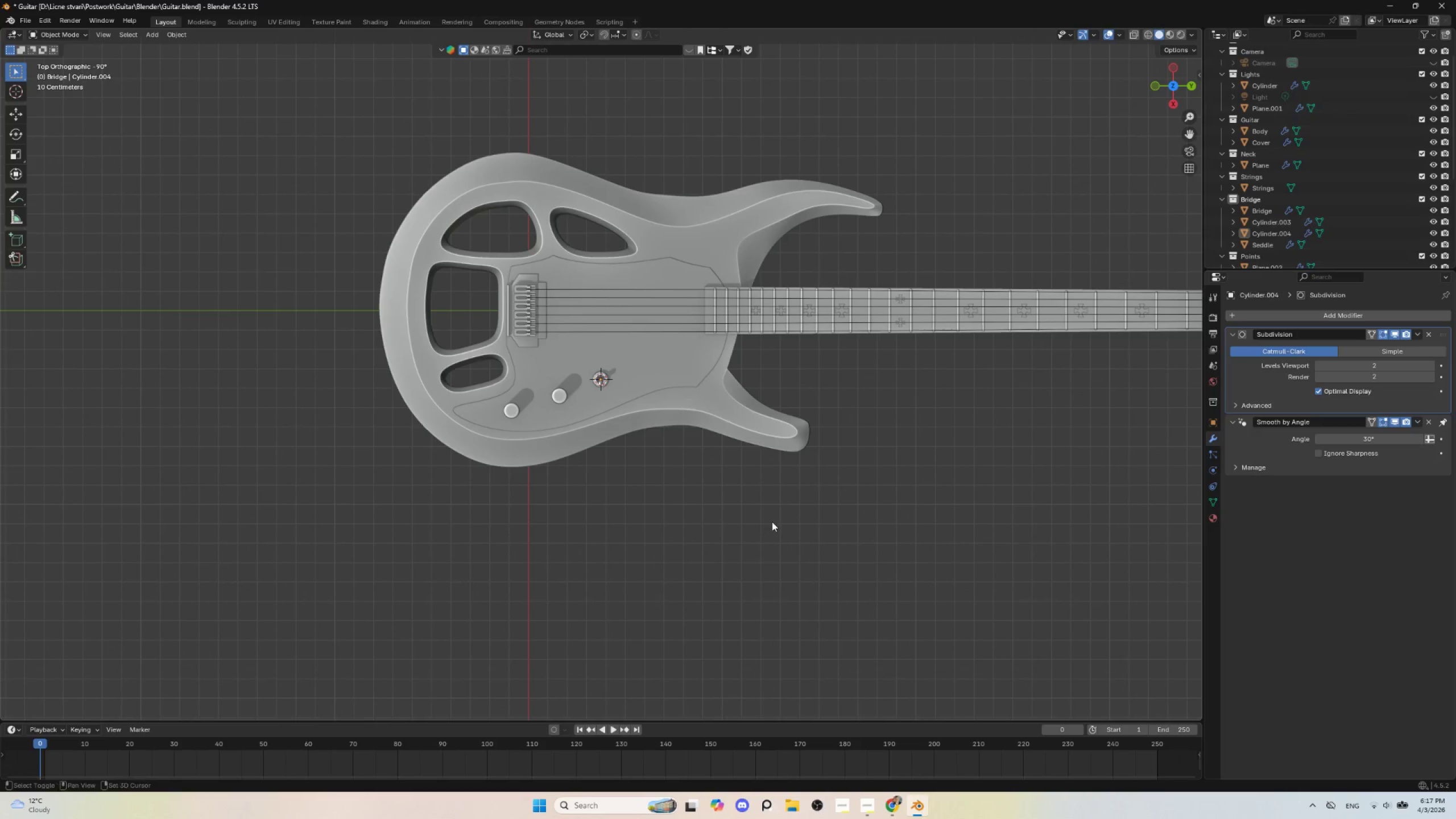 
scroll: coordinate [762, 497], scroll_direction: down, amount: 9.0
 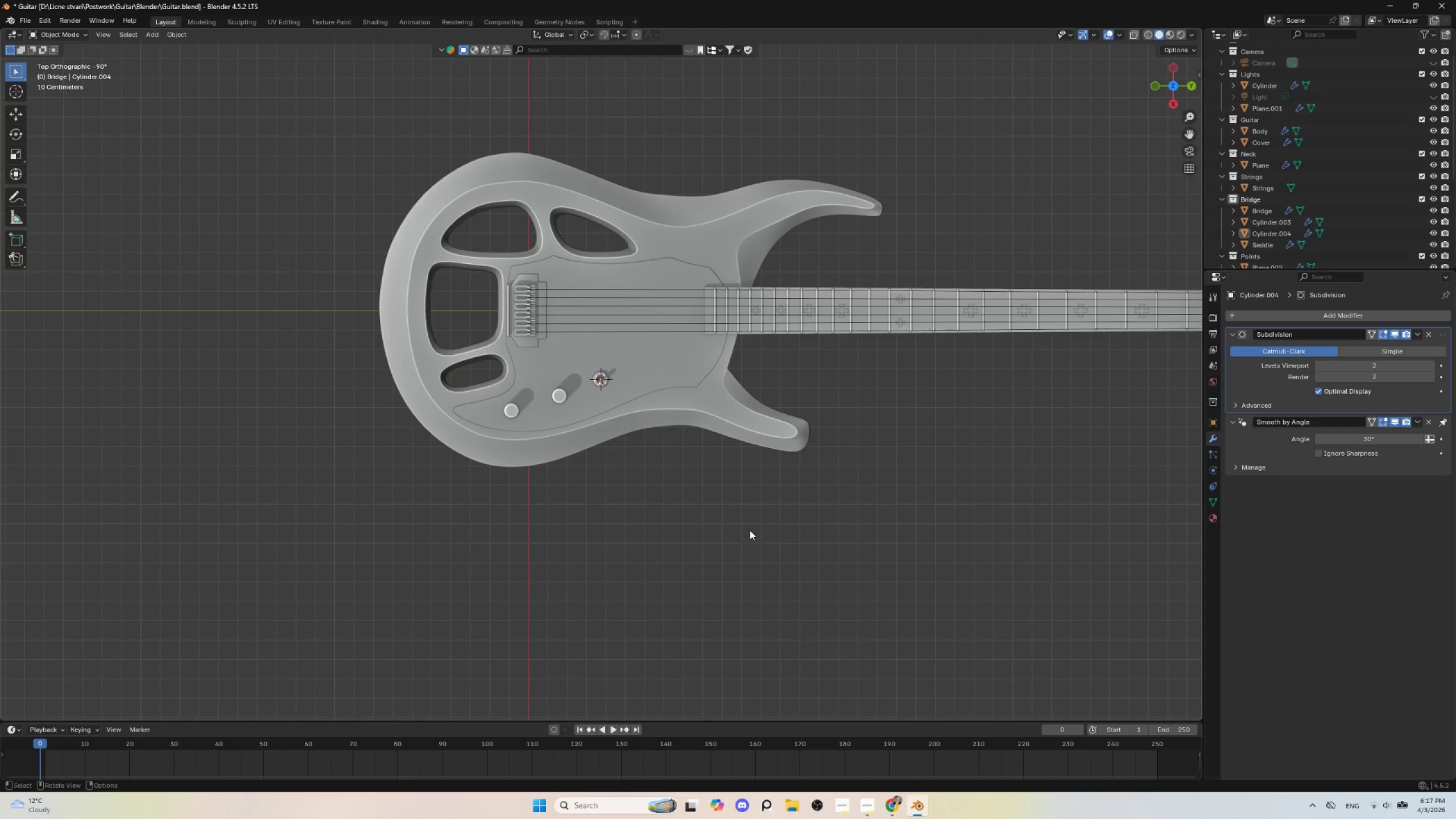 
hold_key(key=ShiftLeft, duration=0.5)
 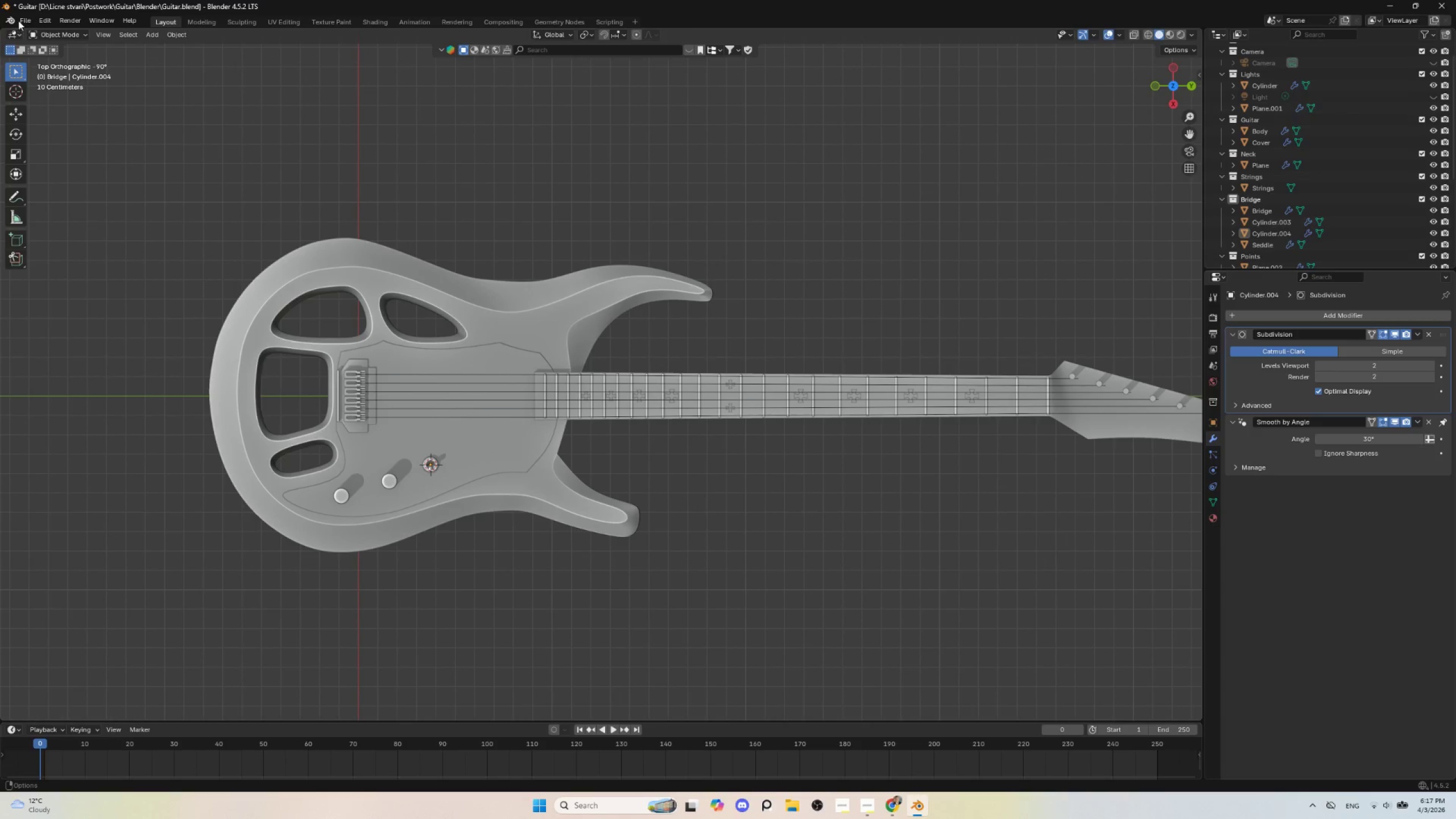 
left_click([18, 19])
 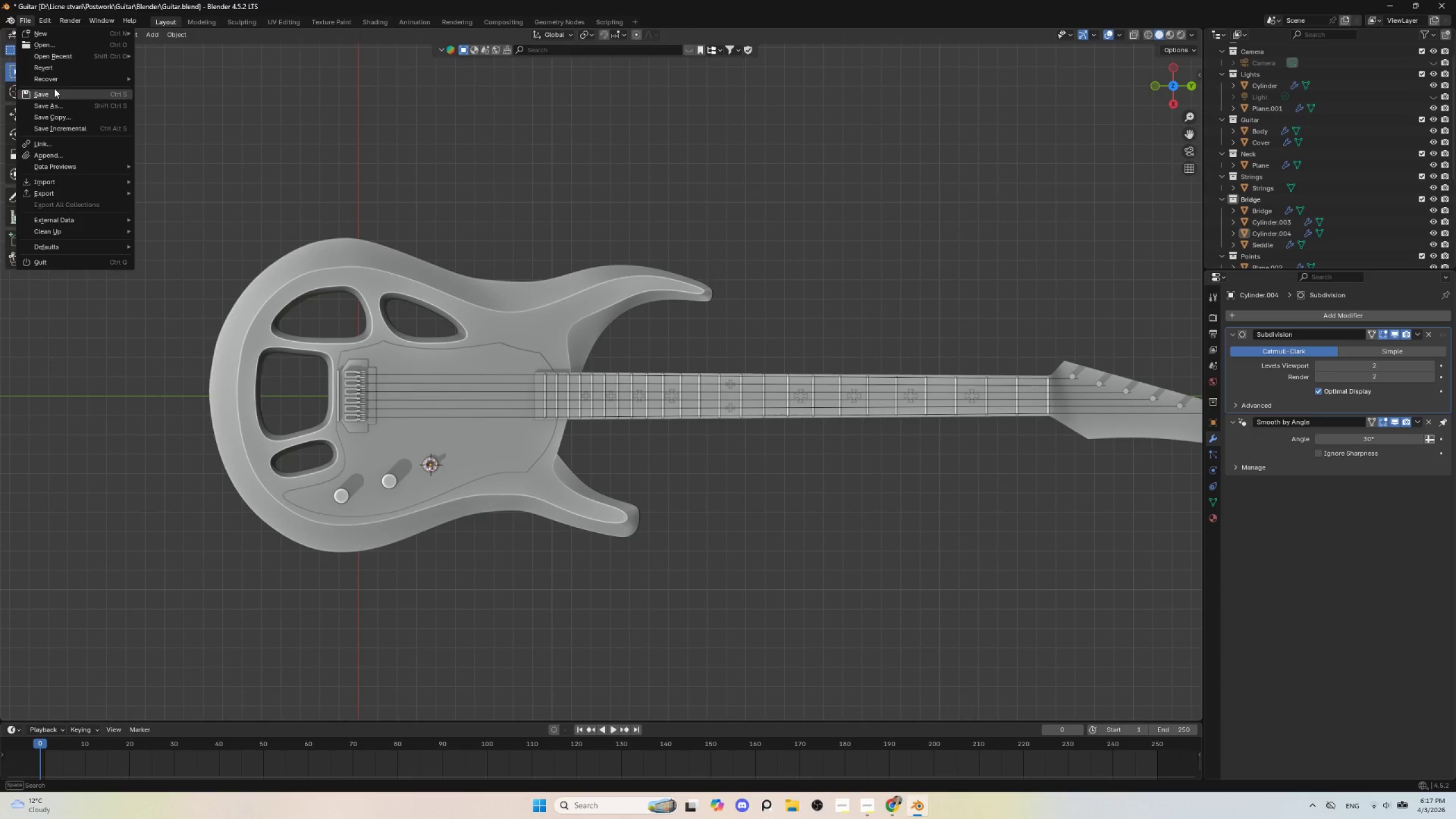 
left_click([54, 88])
 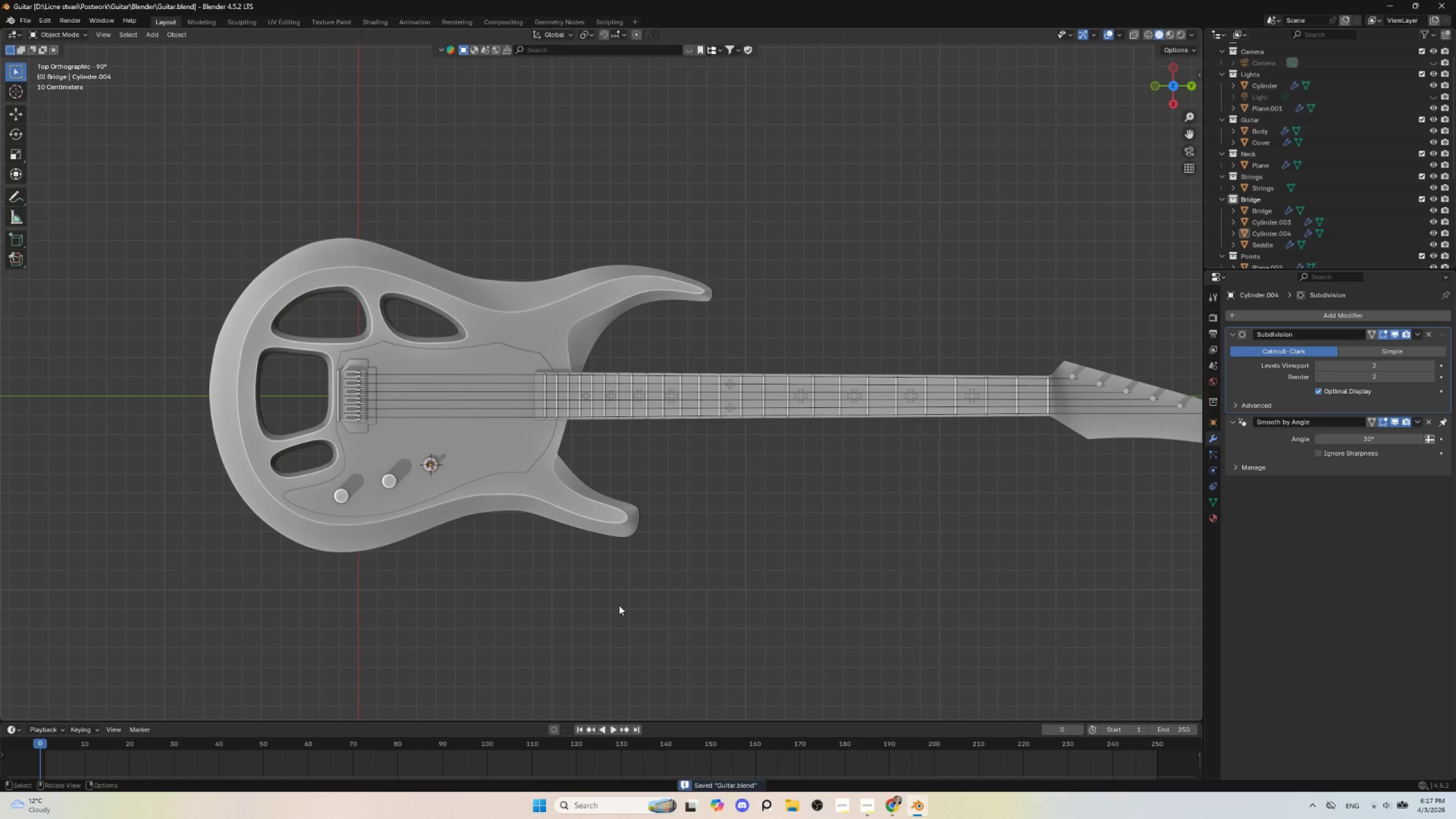 
hold_key(key=ShiftLeft, duration=0.61)
 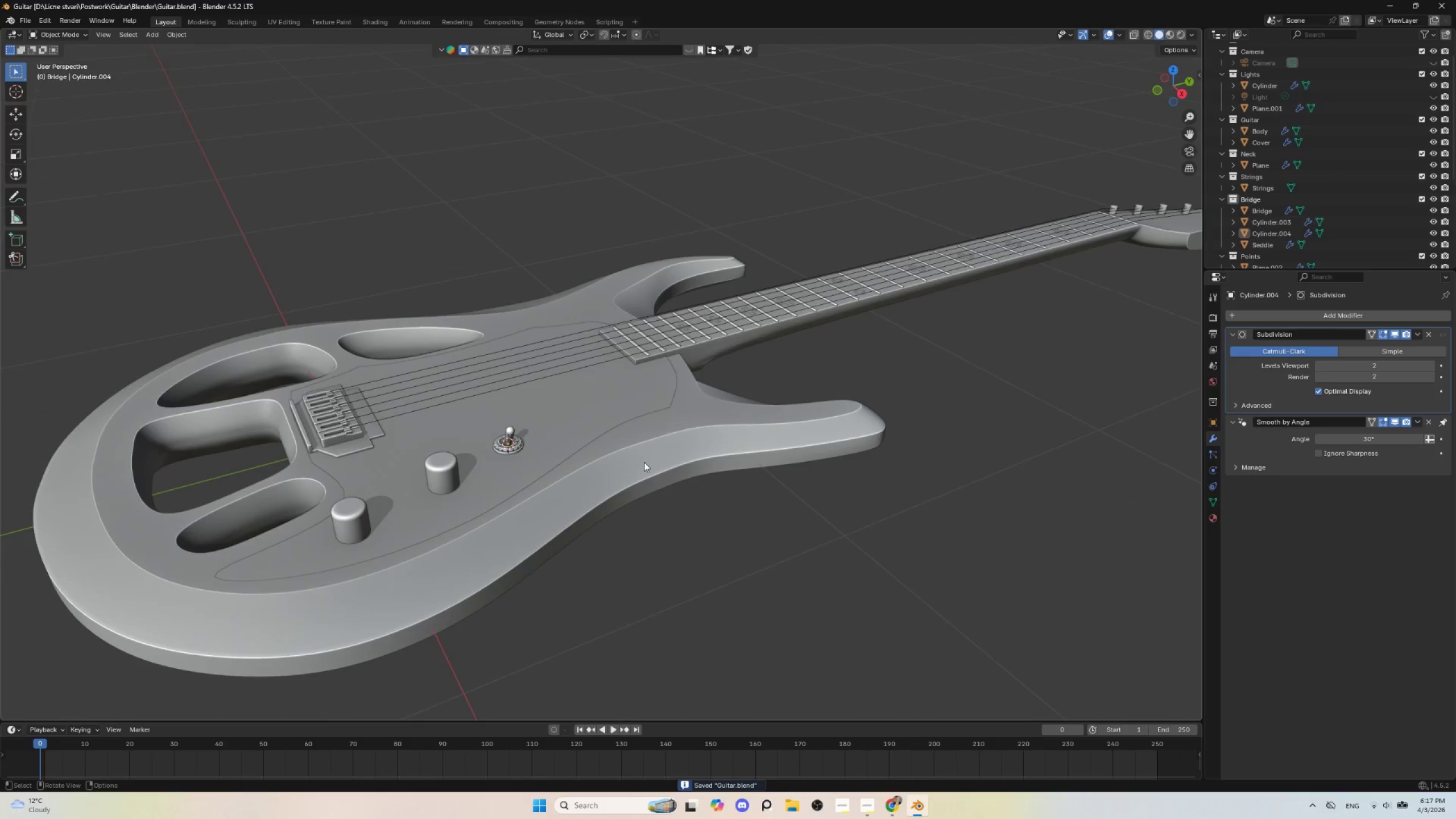 
scroll: coordinate [640, 622], scroll_direction: up, amount: 3.0
 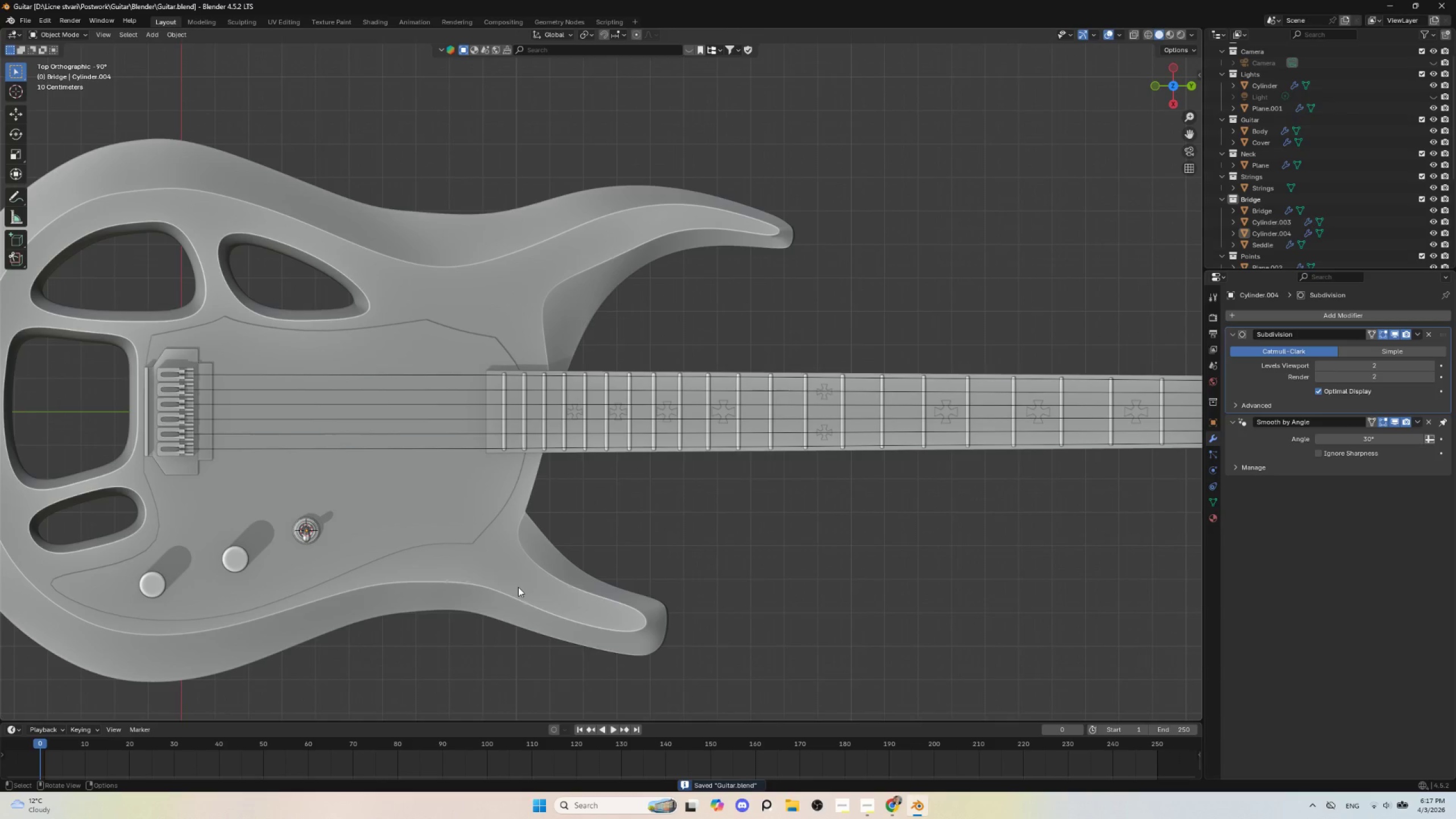 
hold_key(key=ShiftLeft, duration=0.47)
scroll: coordinate [495, 603], scroll_direction: up, amount: 3.0
 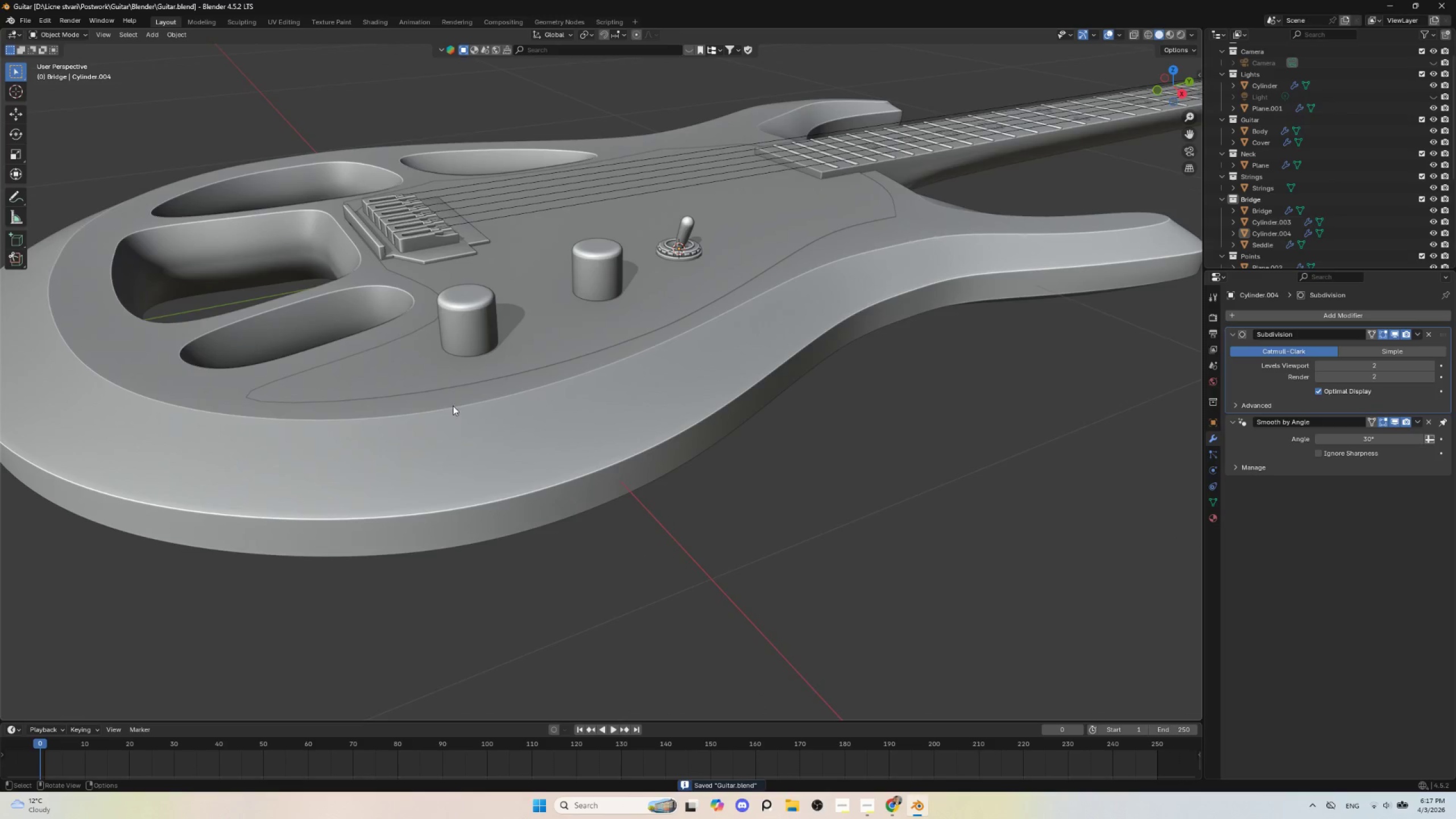 
left_click([395, 370])
 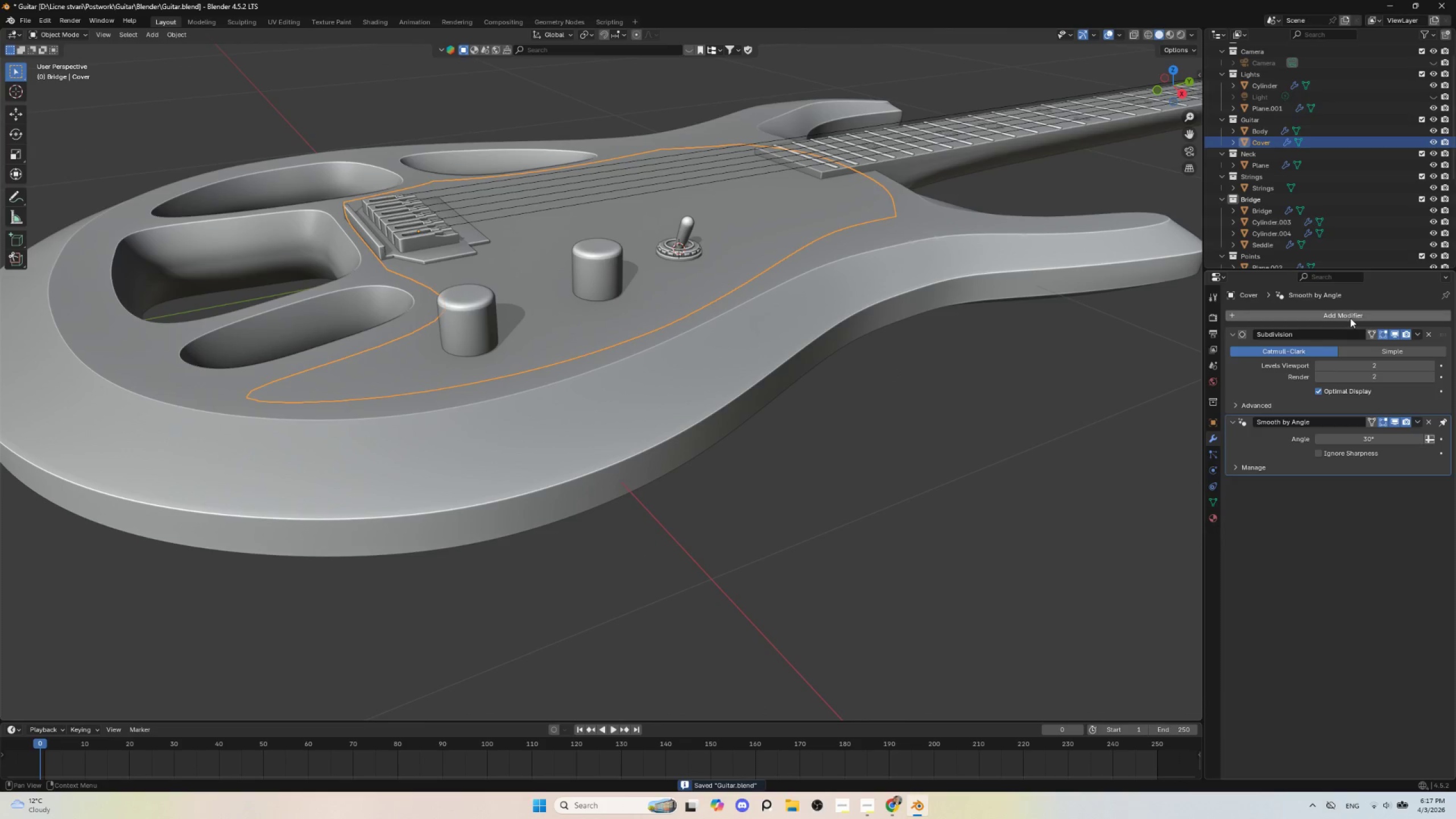 
left_click([1346, 315])
 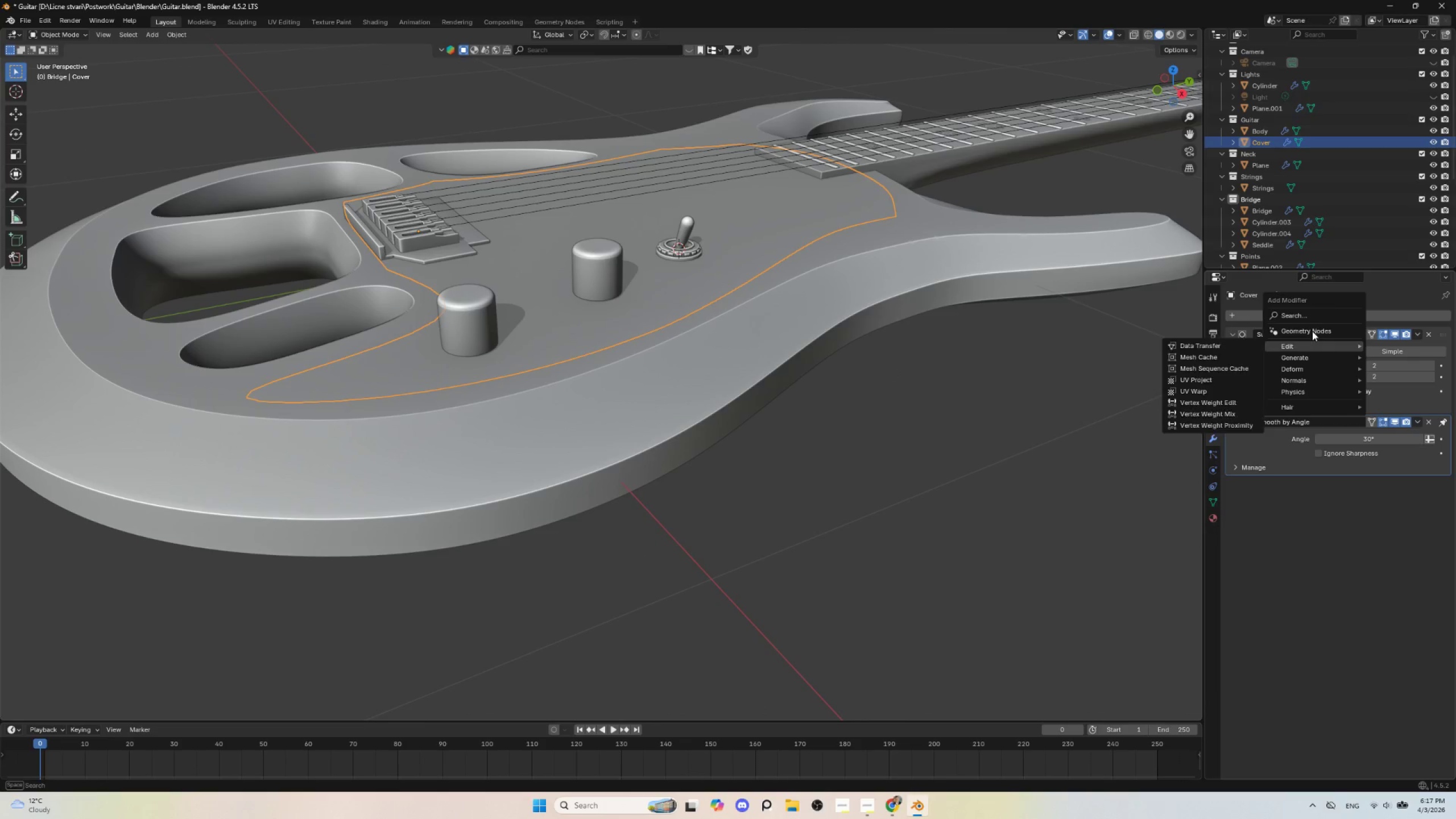 
left_click([1308, 314])
 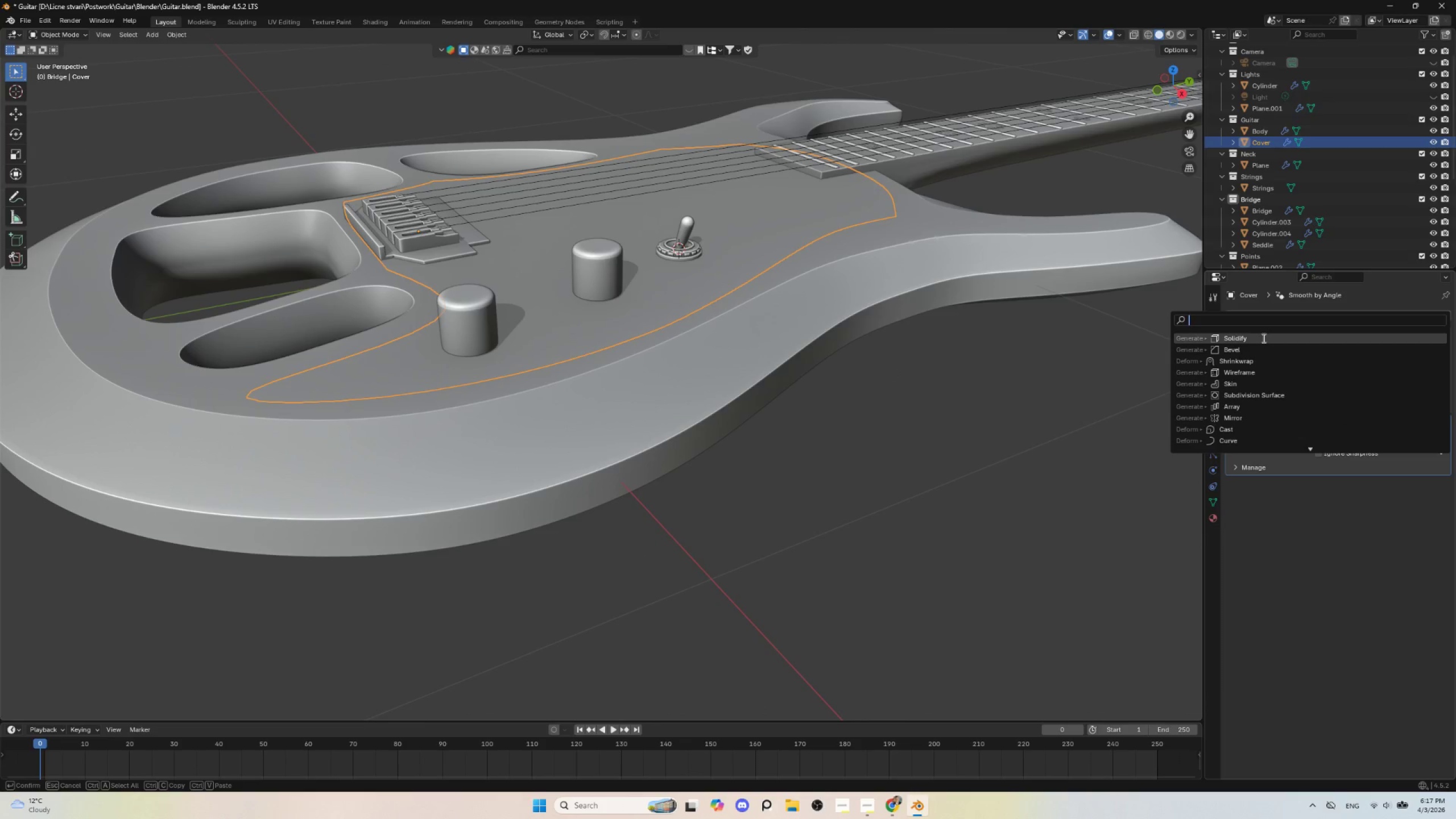 
left_click([1261, 338])
 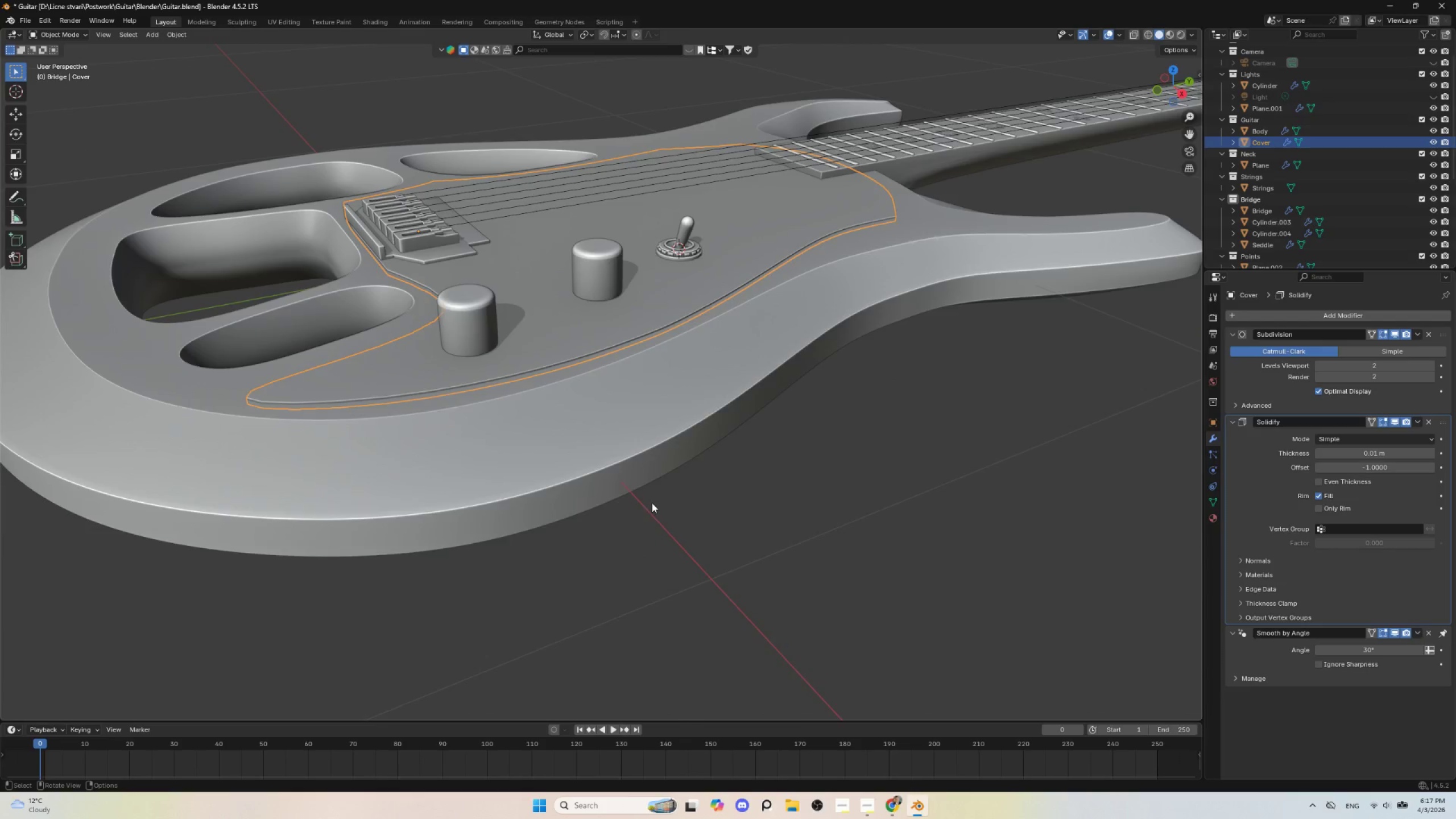 
scroll: coordinate [652, 503], scroll_direction: up, amount: 1.0
 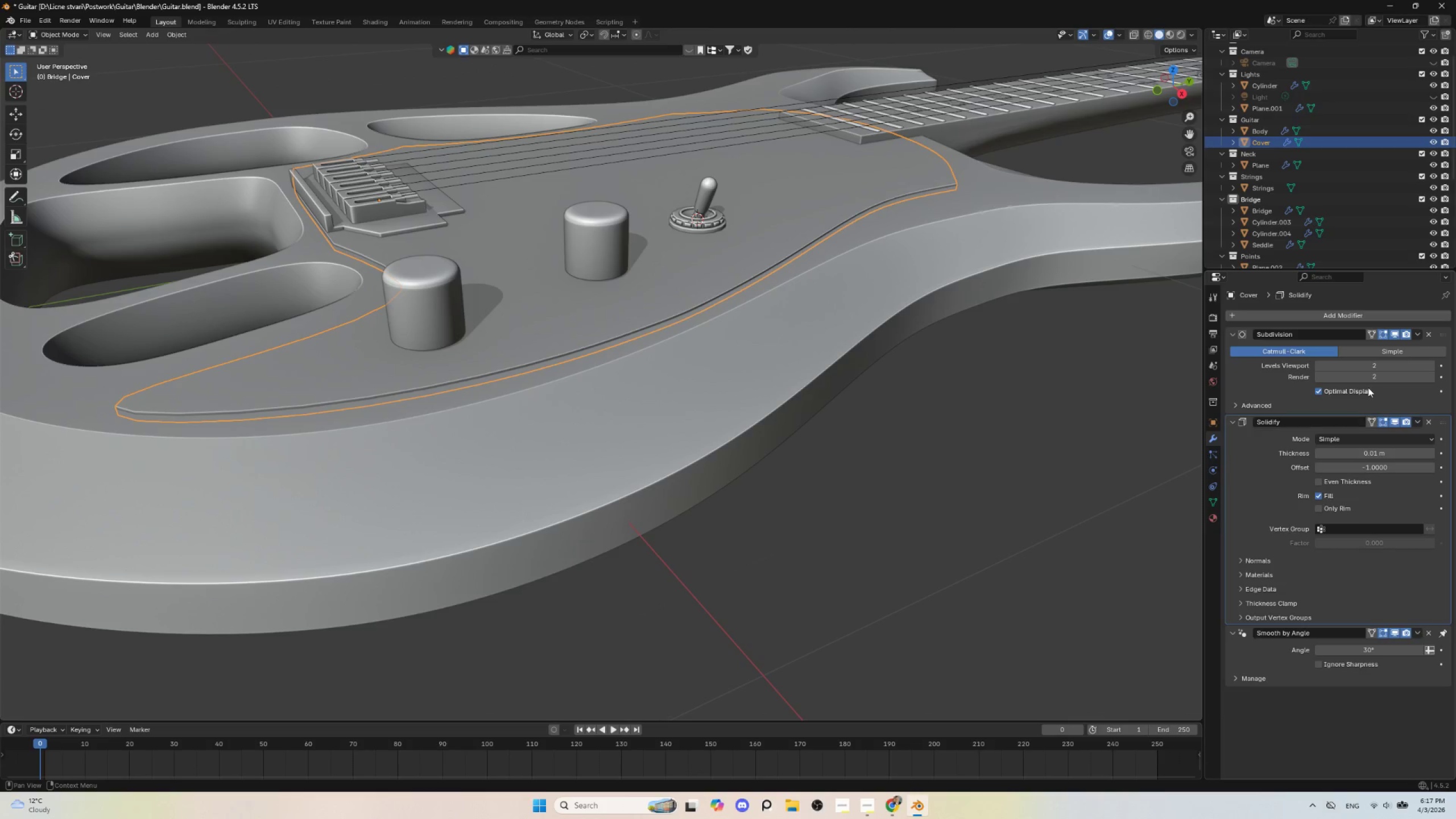 
left_click([1356, 318])
 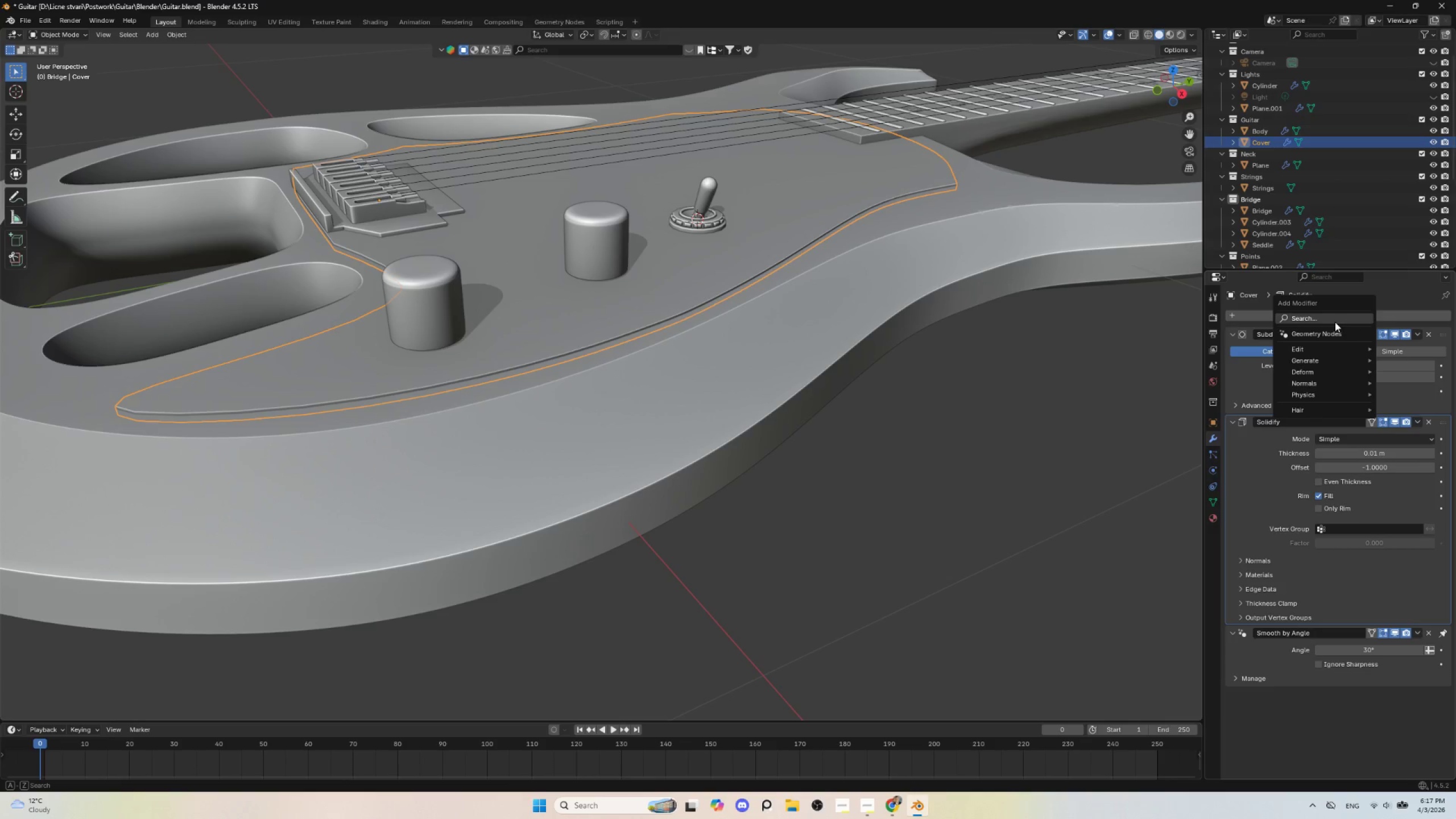 
left_click([1334, 322])
 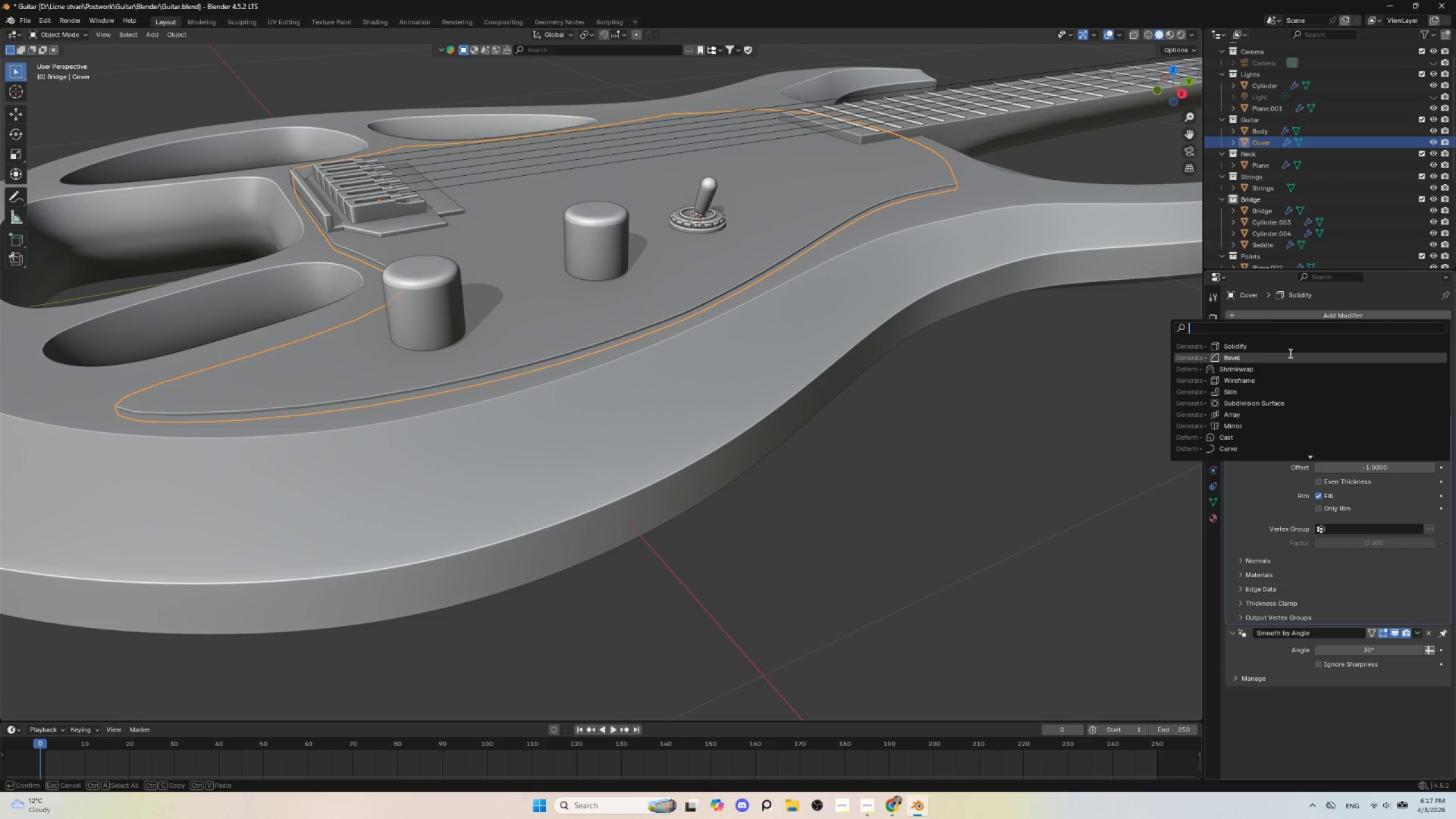 
left_click([1289, 353])
 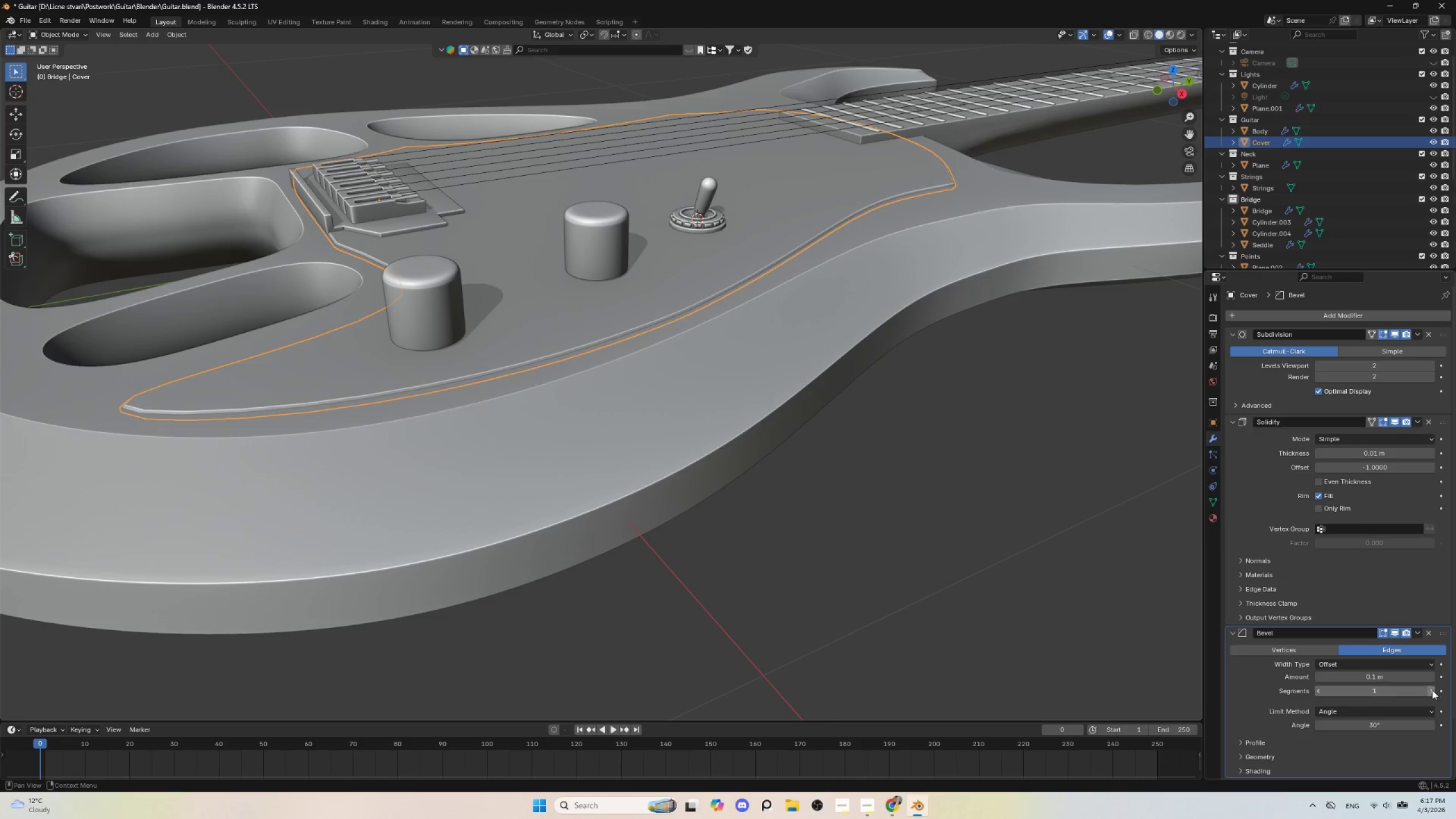 
left_click([1433, 690])
 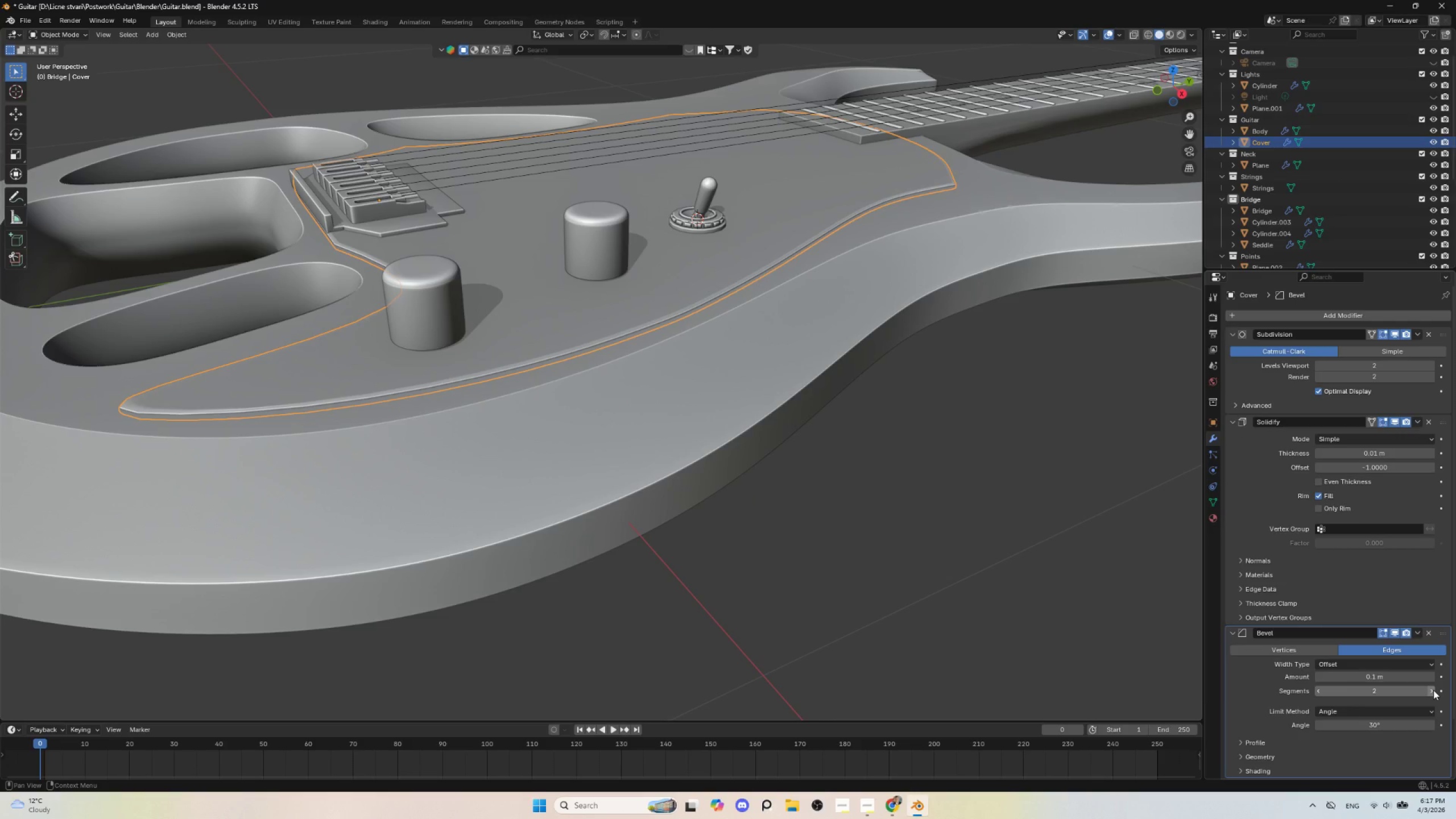 
left_click([1433, 690])
 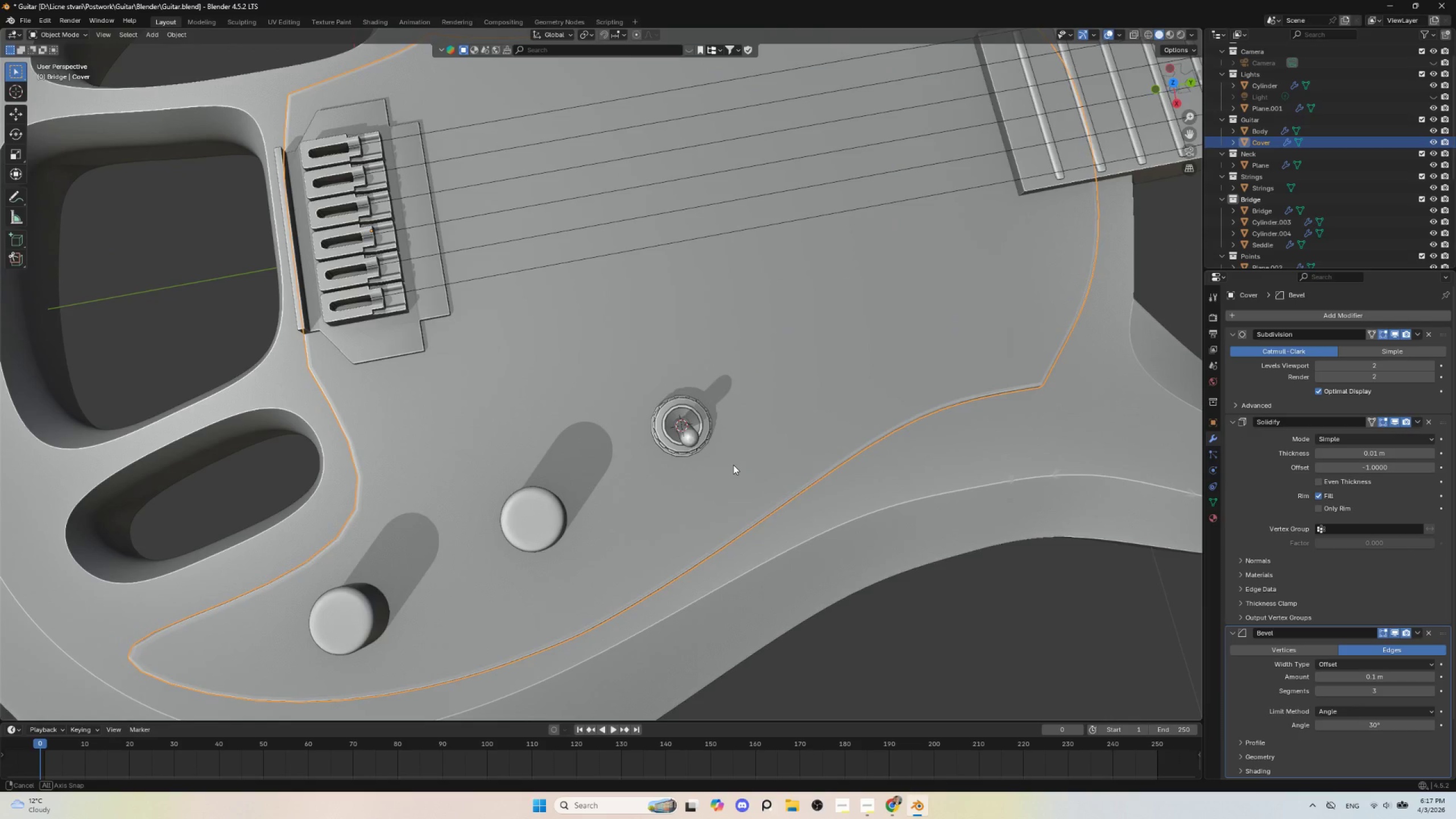 
hold_key(key=ShiftLeft, duration=0.53)
 